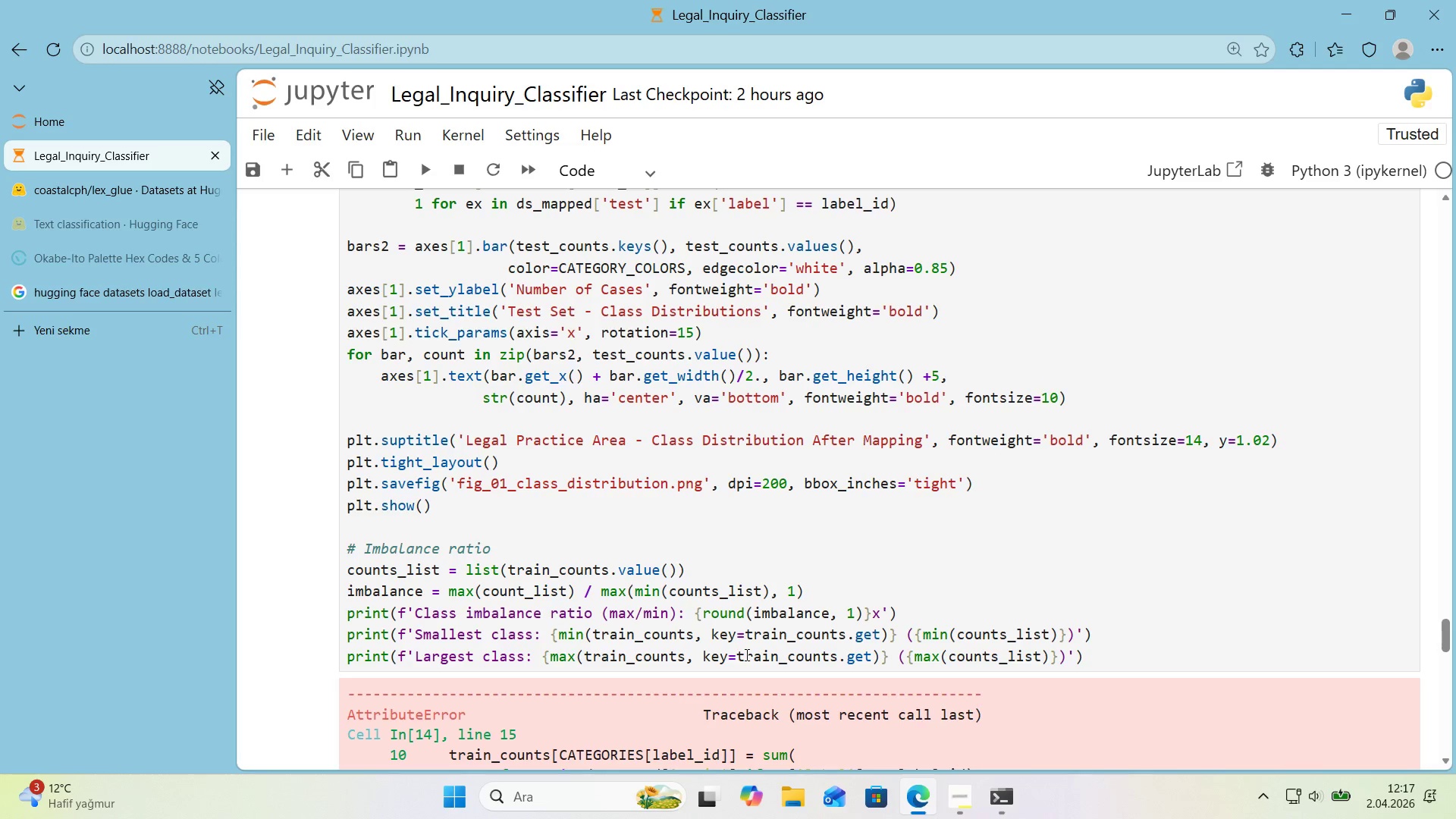 
scroll: coordinate [627, 604], scroll_direction: down, amount: 5.0
 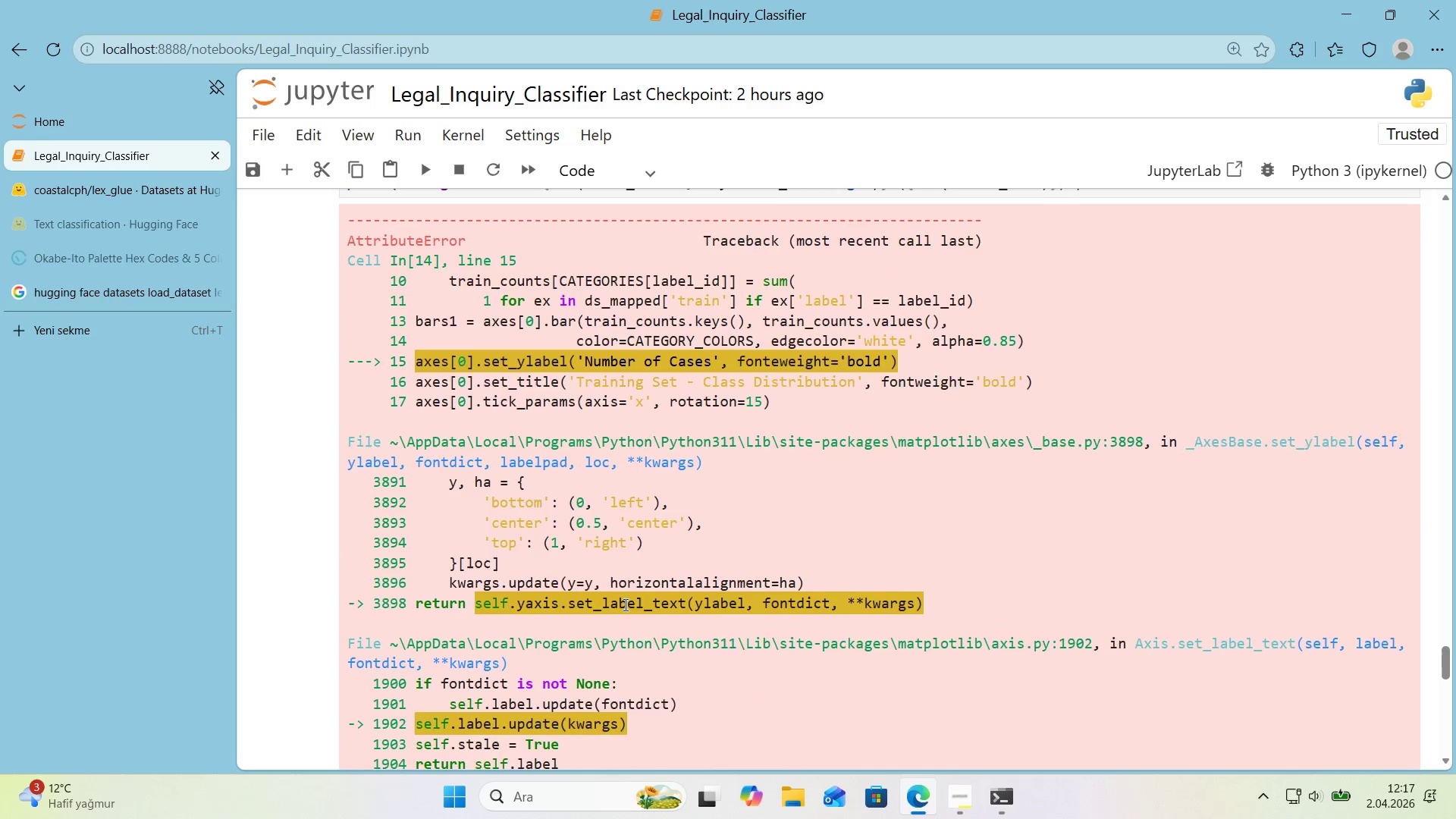 
scroll: coordinate [618, 604], scroll_direction: up, amount: 5.0
 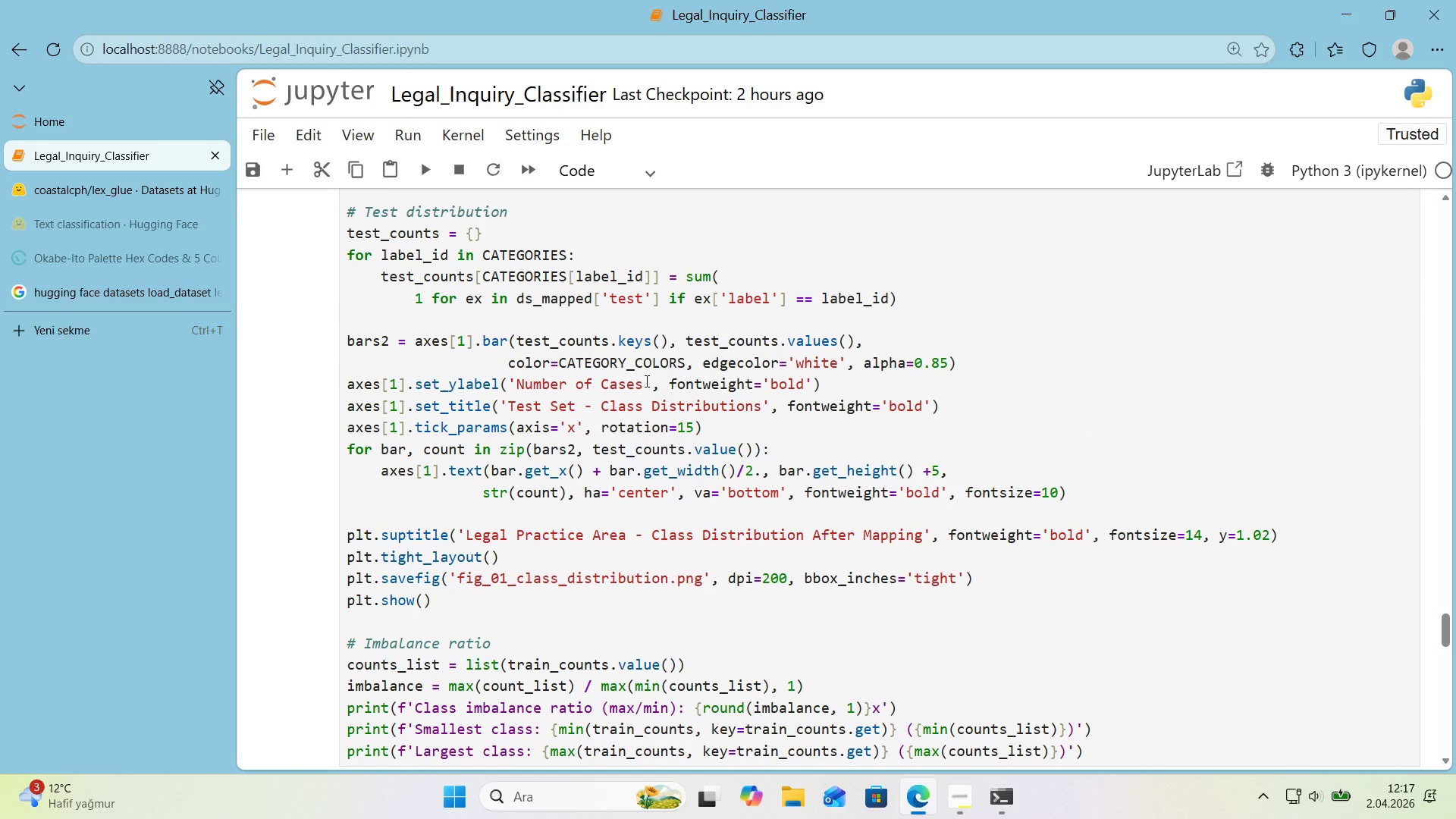 
wait(9.97)
 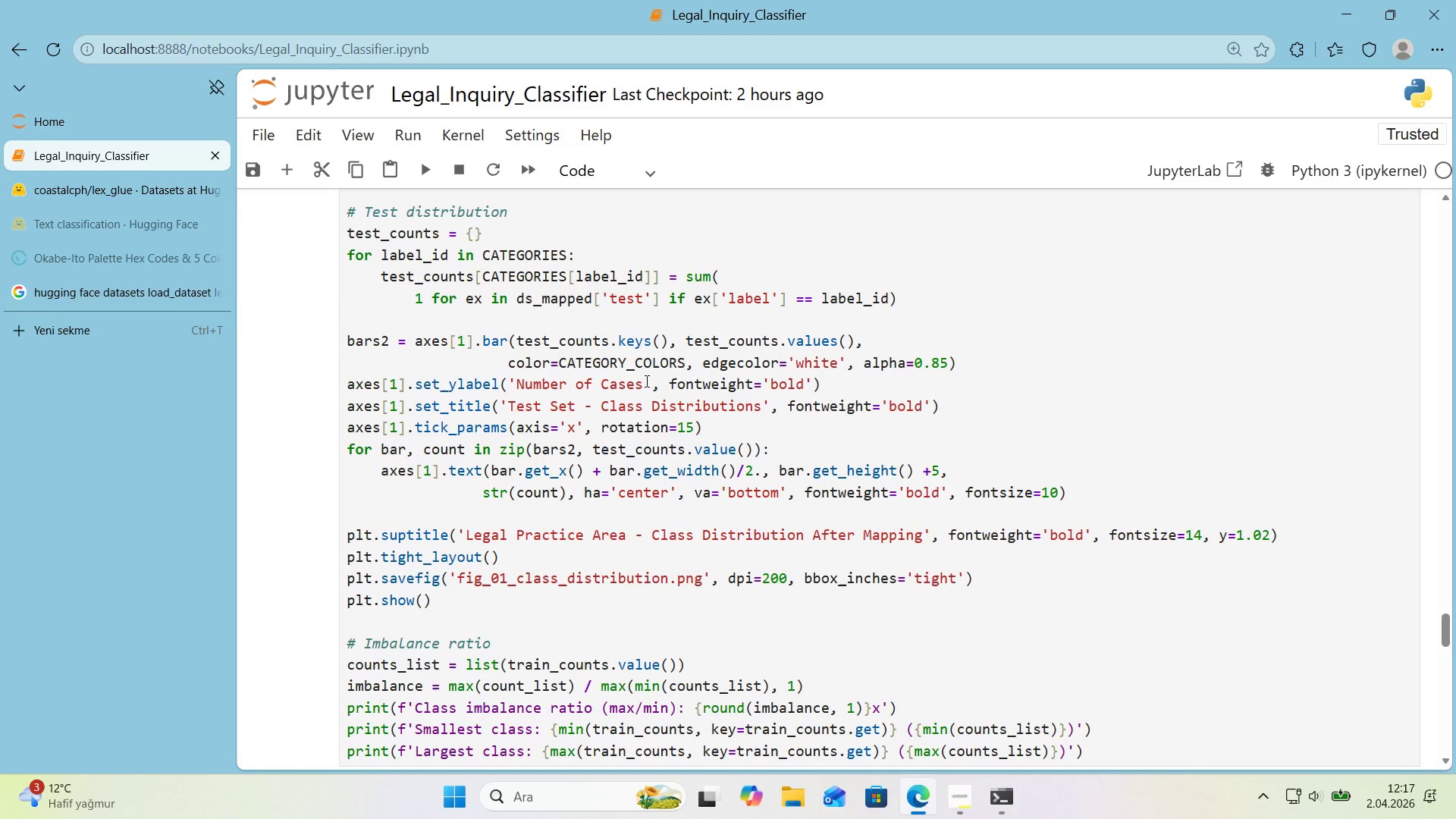 
left_click_drag(start_coordinate=[449, 388], to_coordinate=[440, 391])
 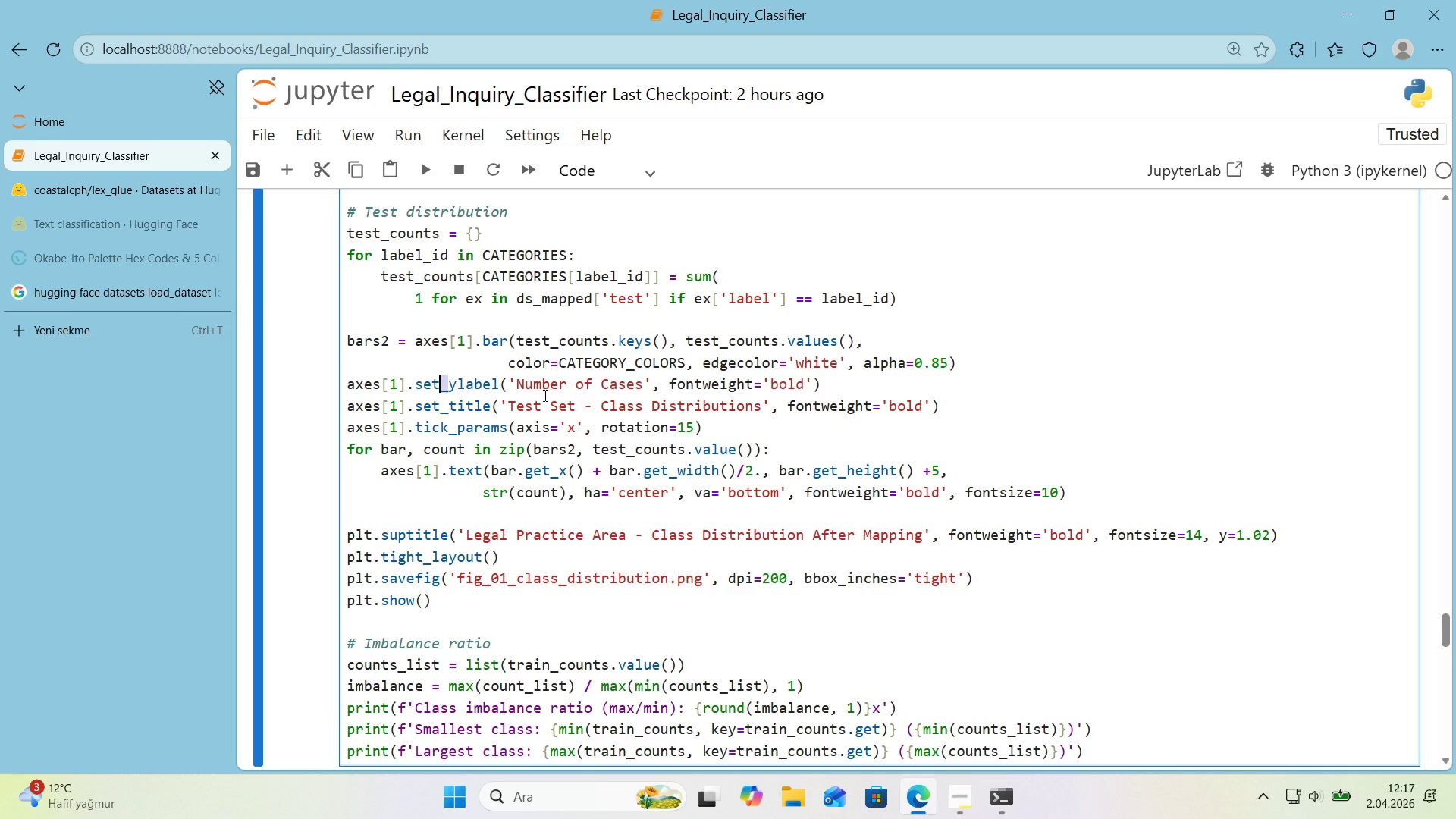 
wait(12.17)
 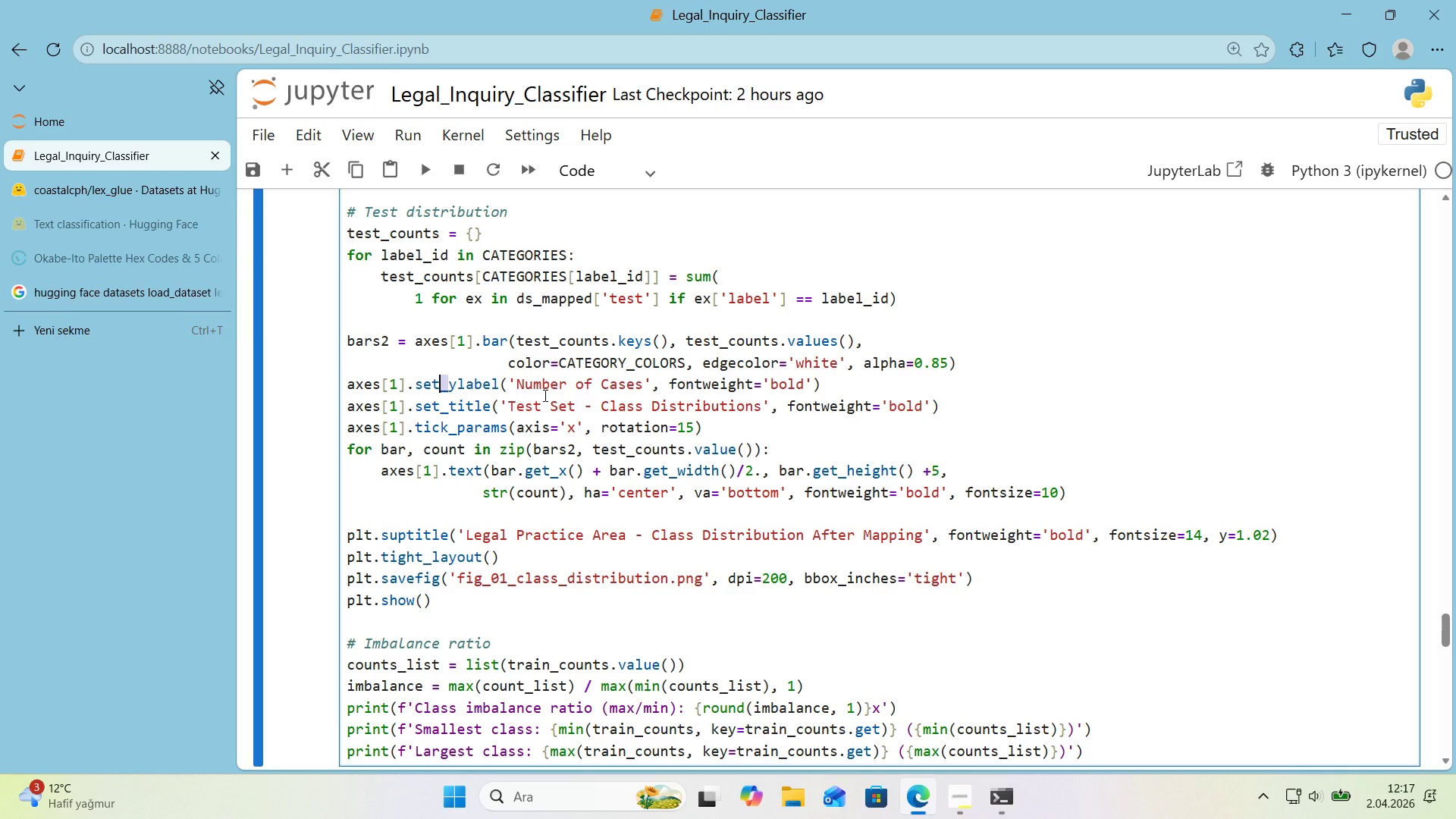 
scroll: coordinate [736, 399], scroll_direction: down, amount: 4.0
 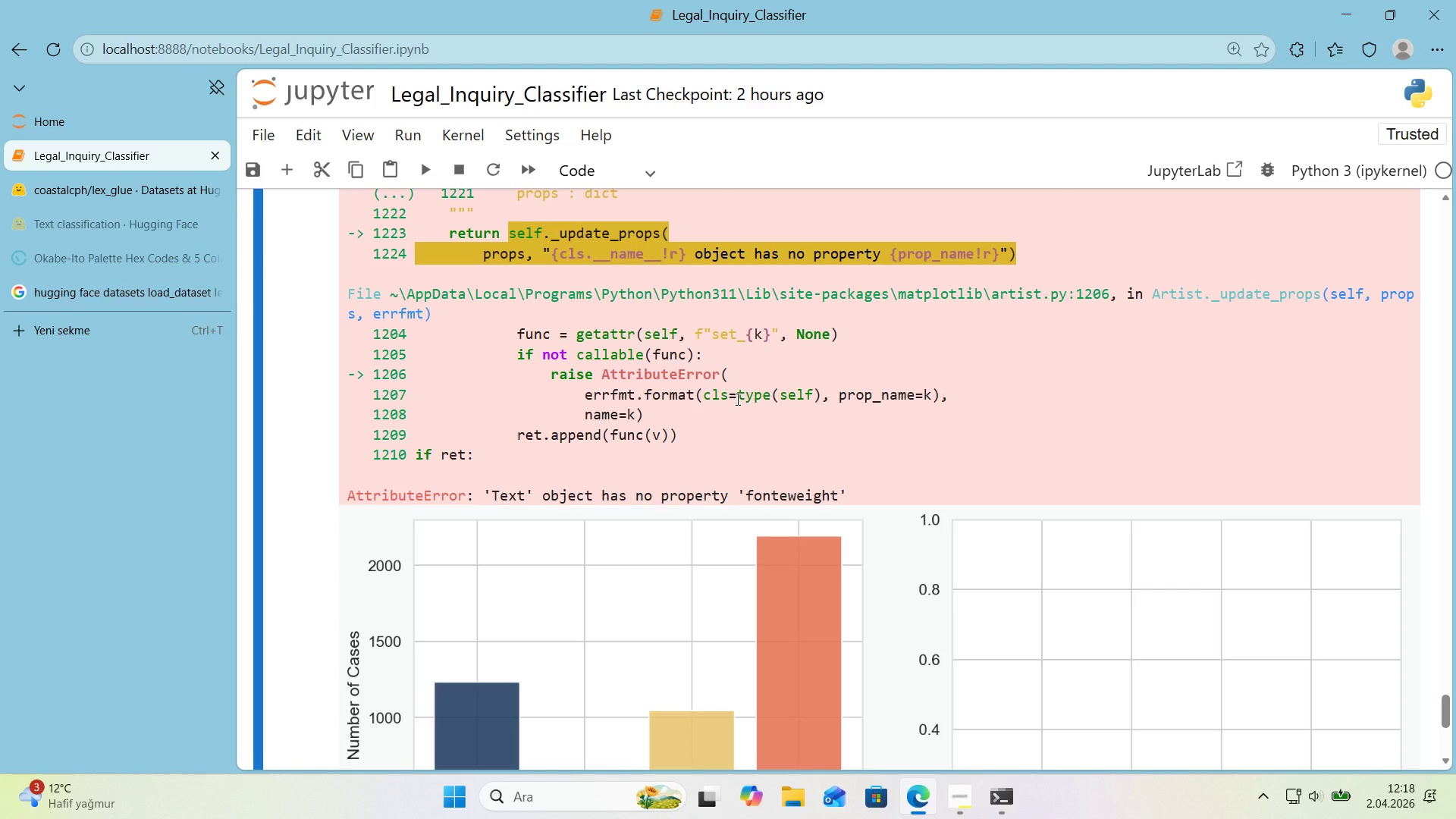 
scroll: coordinate [699, 414], scroll_direction: up, amount: 19.0
 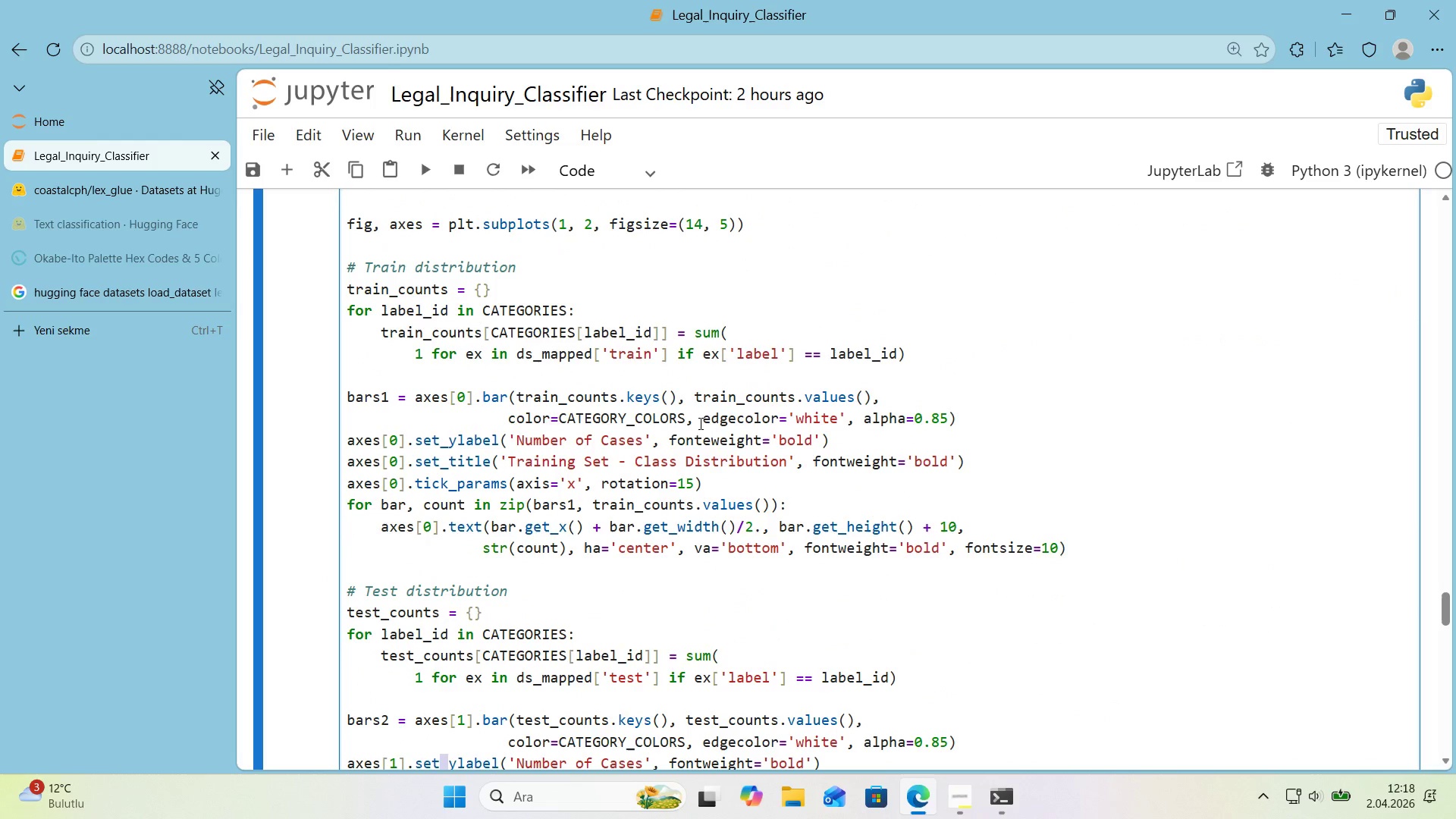 
left_click([711, 445])
 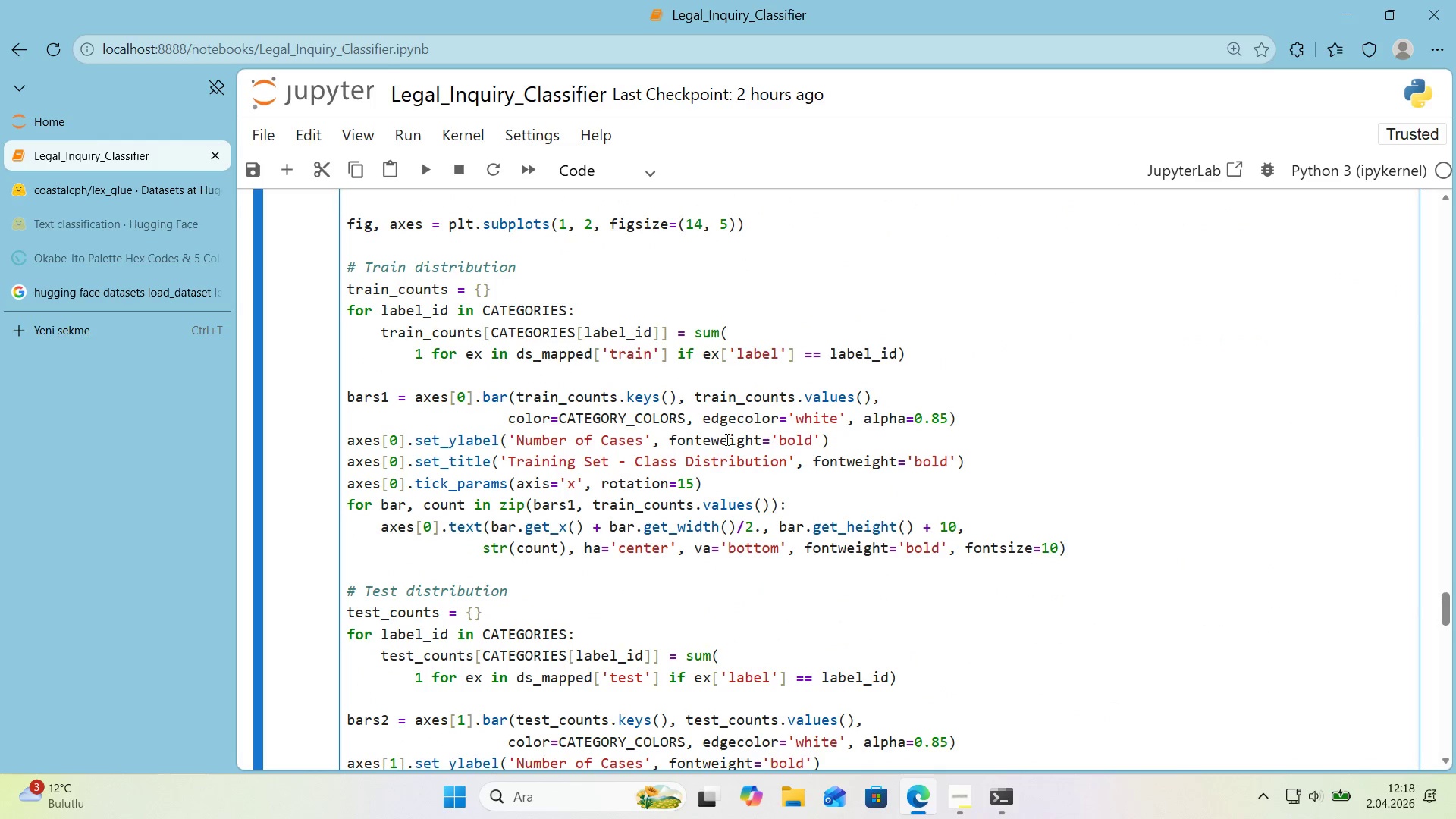 
key(Backspace)
 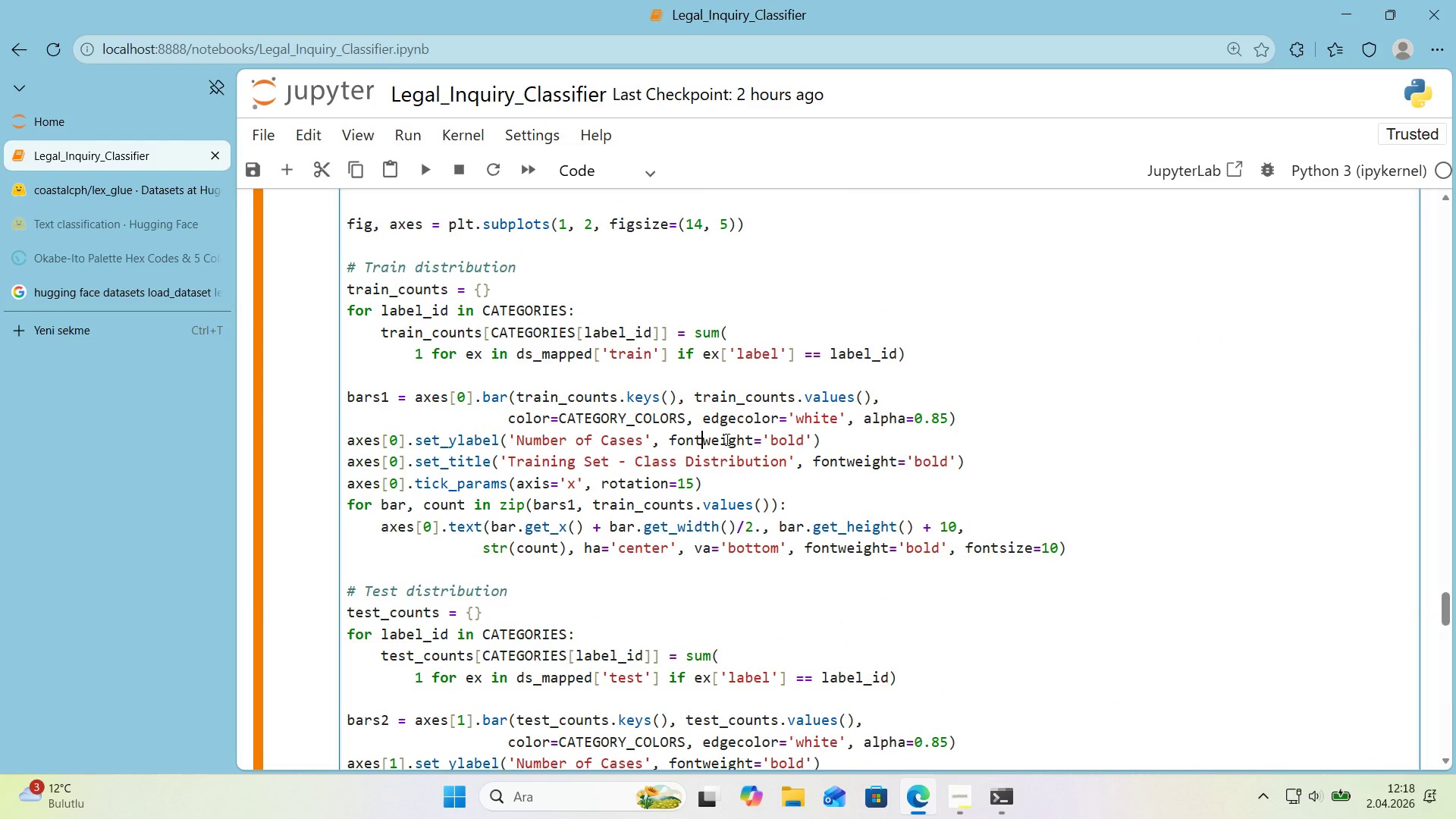 
key(Shift+Enter)
 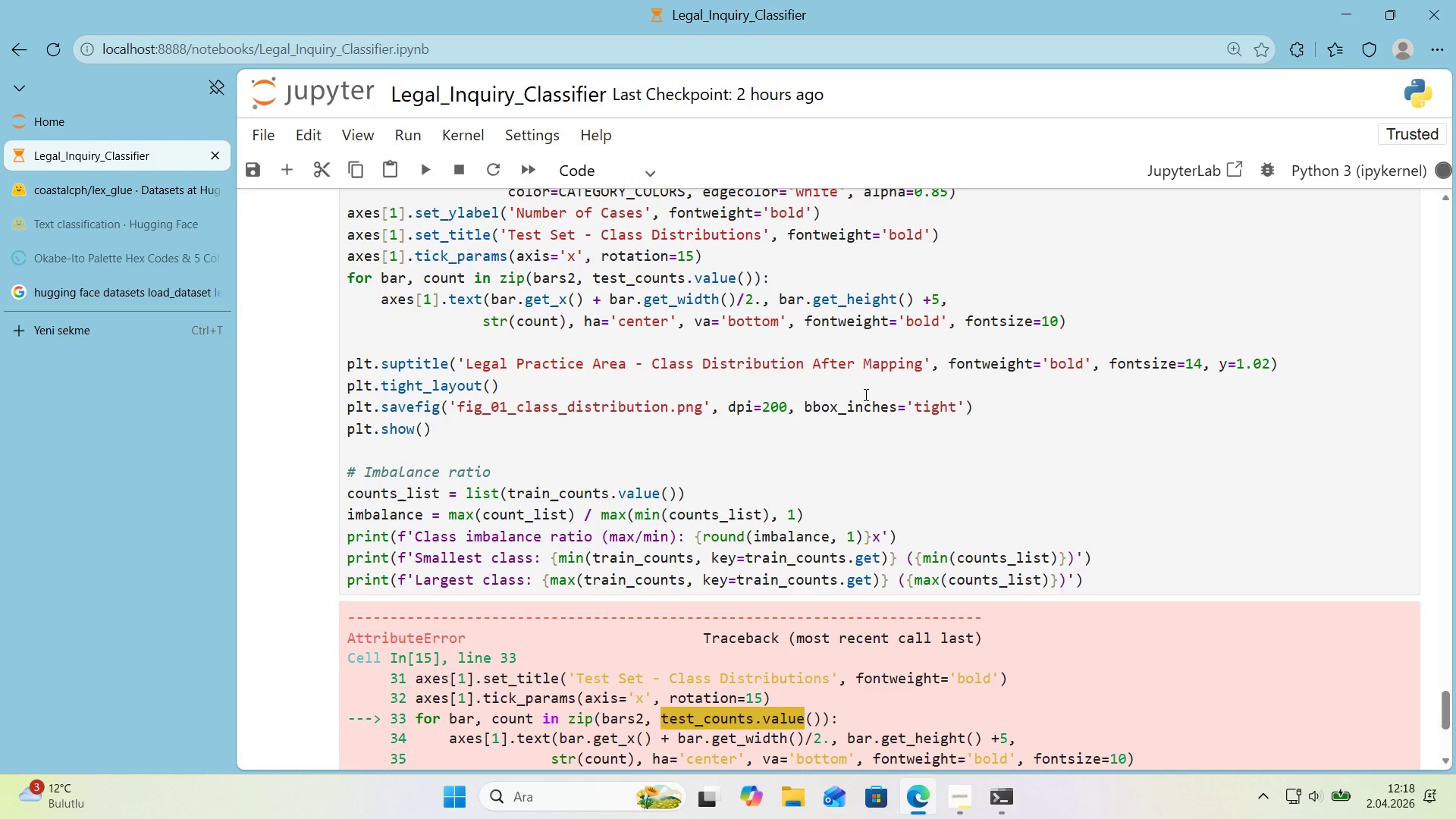 
scroll: coordinate [864, 394], scroll_direction: down, amount: 4.0
 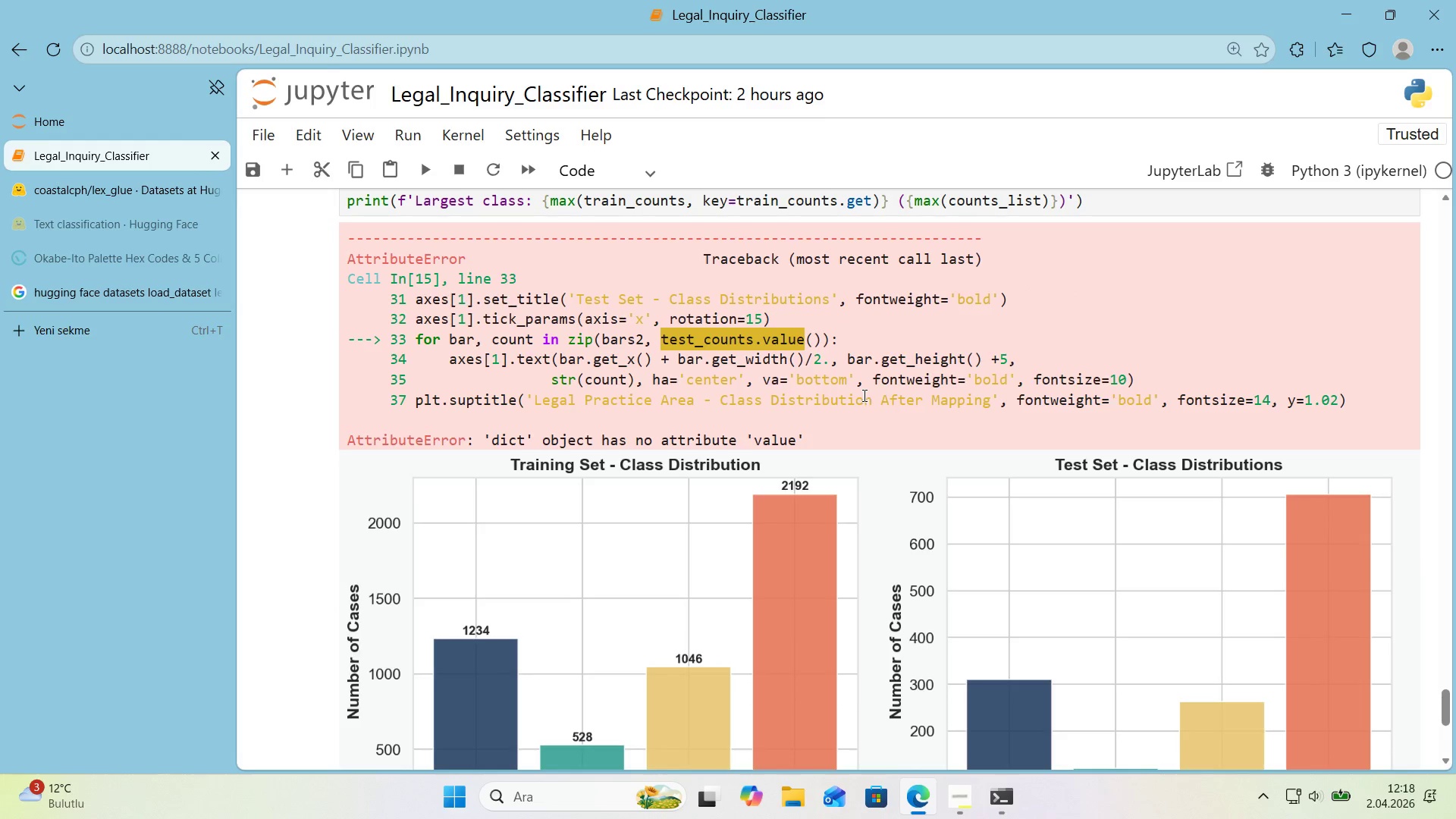 
scroll: coordinate [861, 396], scroll_direction: up, amount: 1.0
 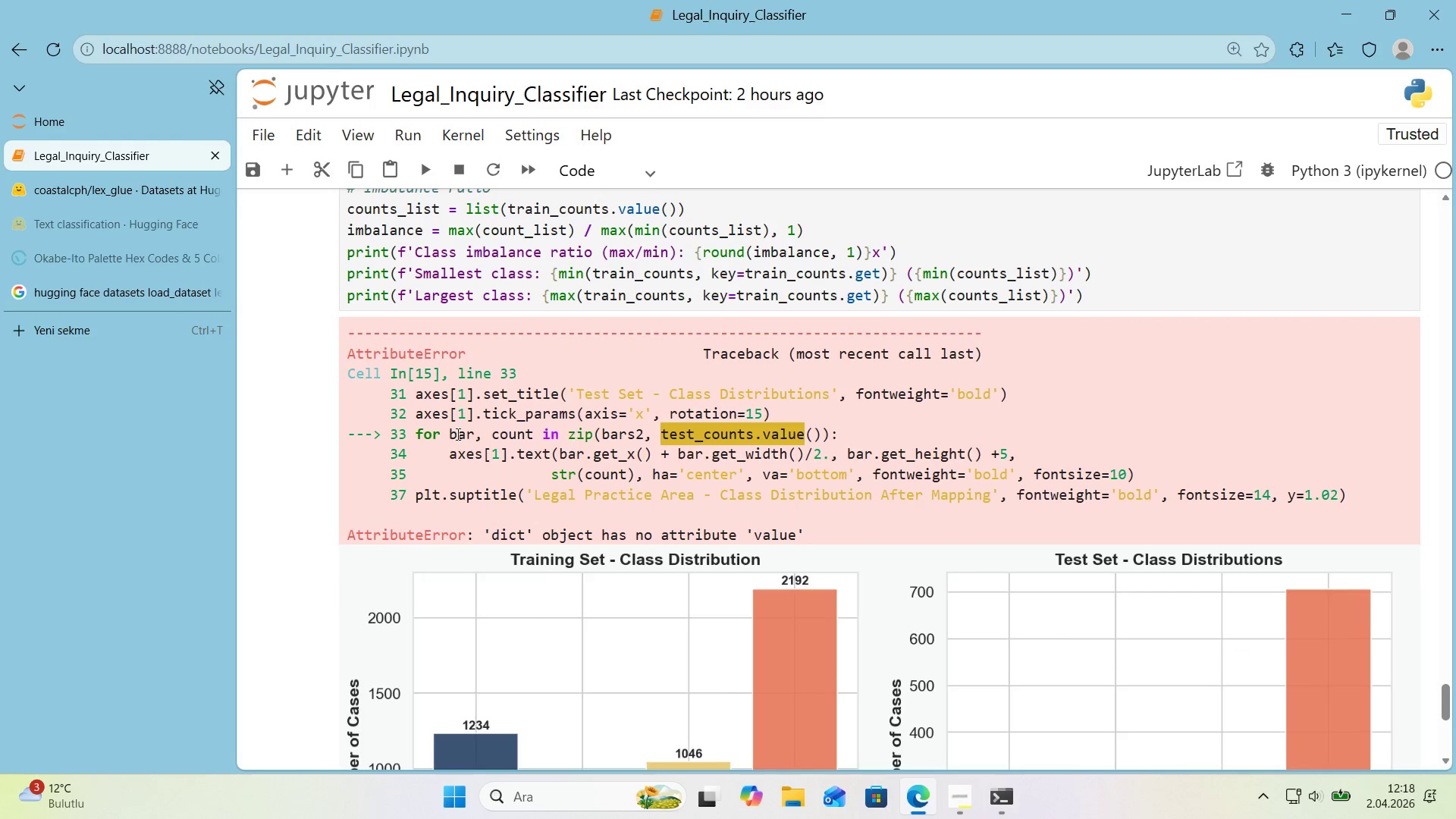 
left_click_drag(start_coordinate=[416, 434], to_coordinate=[840, 425])
 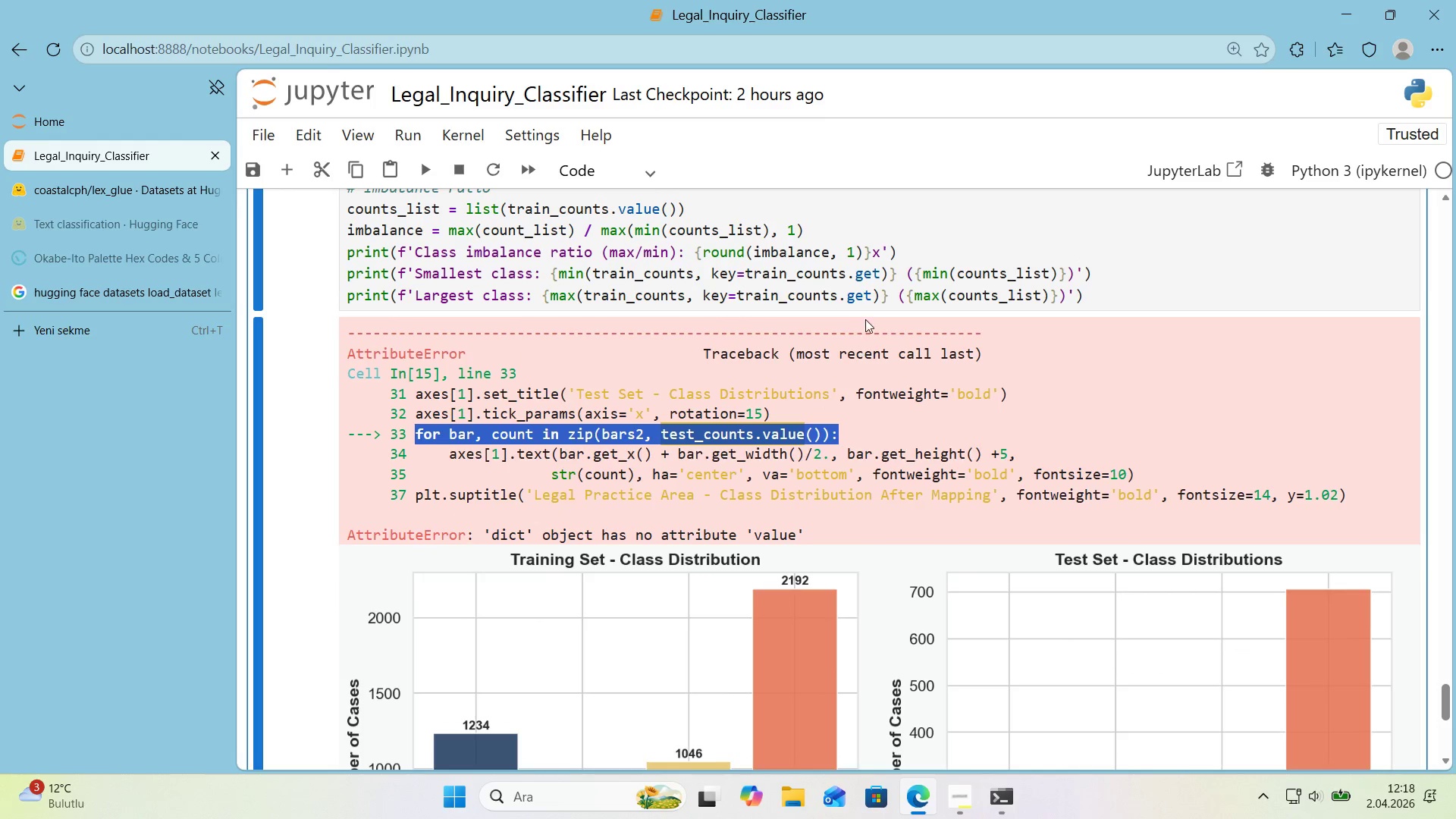 
key(Control+ControlLeft)
 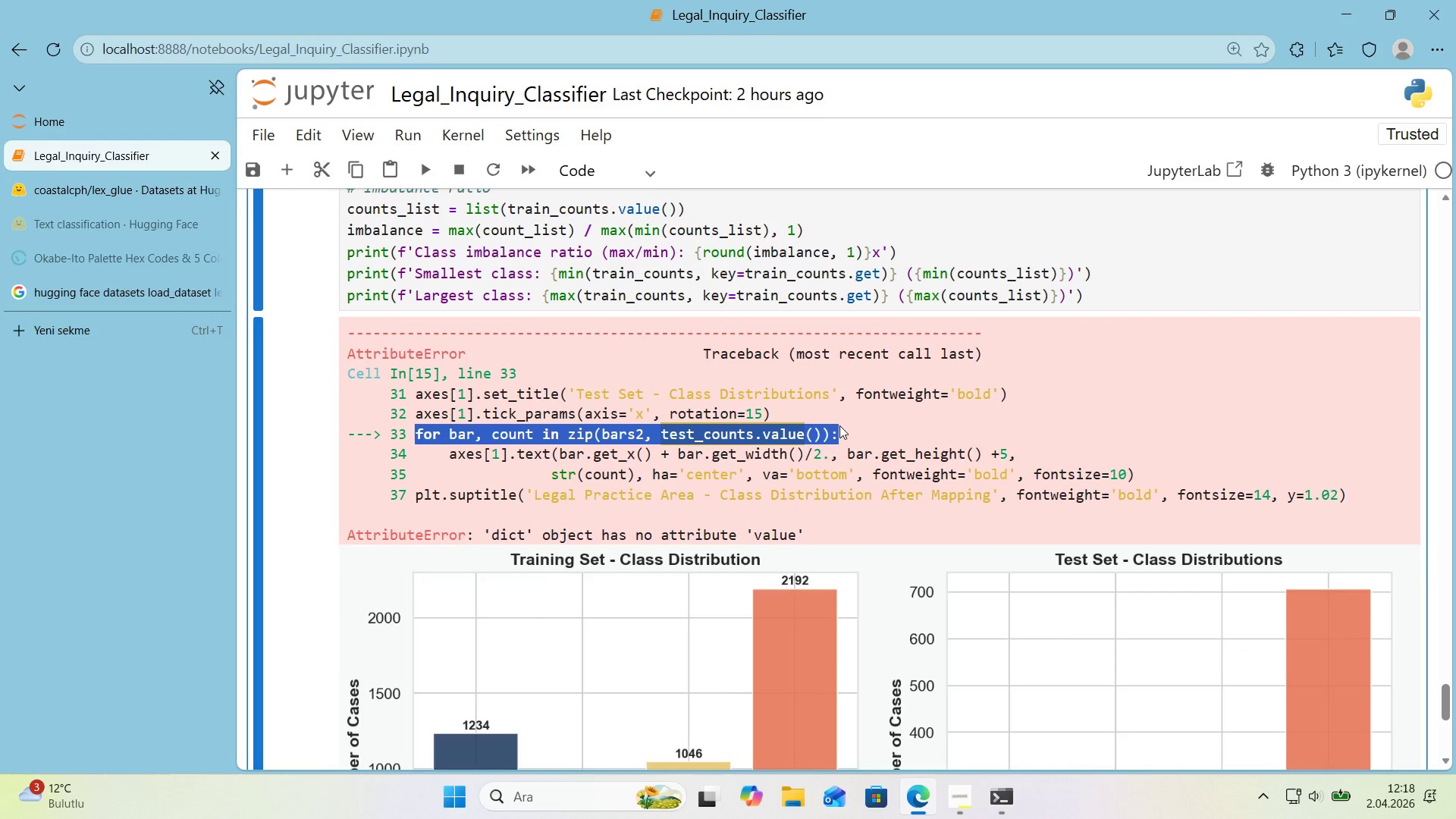 
key(Control+C)
 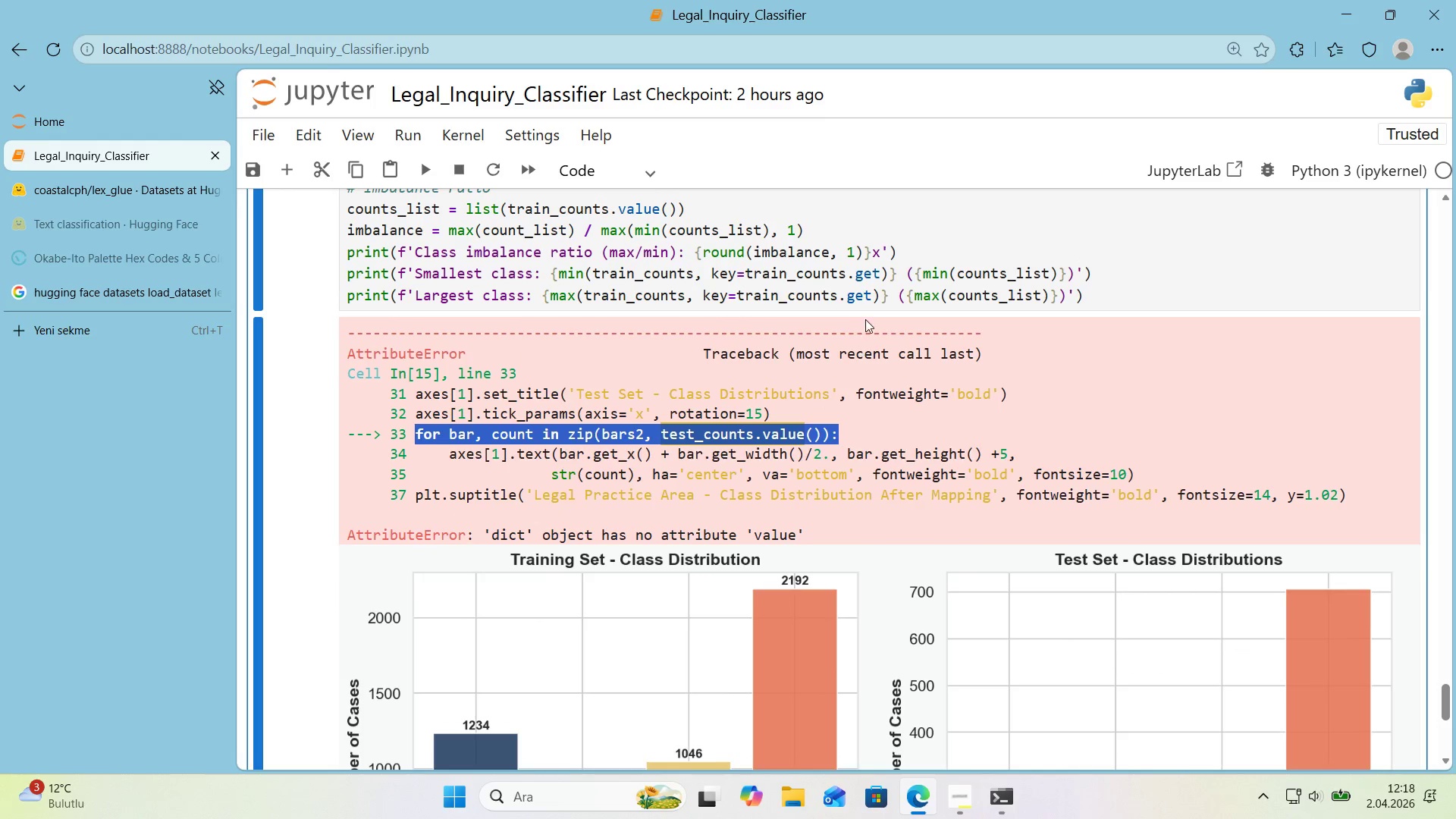 
key(Control+ControlLeft)
 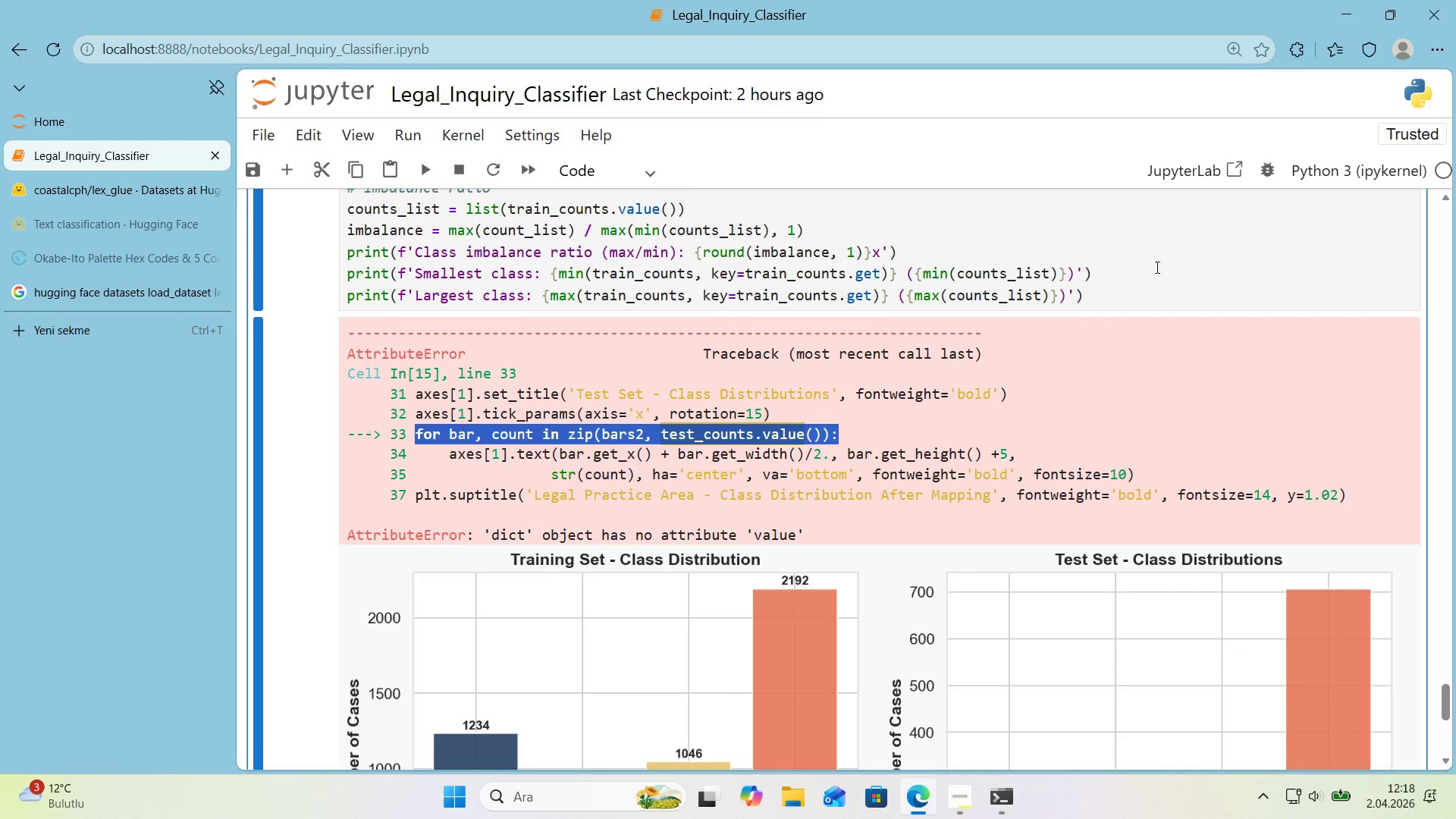 
left_click([1162, 267])
 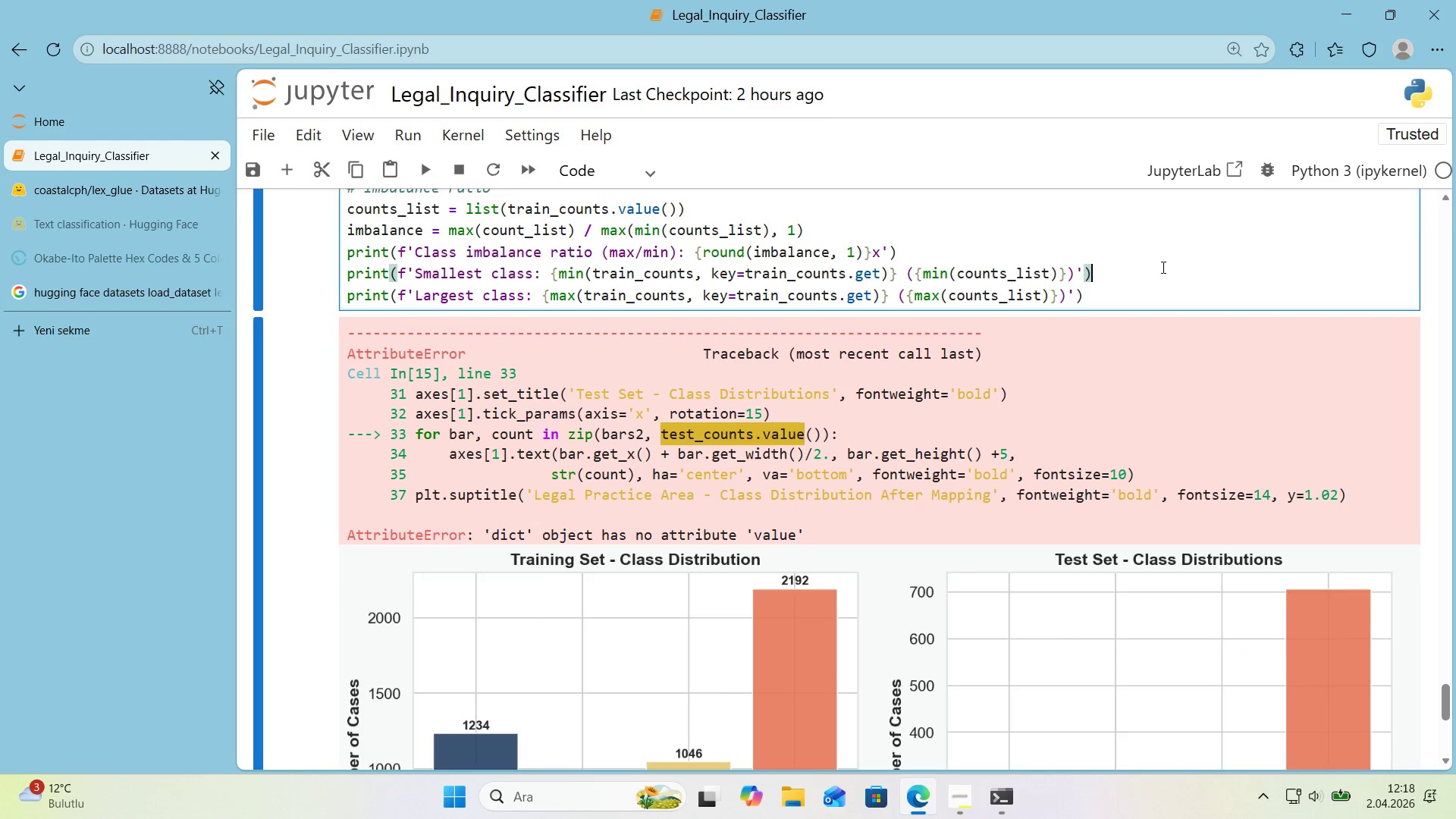 
key(Control+ControlLeft)
 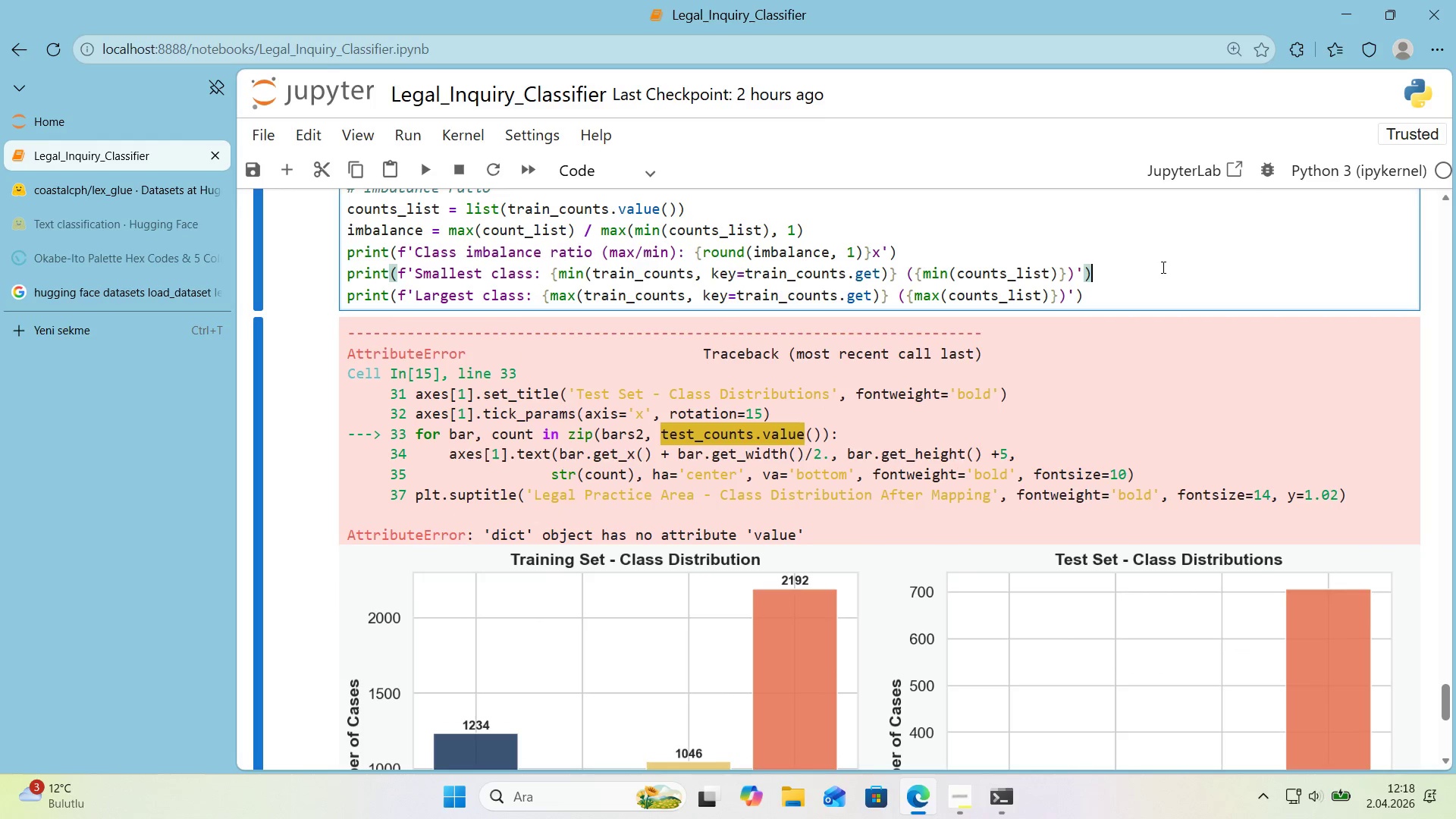 
key(Control+F)
 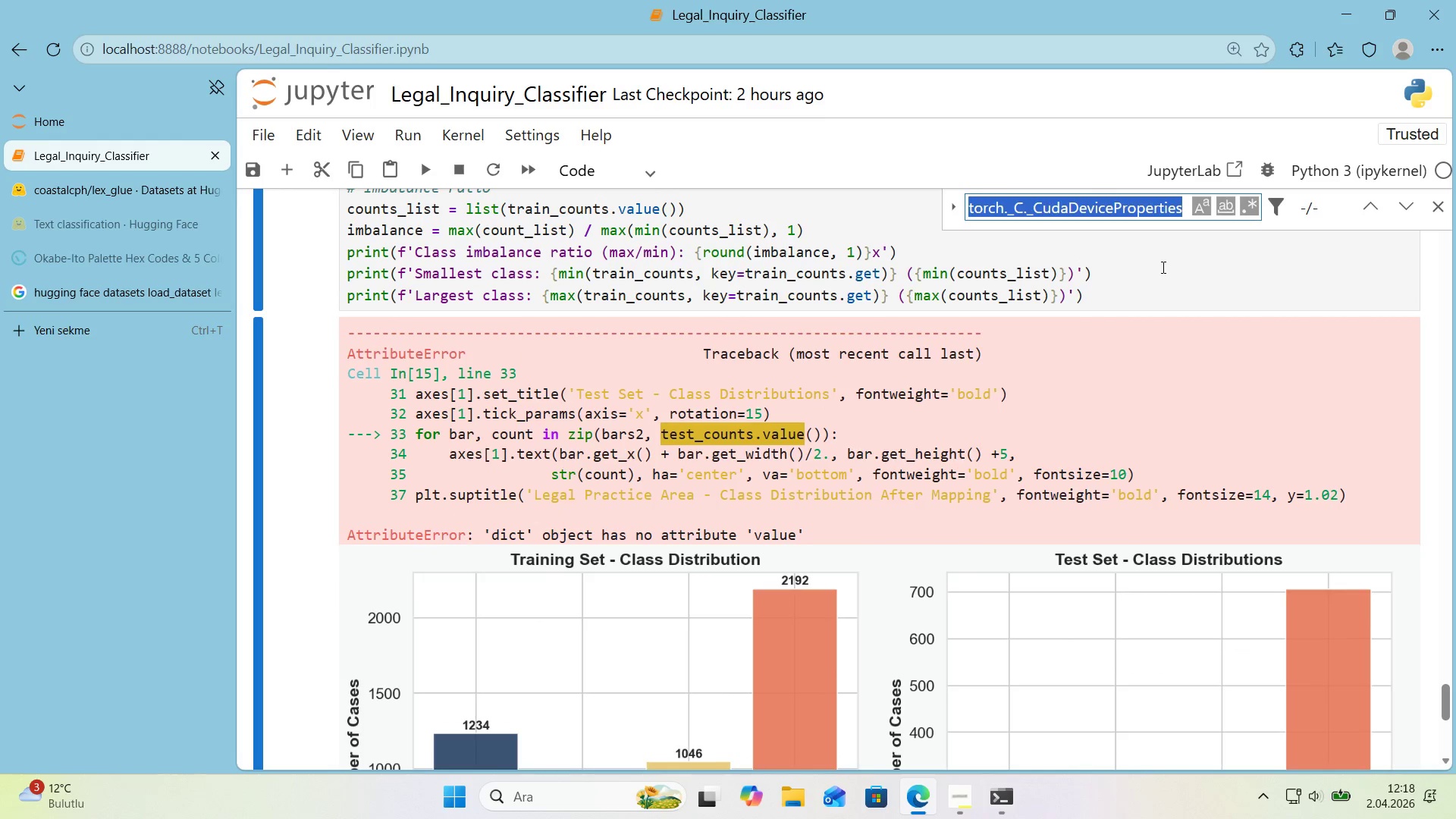 
key(Control+ControlLeft)
 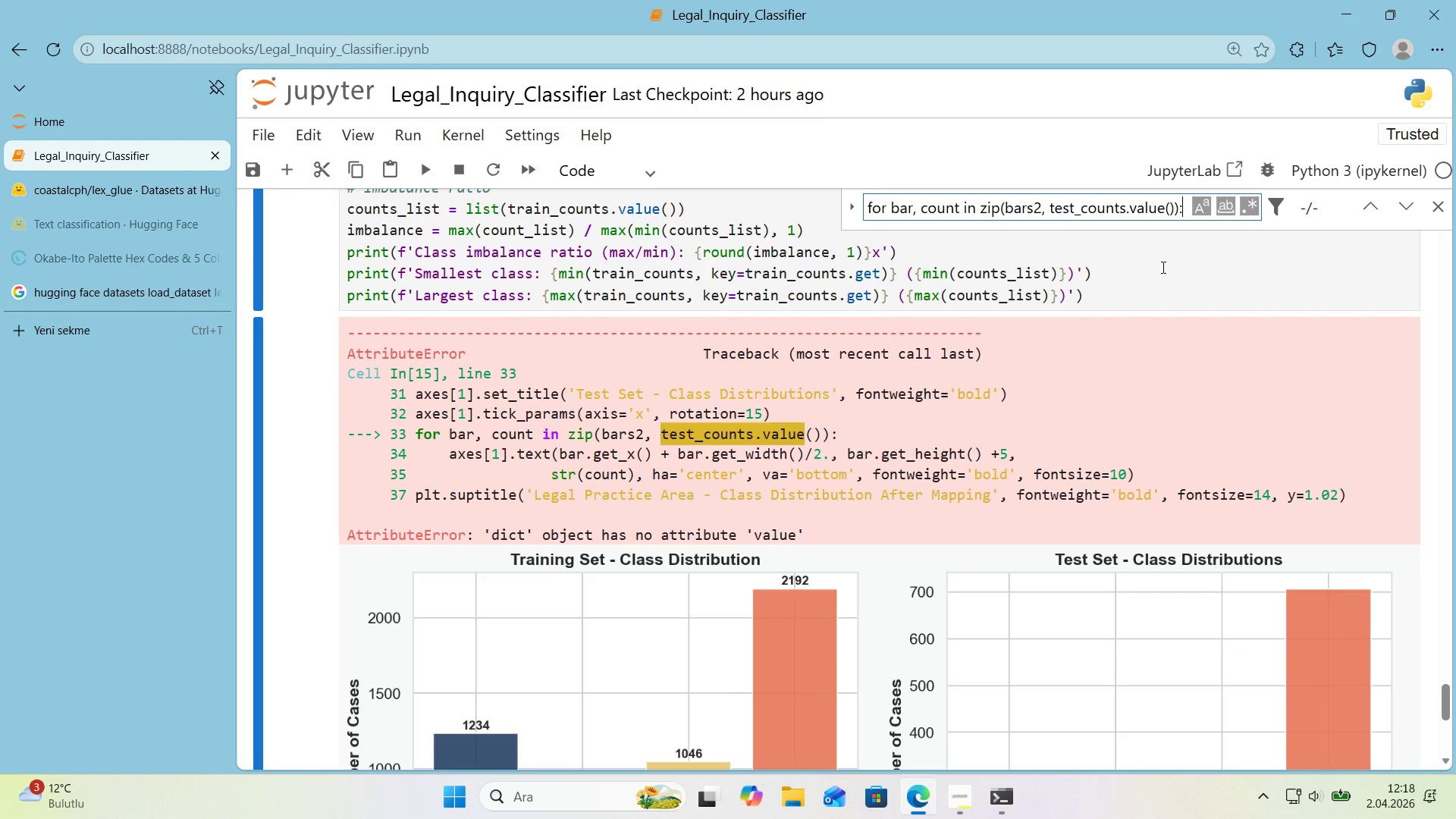 
key(Control+V)
 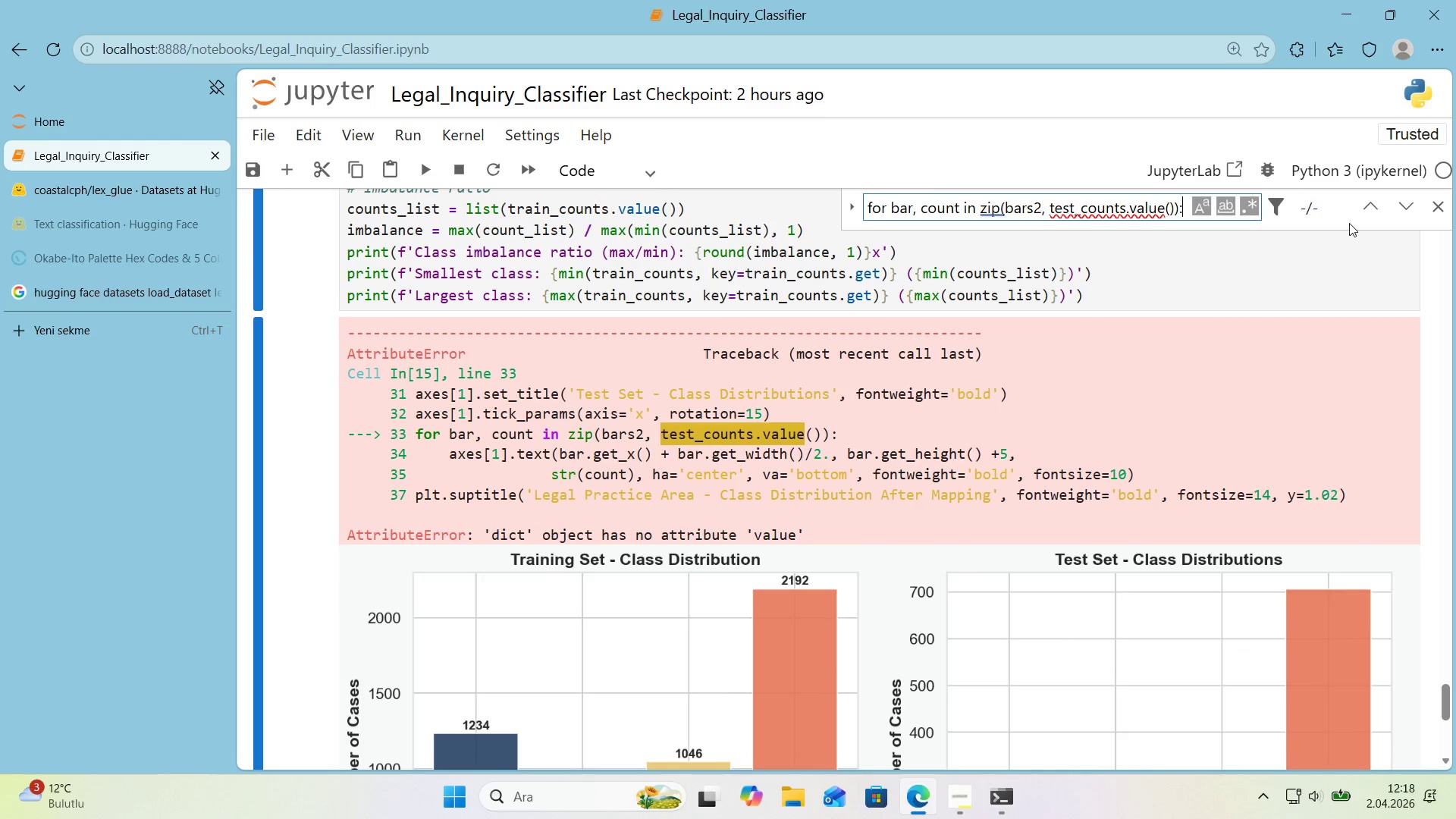 
left_click([1374, 205])
 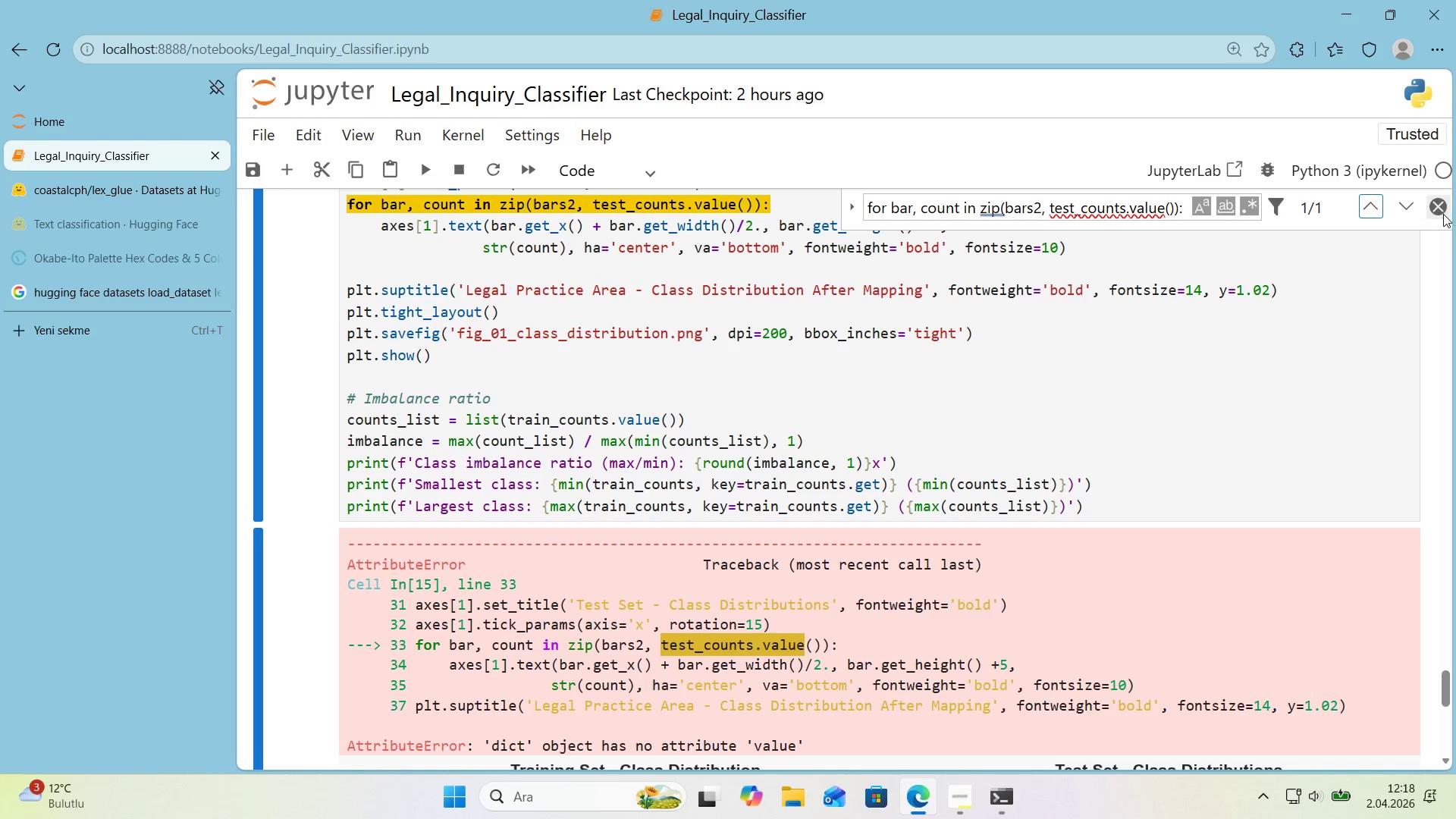 
left_click([1442, 214])
 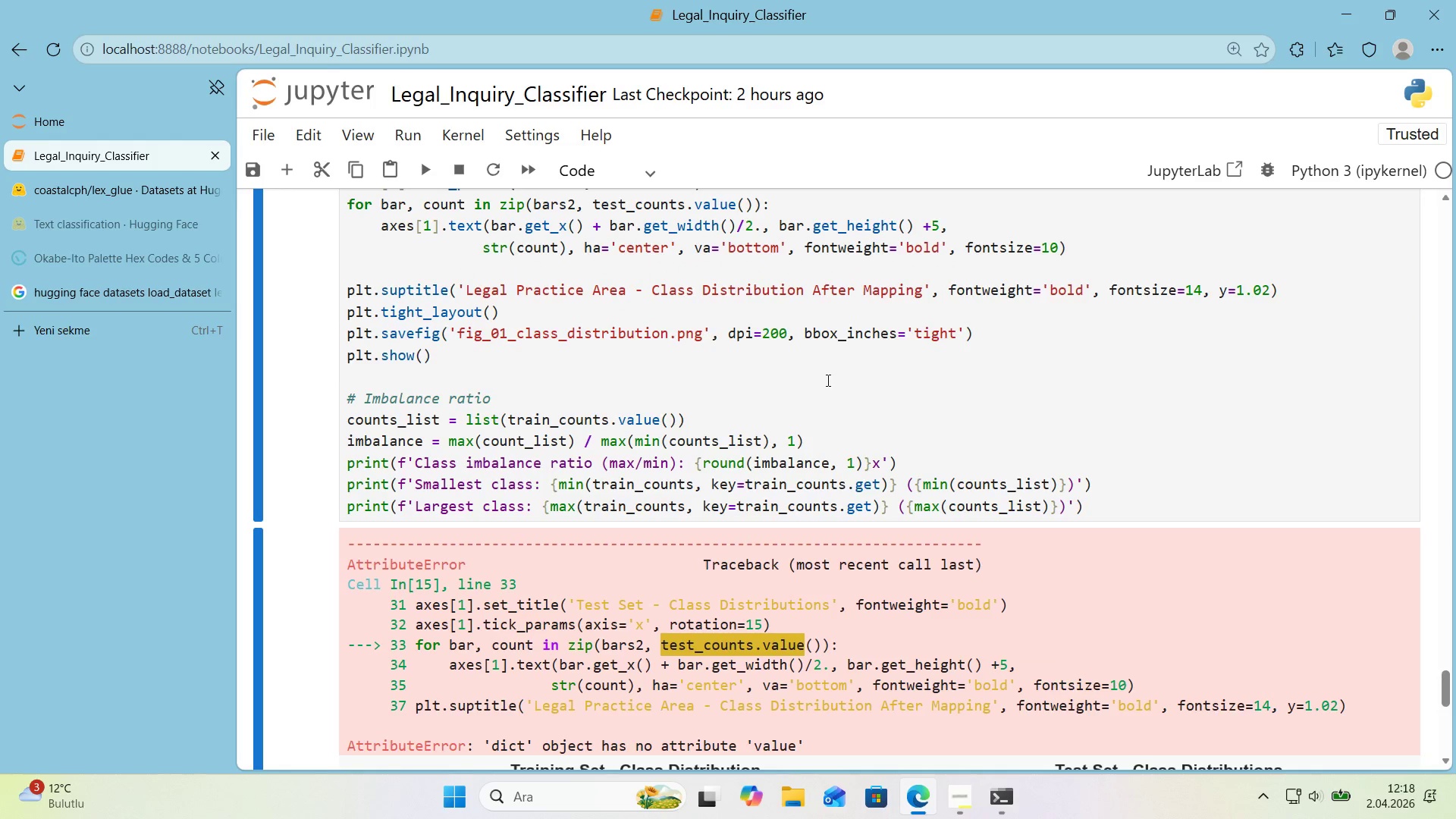 
scroll: coordinate [827, 380], scroll_direction: up, amount: 1.0
 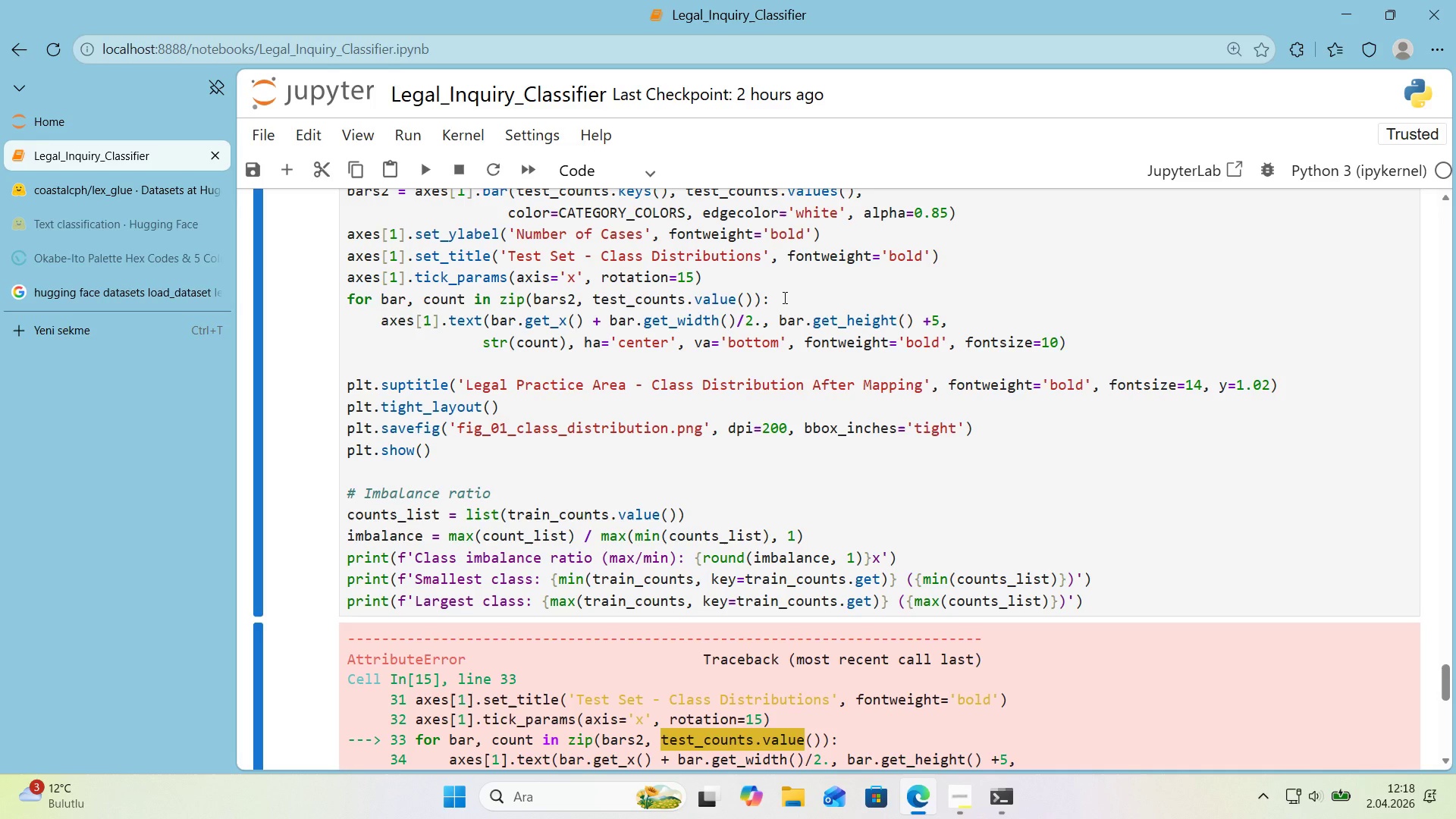 
wait(14.67)
 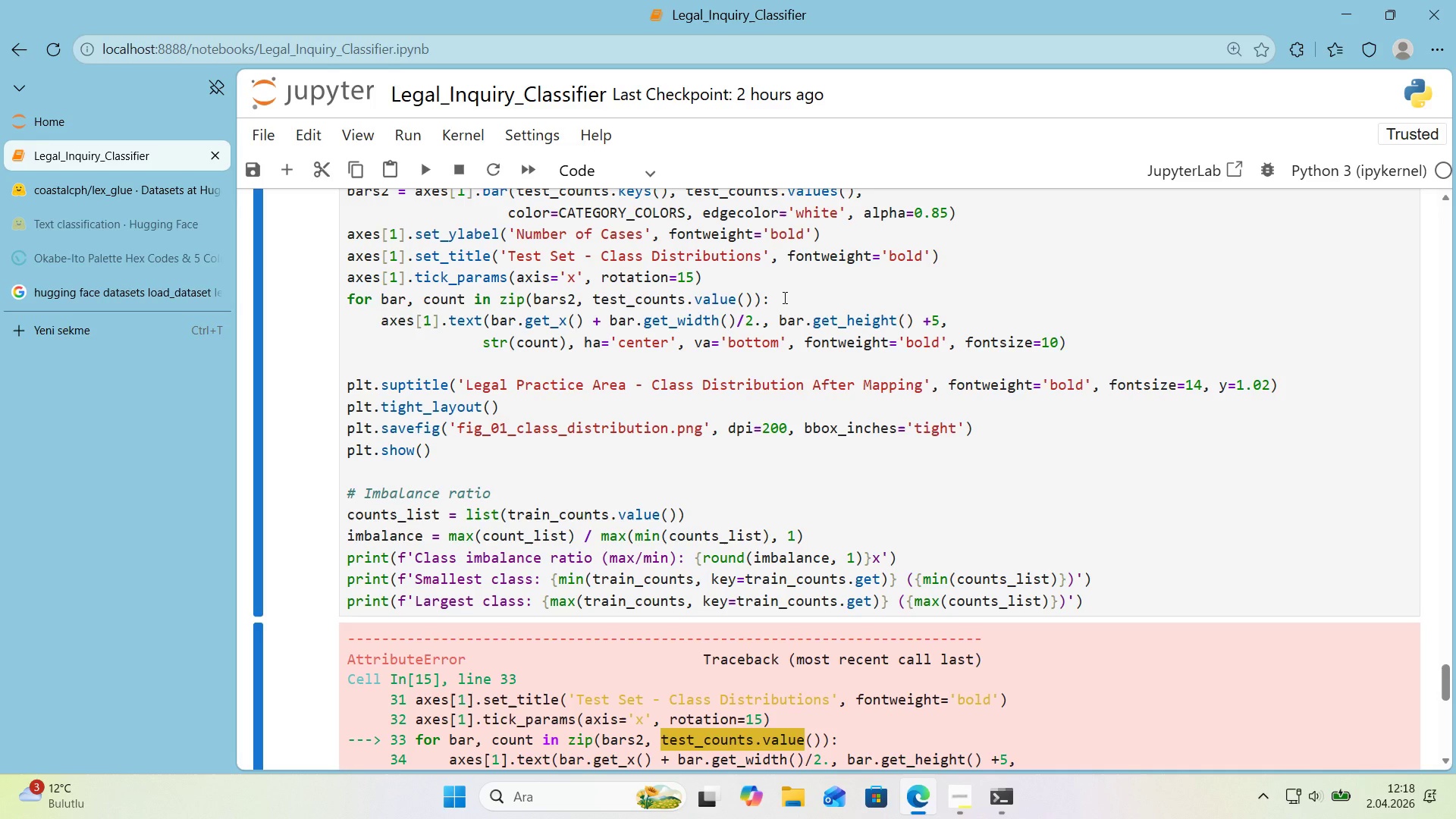 
left_click([736, 300])
 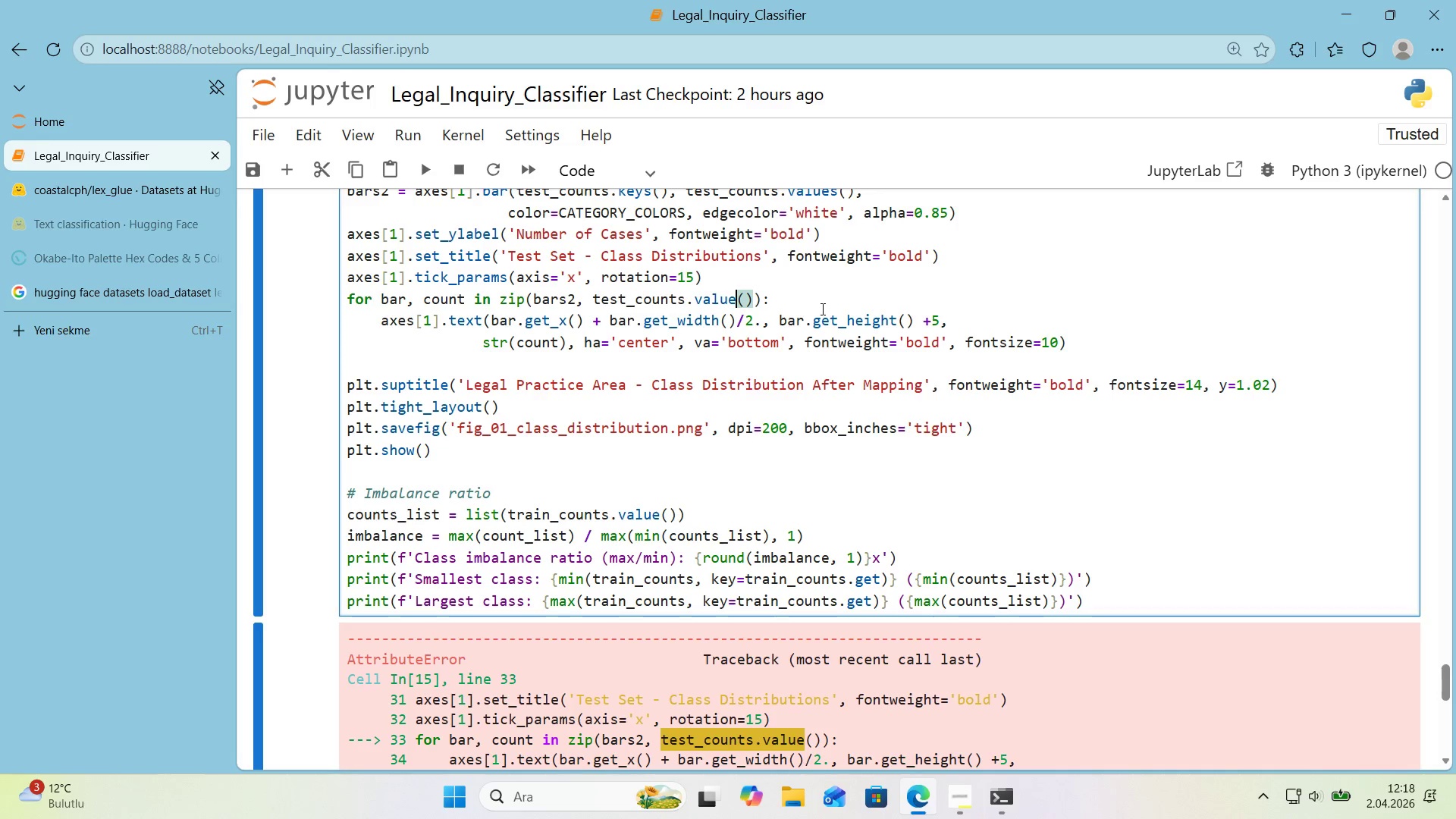 
key(S)
 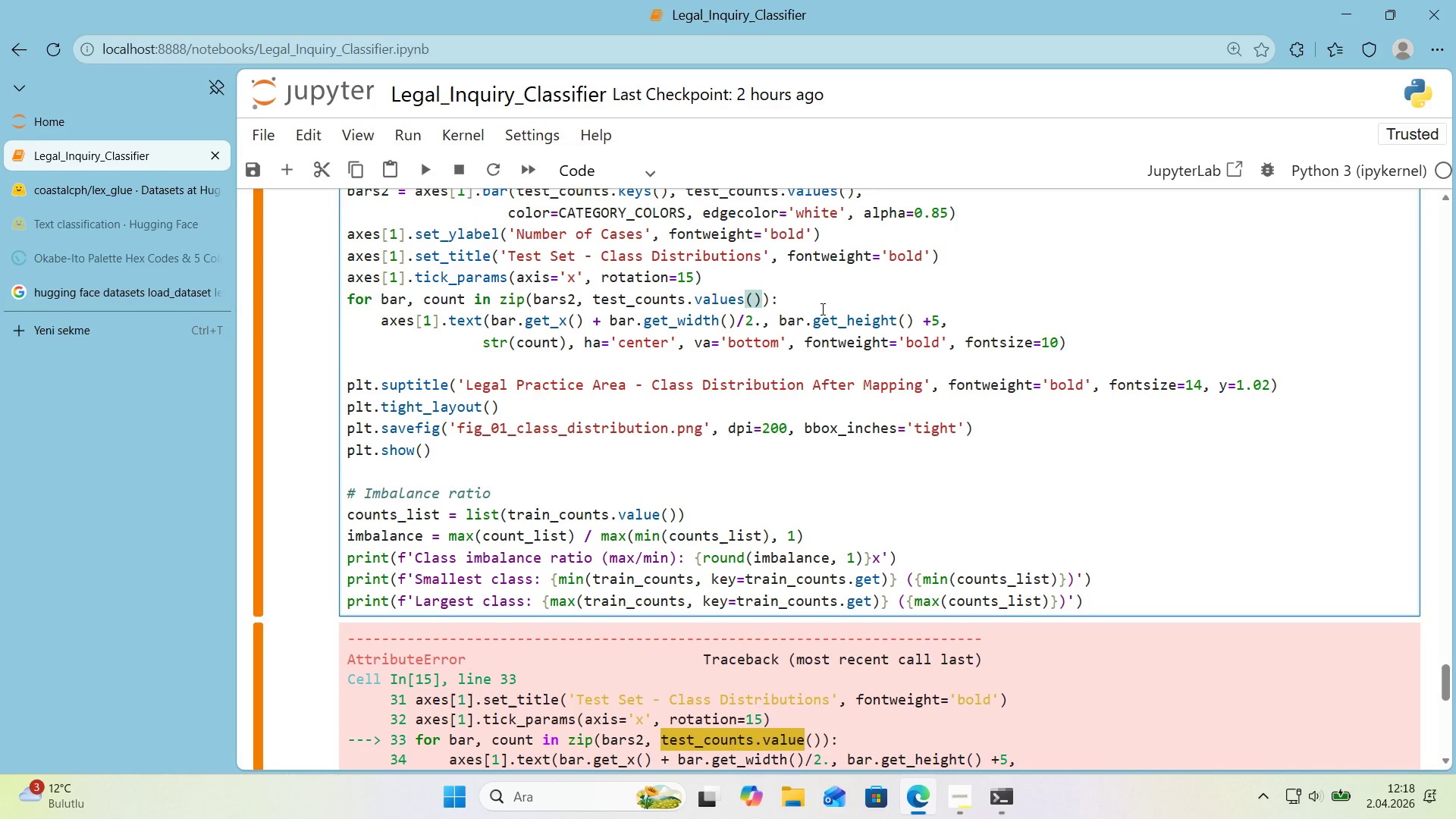 
key(Shift+Enter)
 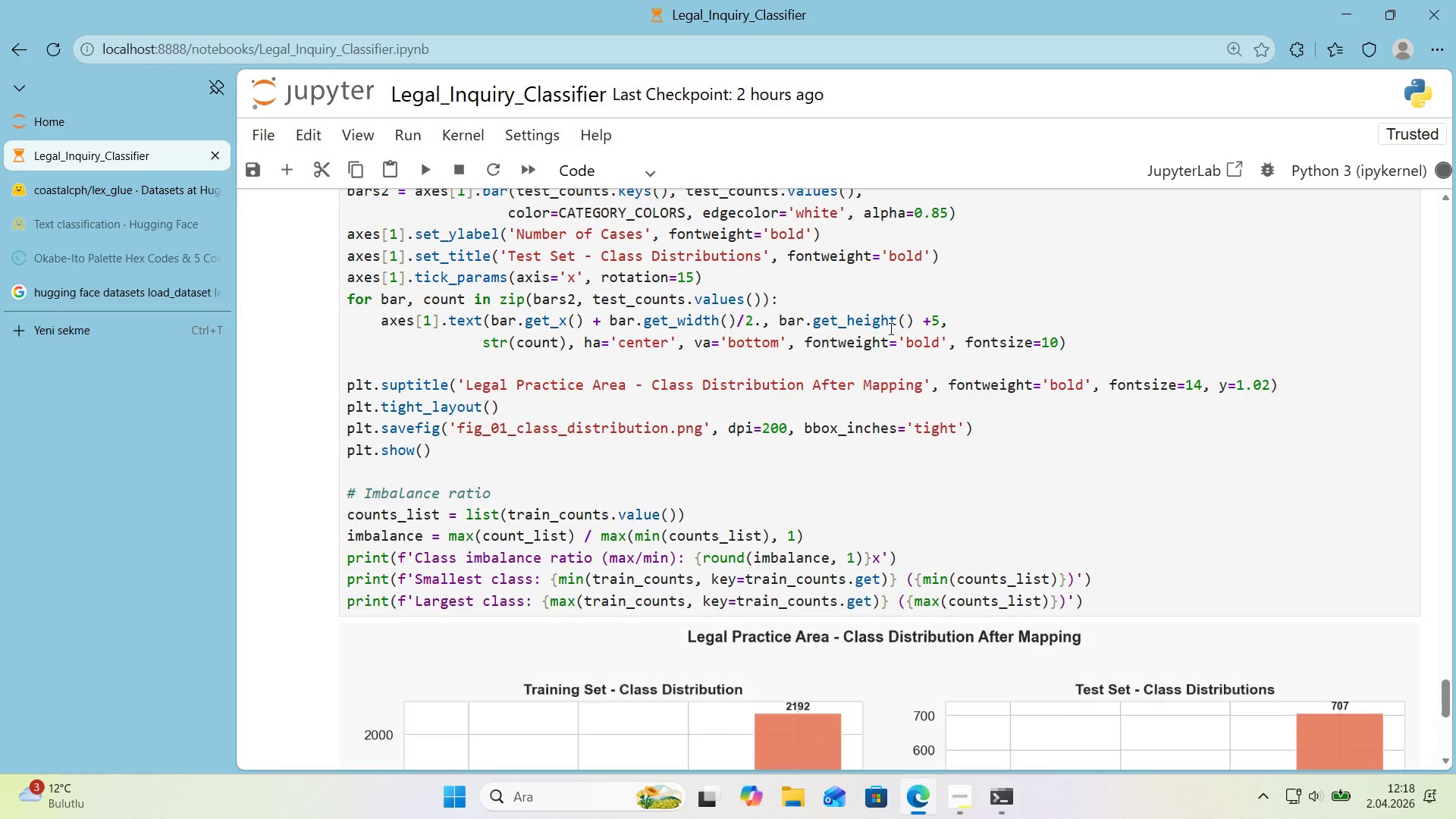 
scroll: coordinate [887, 328], scroll_direction: down, amount: 5.0
 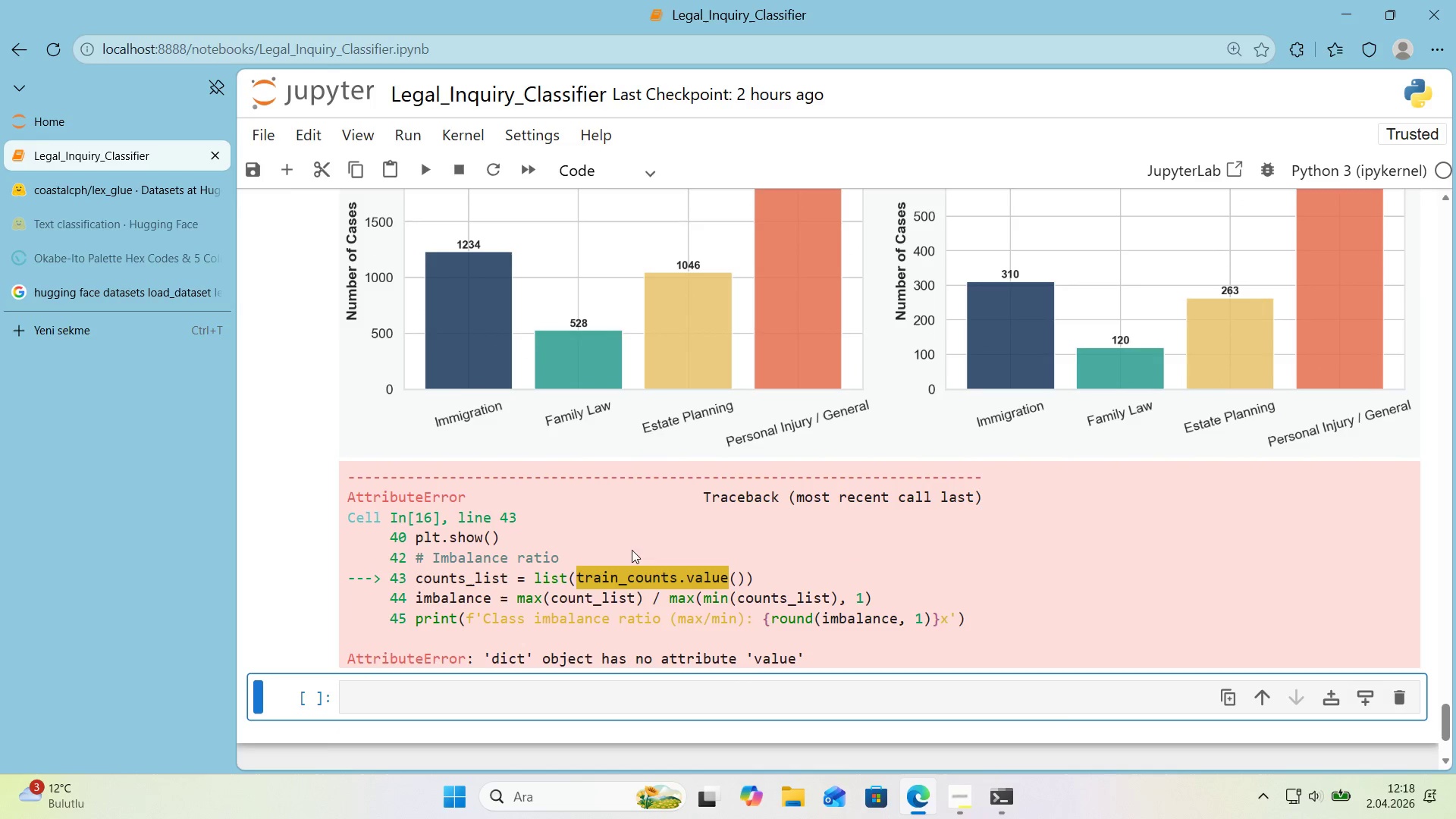 
left_click_drag(start_coordinate=[535, 576], to_coordinate=[750, 574])
 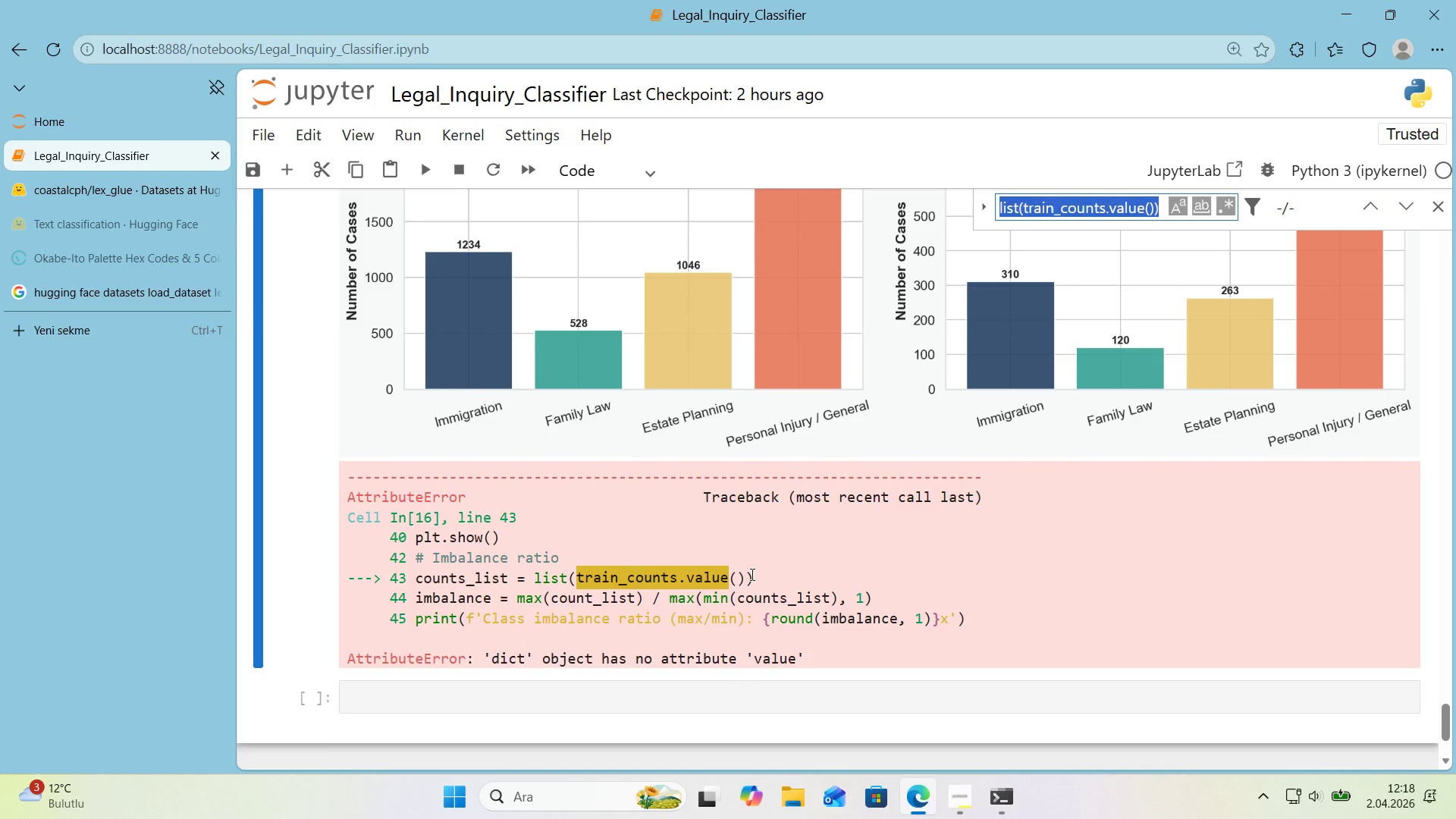 
key(Control+ControlLeft)
 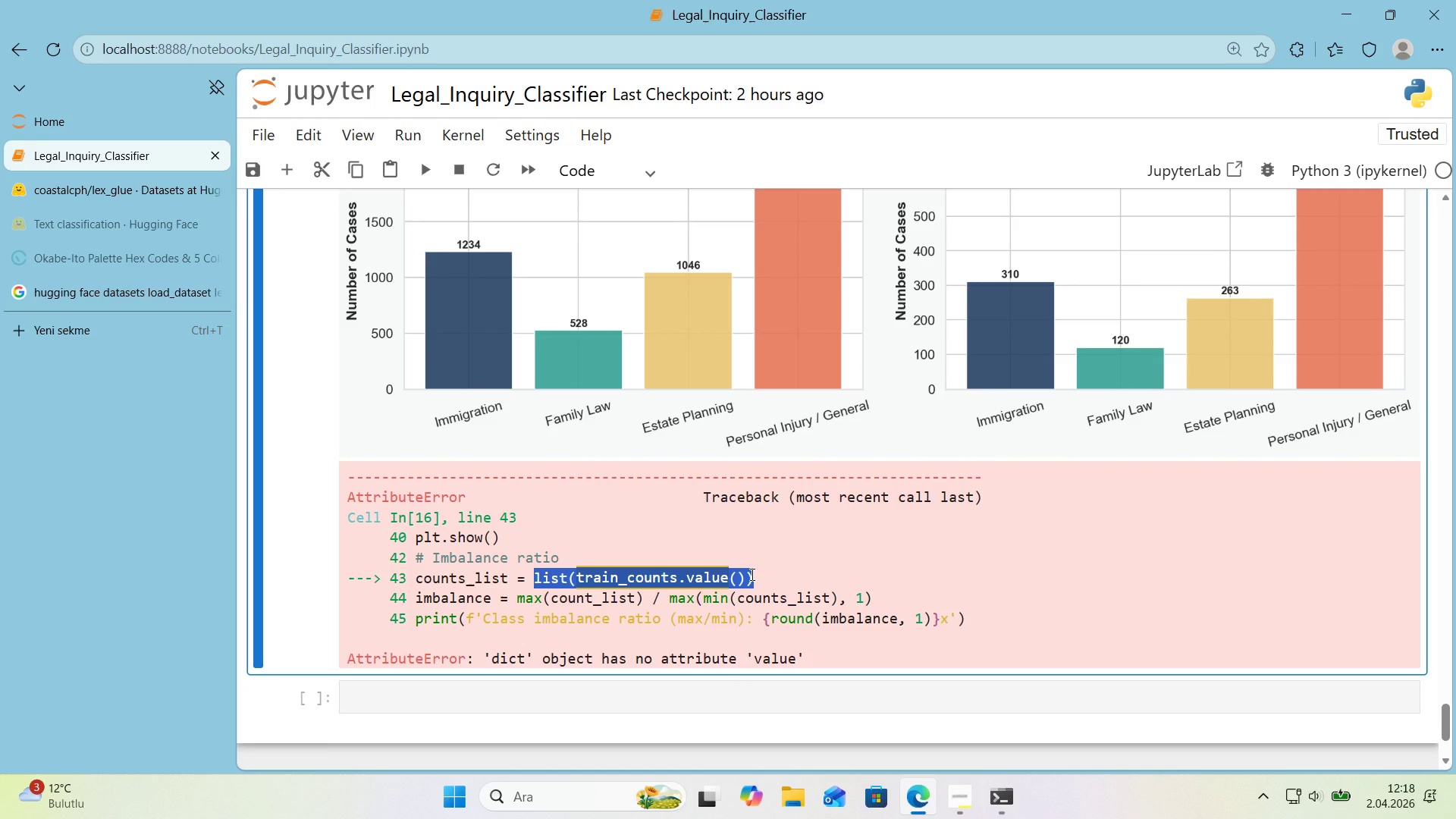 
key(Control+C)
 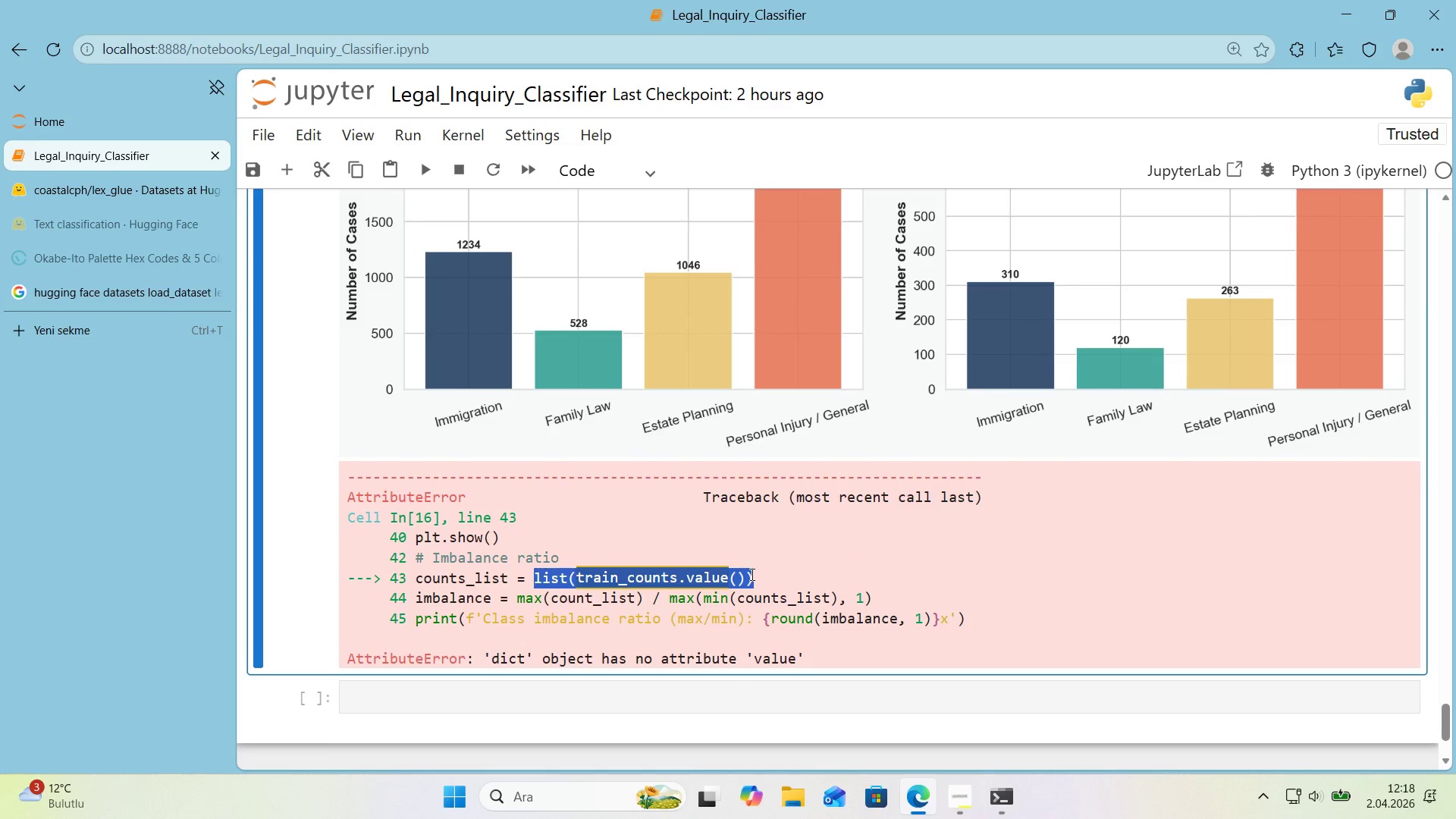 
key(Control+ControlLeft)
 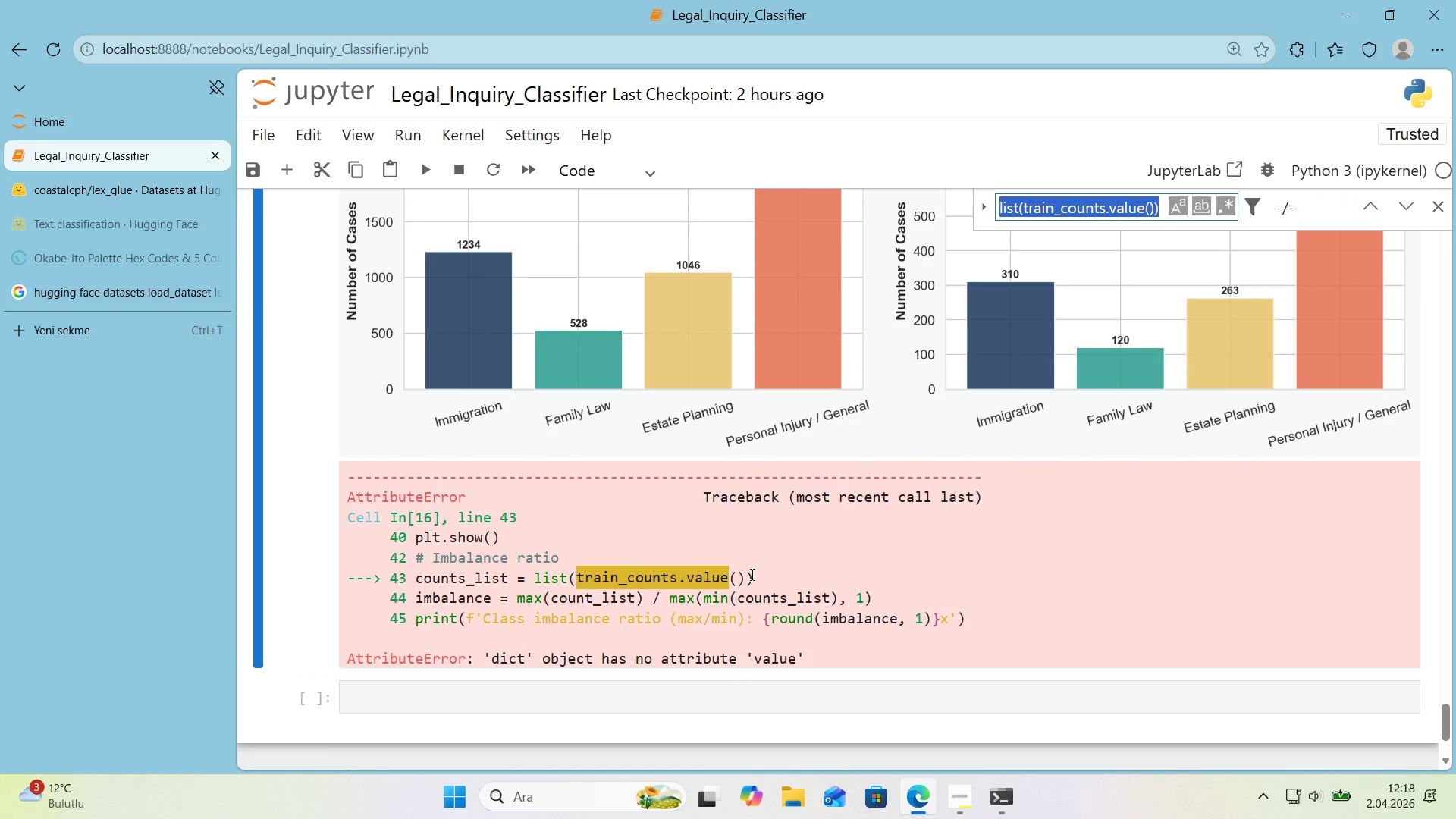 
key(Control+F)
 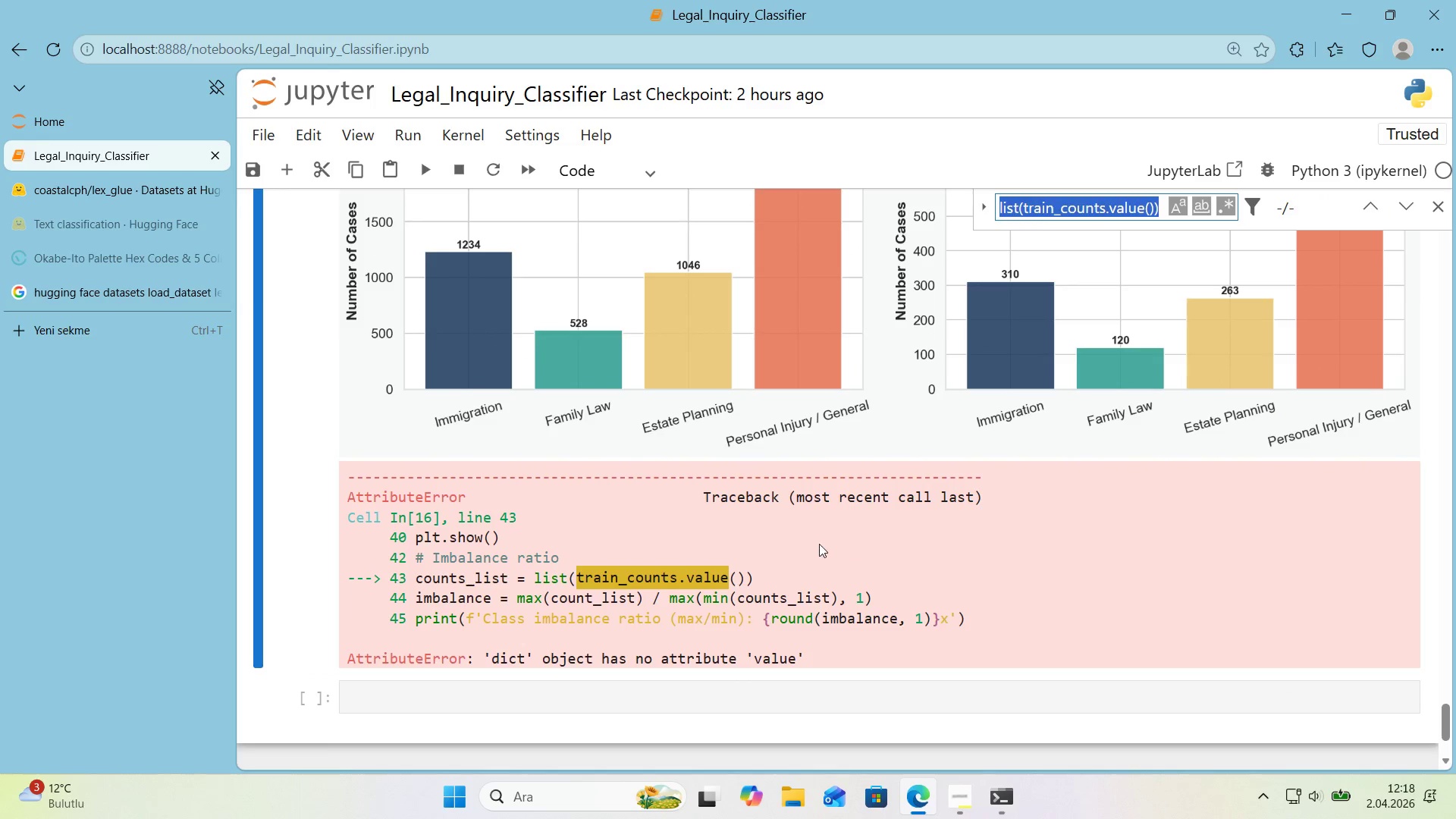 
key(Control+ControlLeft)
 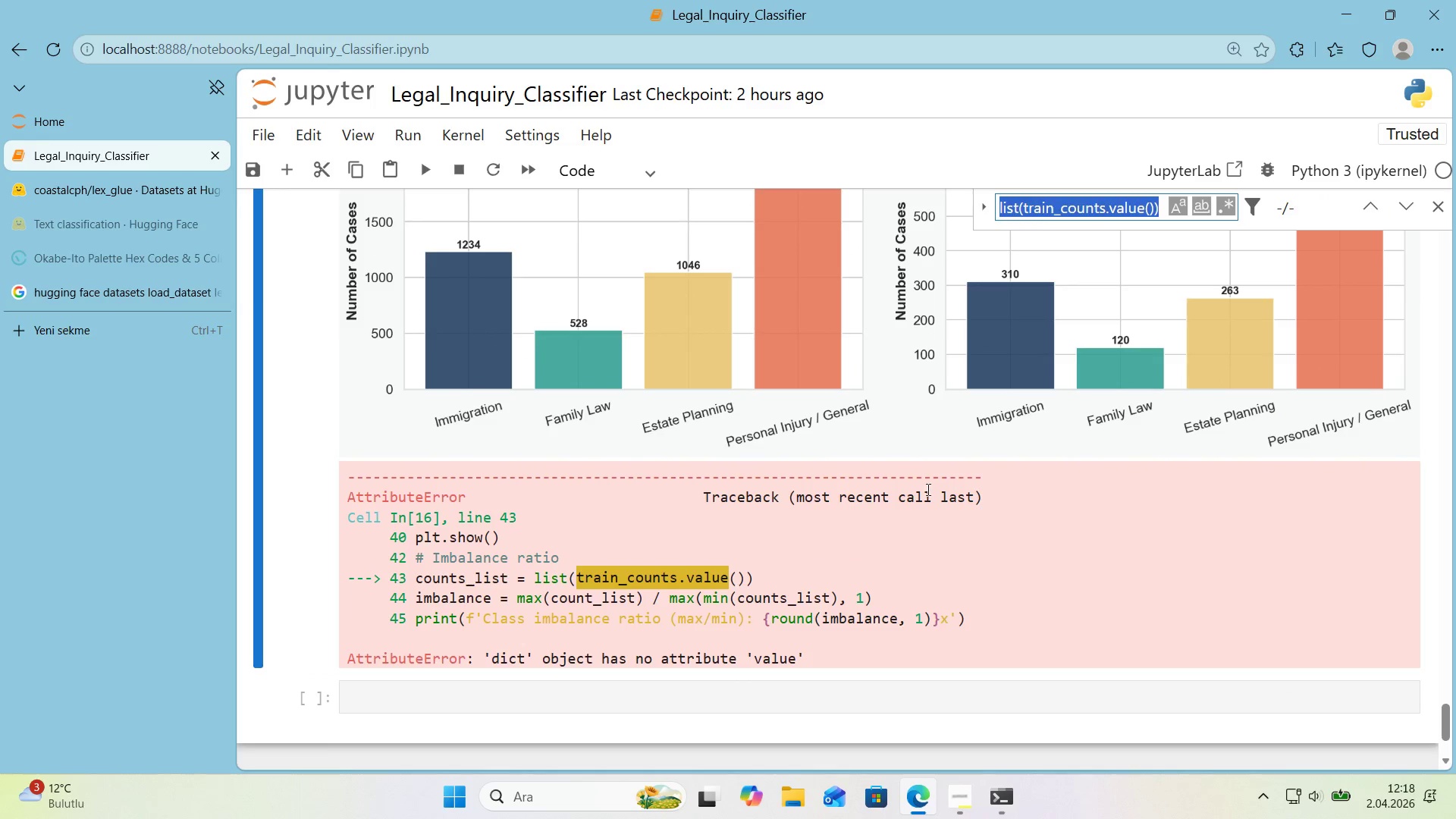 
key(Control+V)
 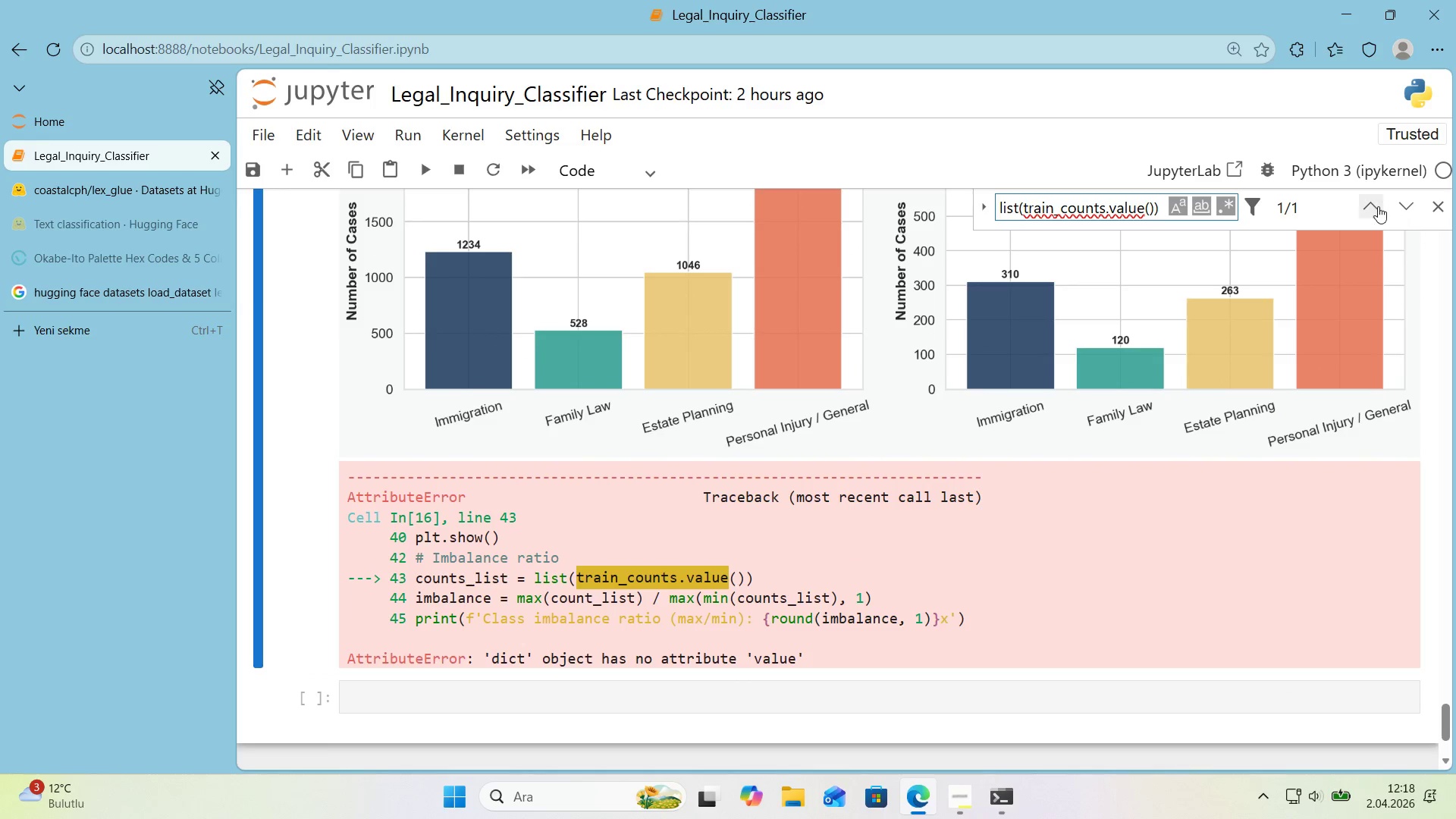 
left_click([1372, 204])
 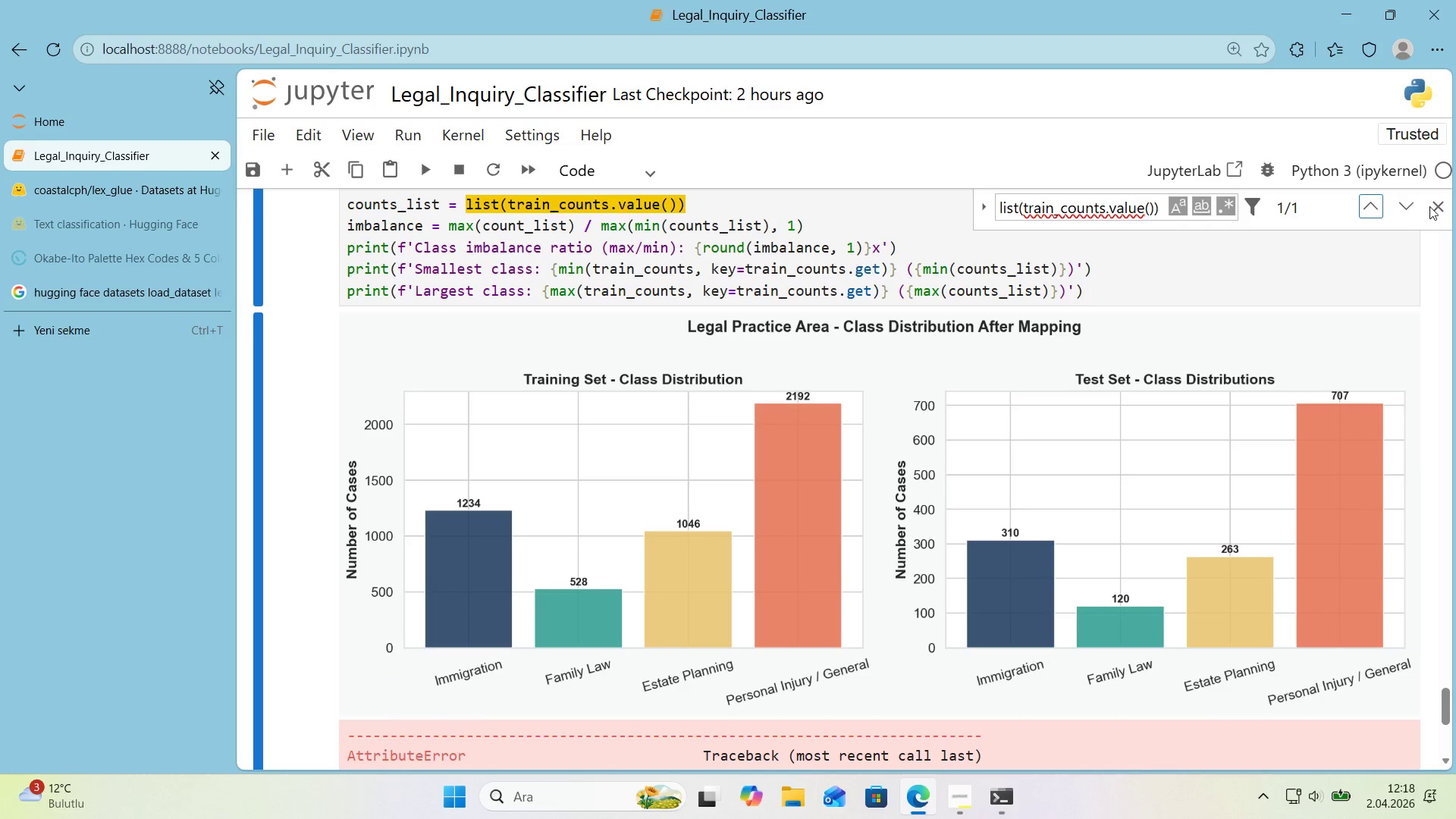 
left_click([1435, 207])
 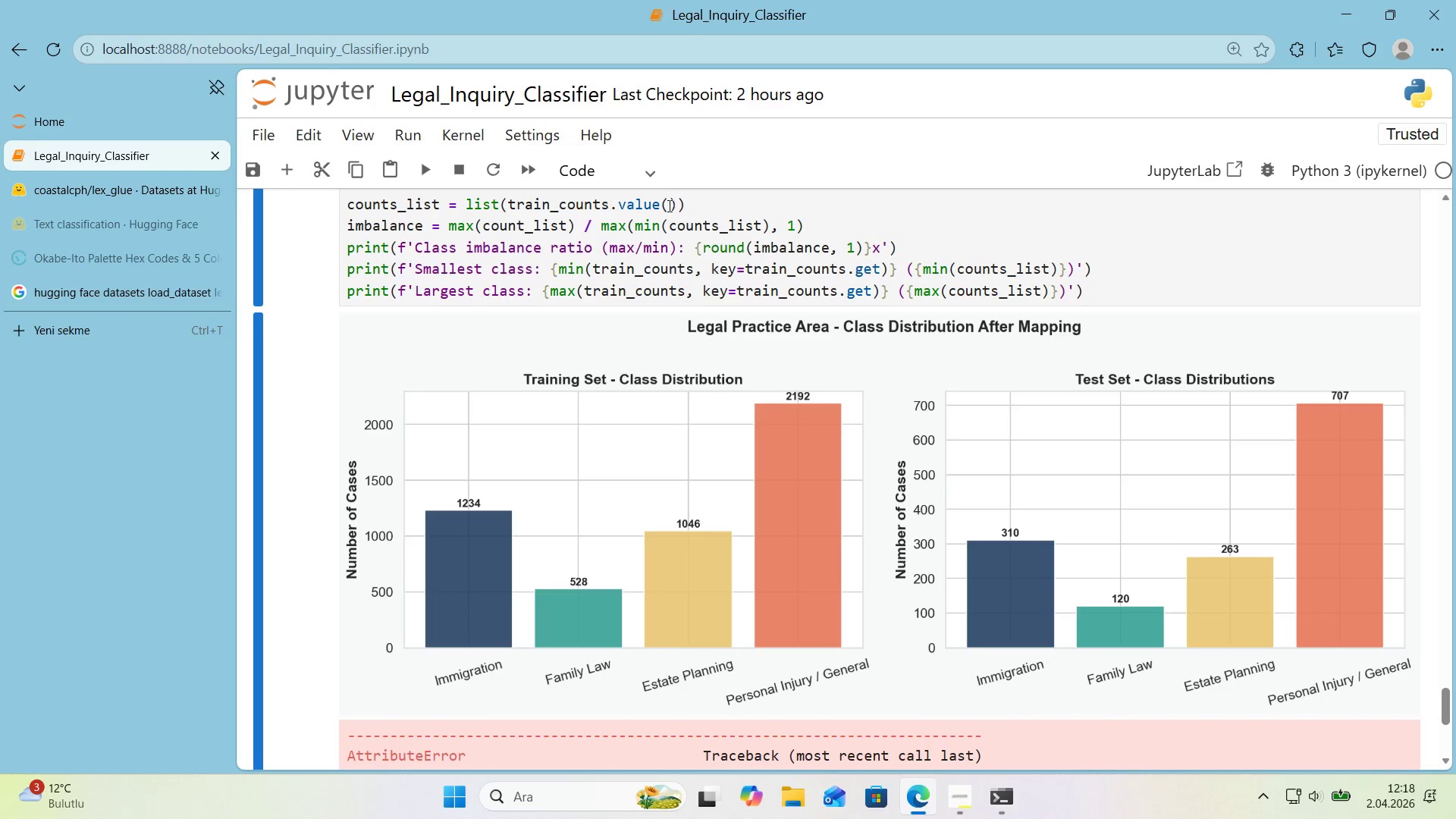 
left_click([659, 206])
 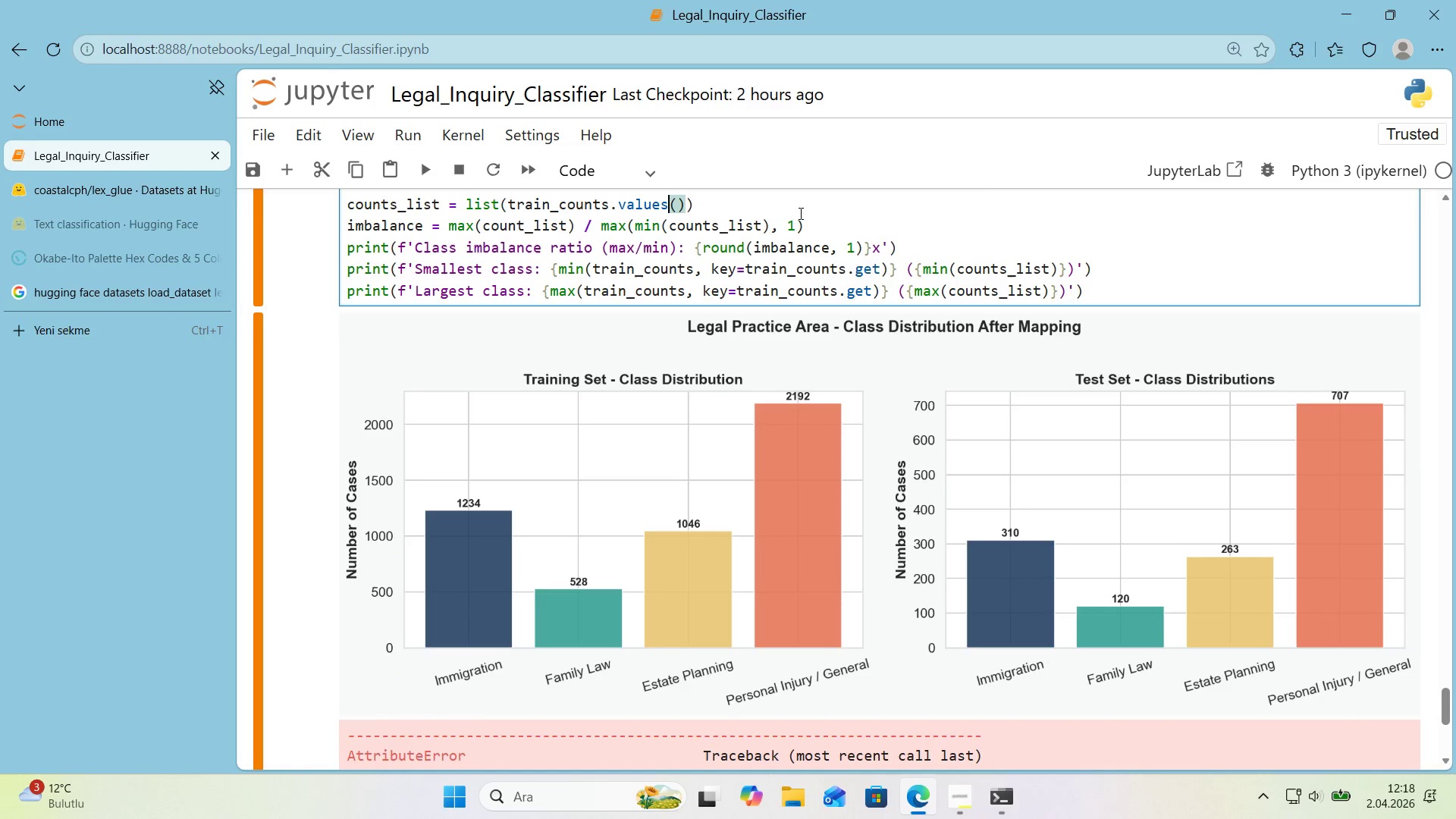 
key(S)
 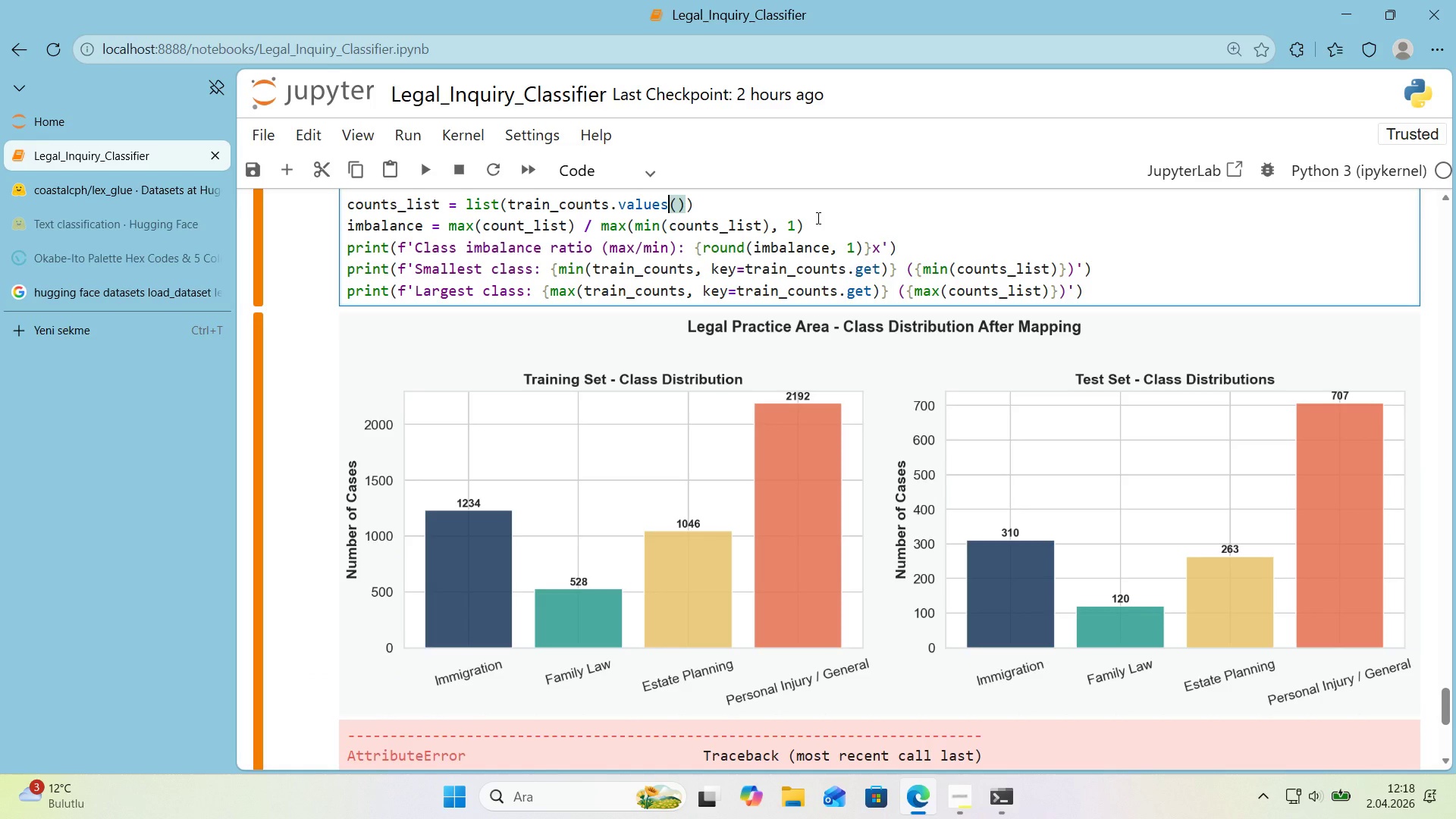 
key(Shift+Enter)
 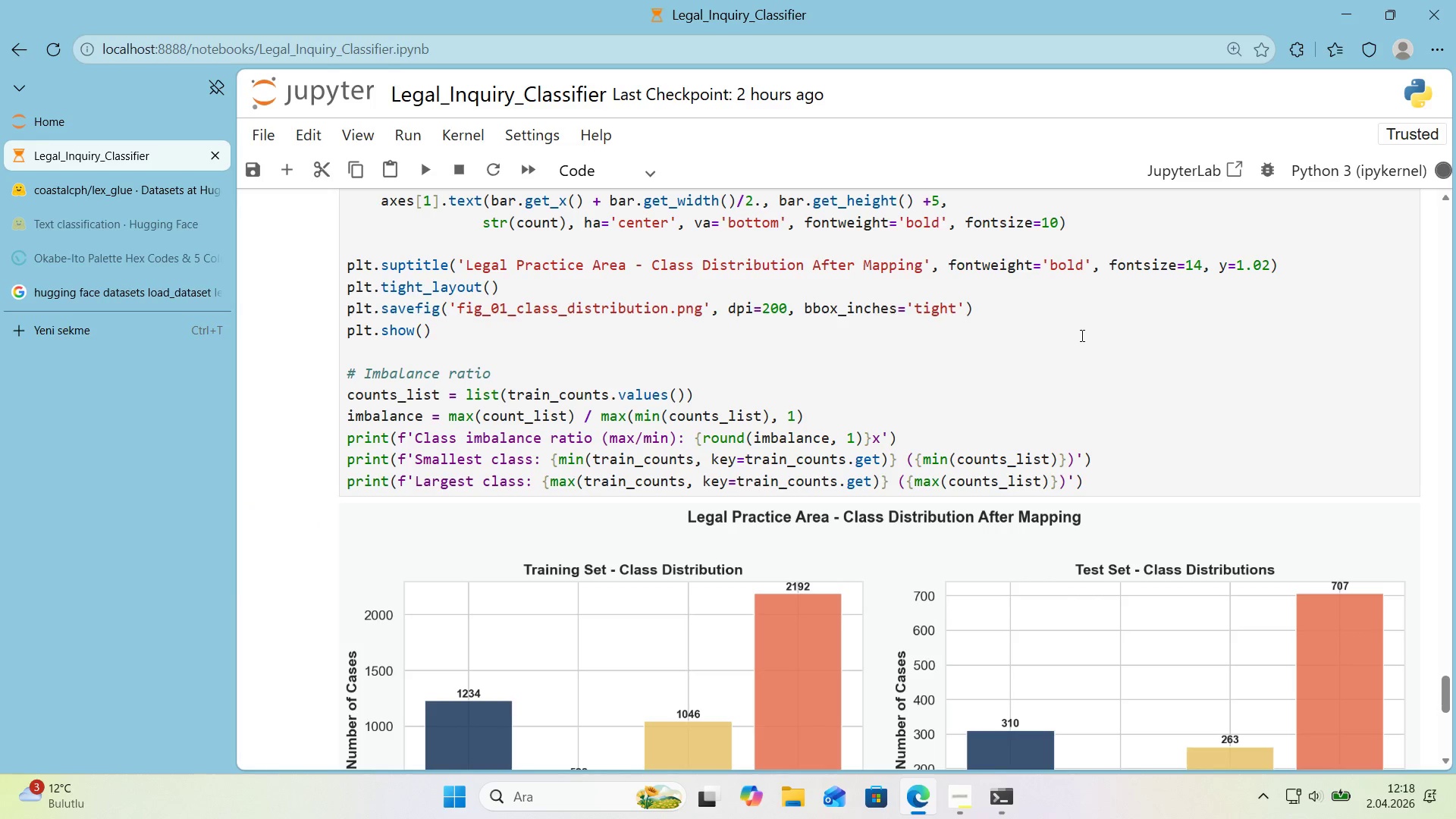 
scroll: coordinate [1081, 335], scroll_direction: down, amount: 2.0
 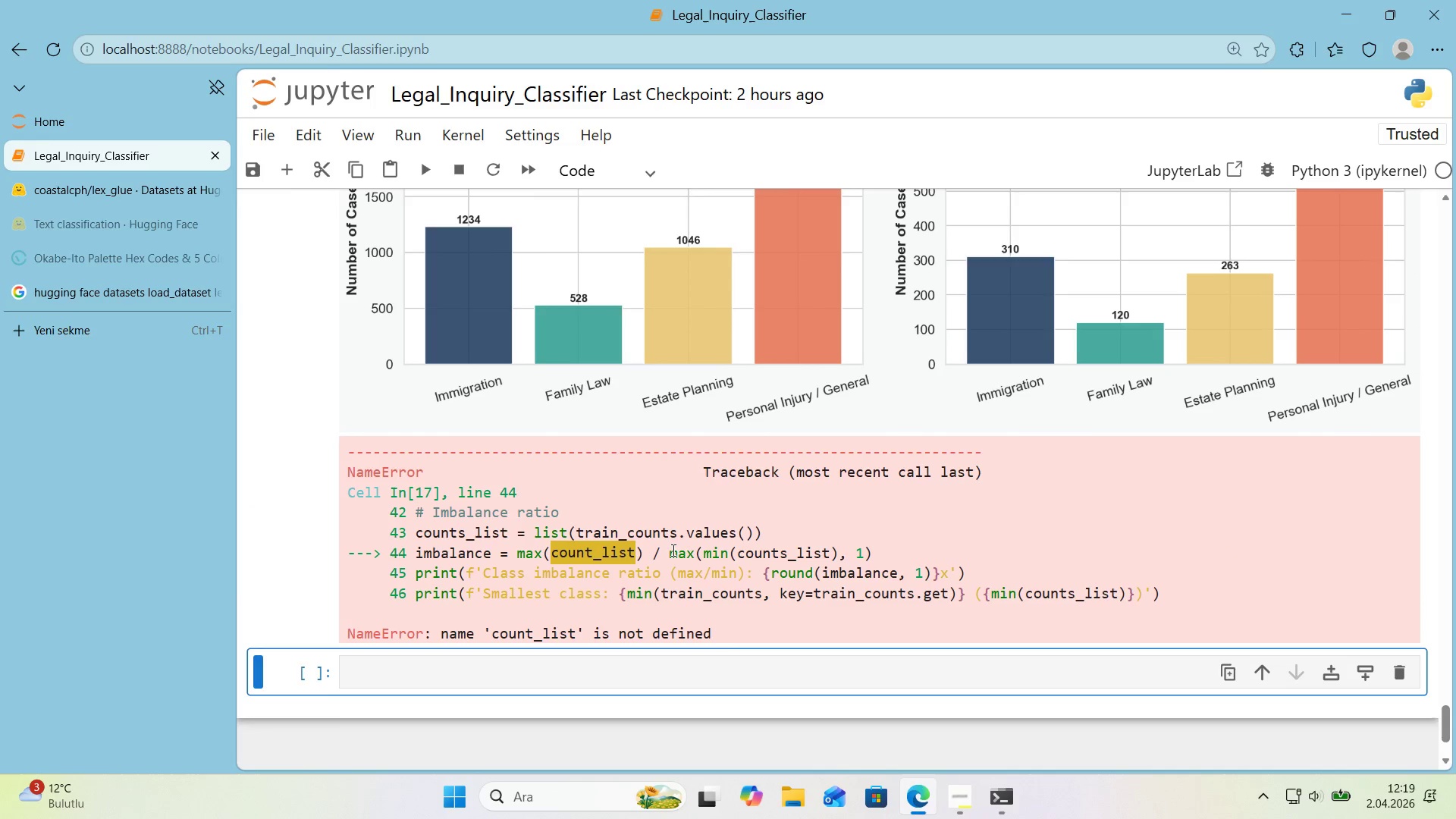 
left_click_drag(start_coordinate=[634, 556], to_coordinate=[548, 562])
 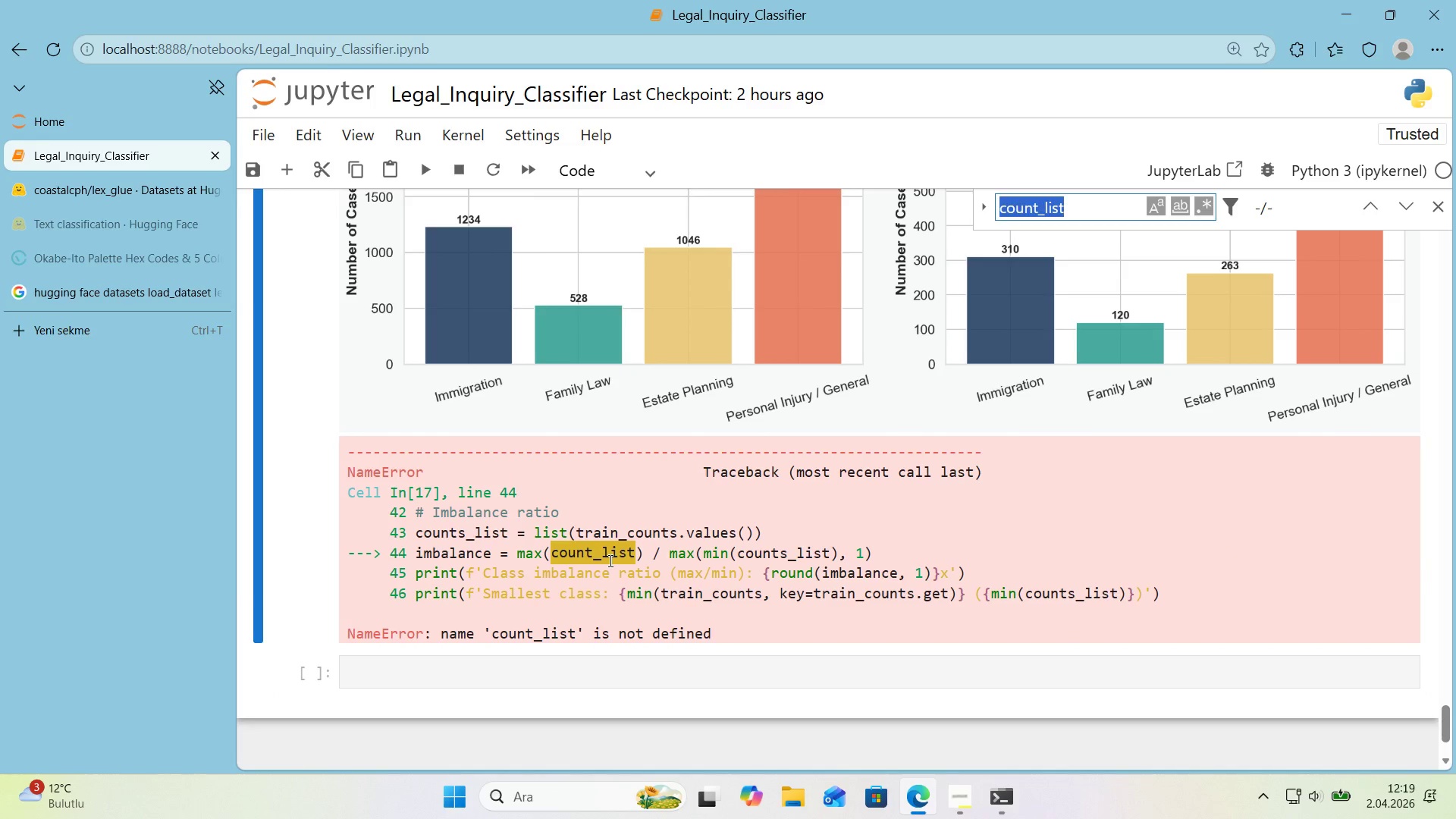 
key(Control+ControlLeft)
 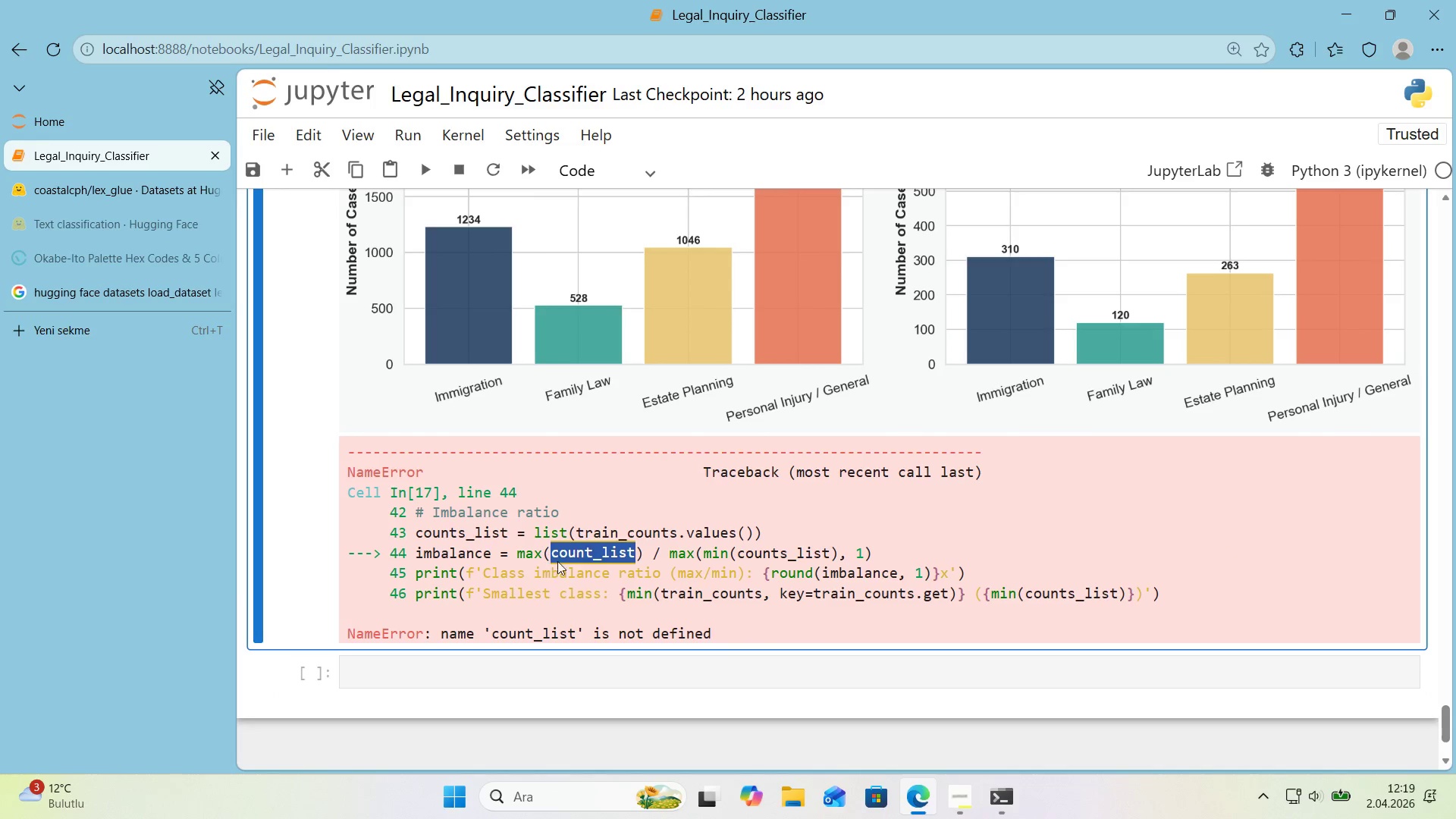 
key(Control+C)
 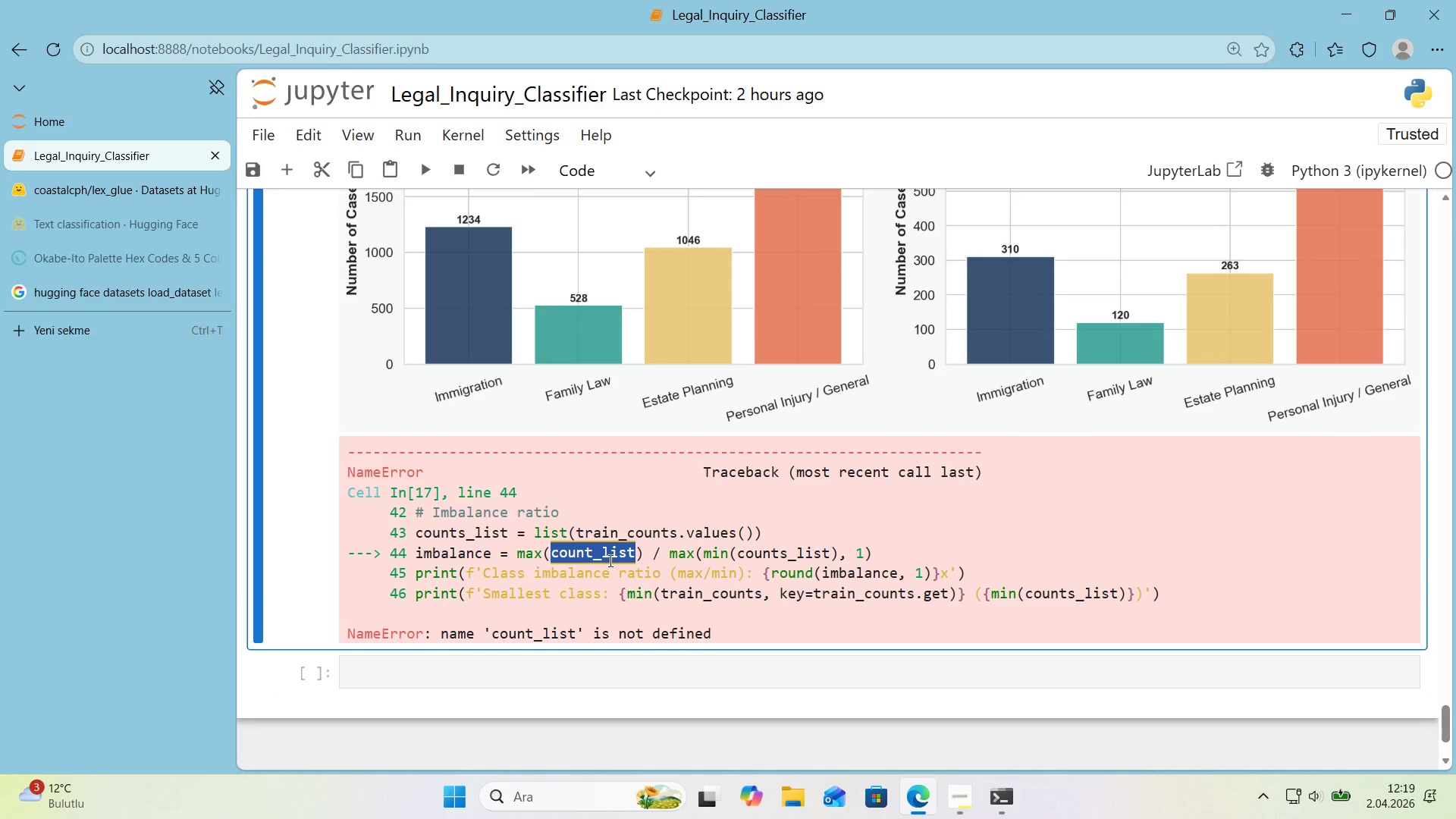 
key(Control+F)
 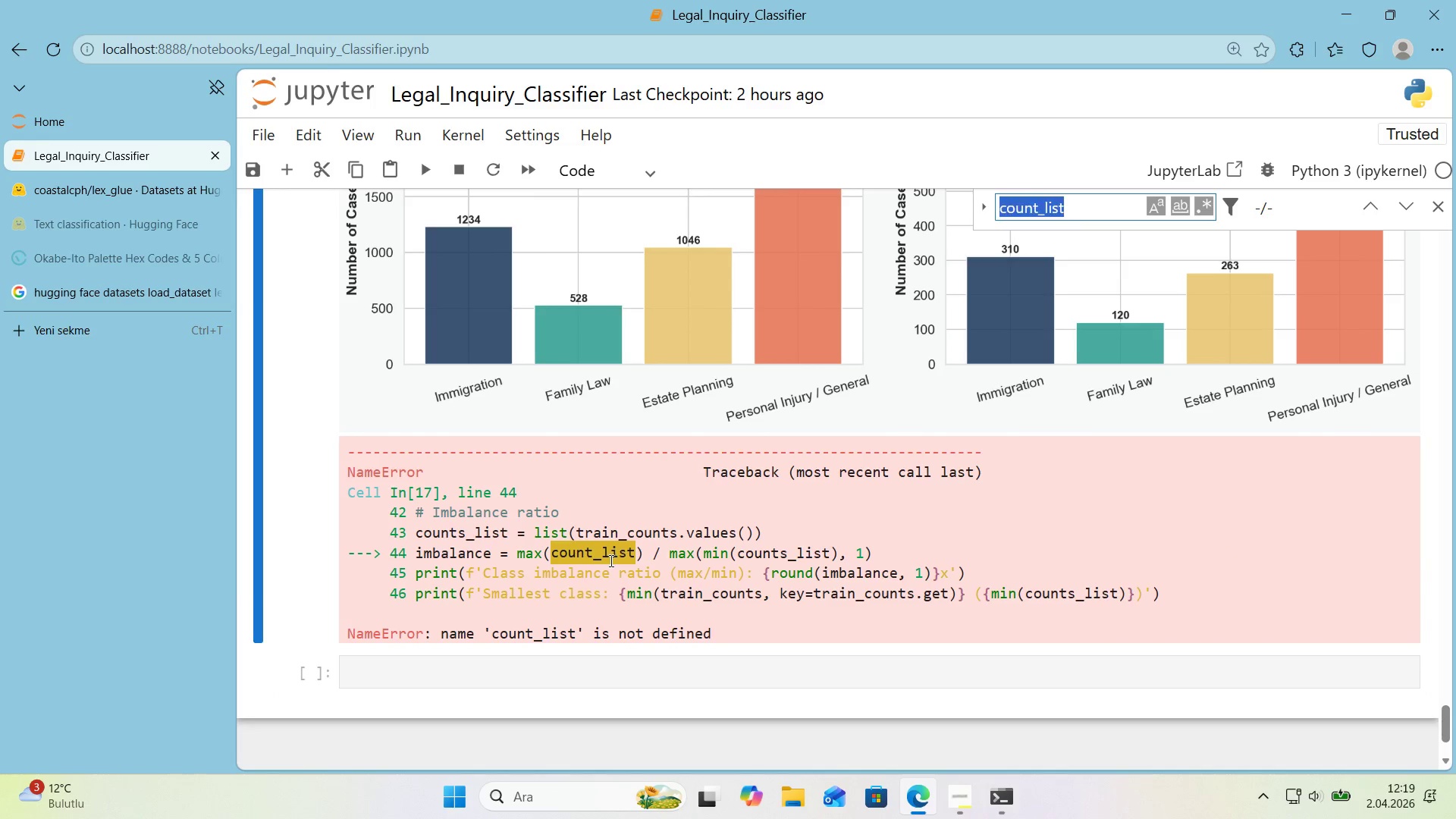 
key(Control+ControlLeft)
 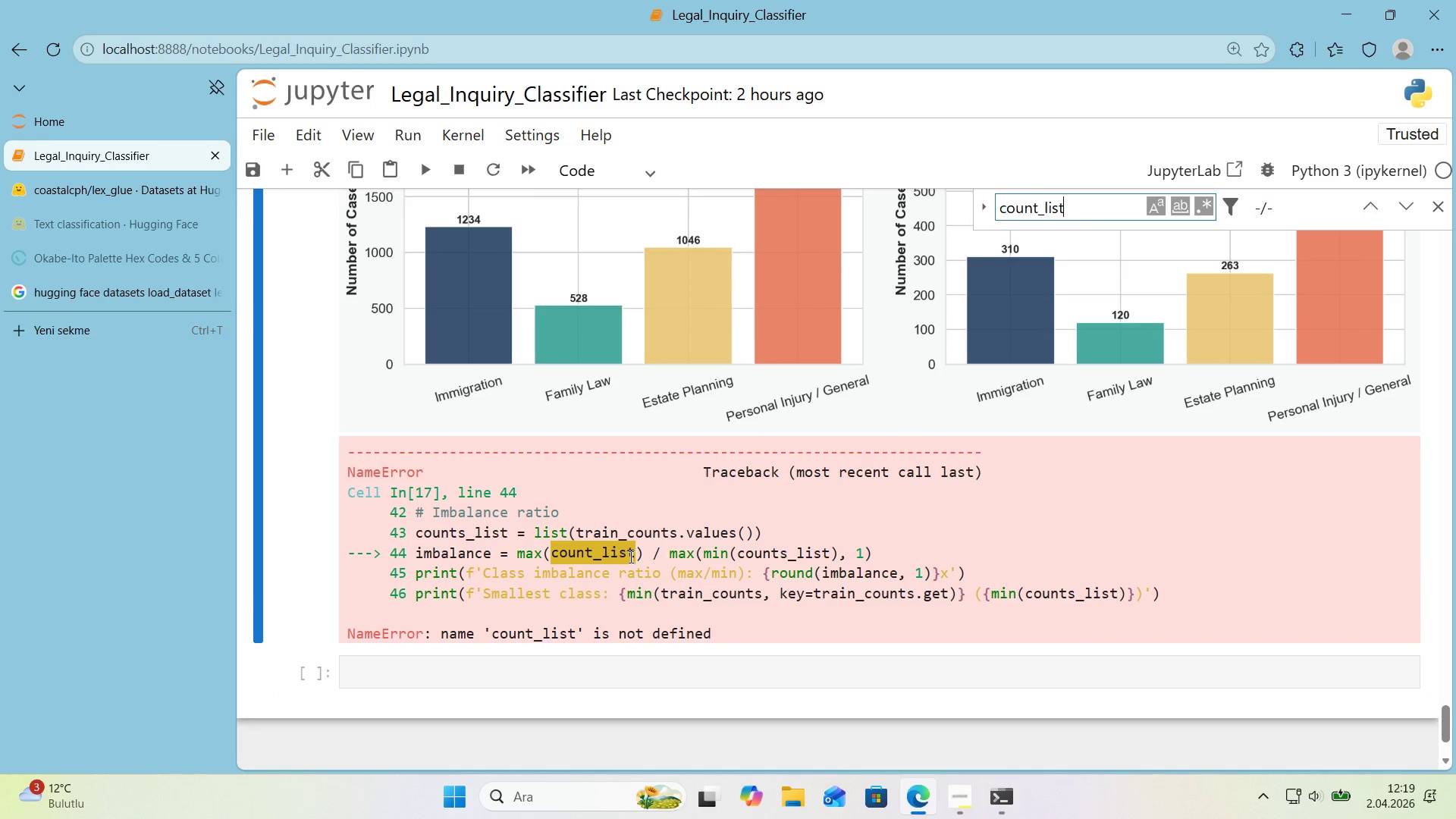 
key(Control+V)
 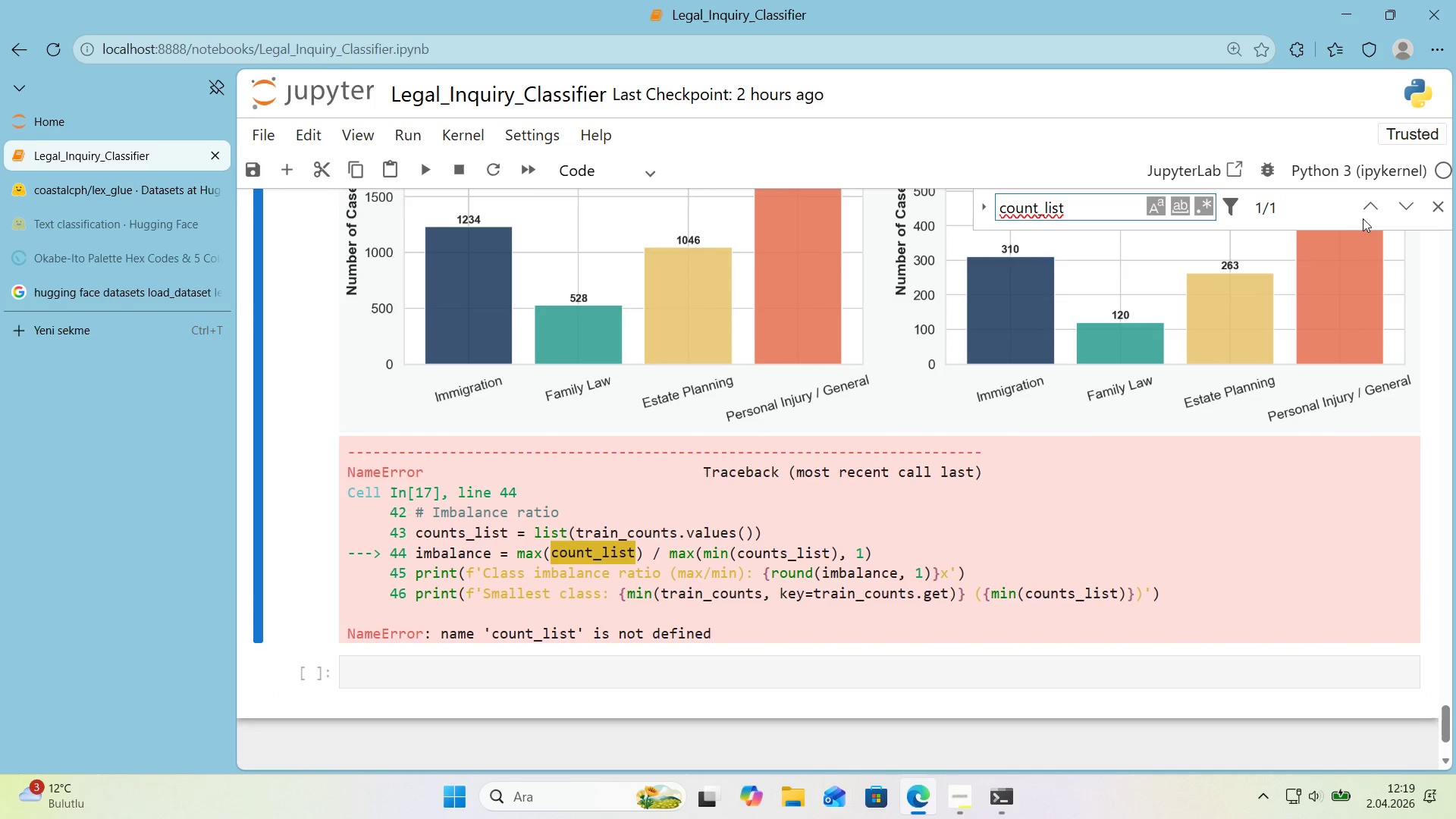 
left_click([1369, 212])
 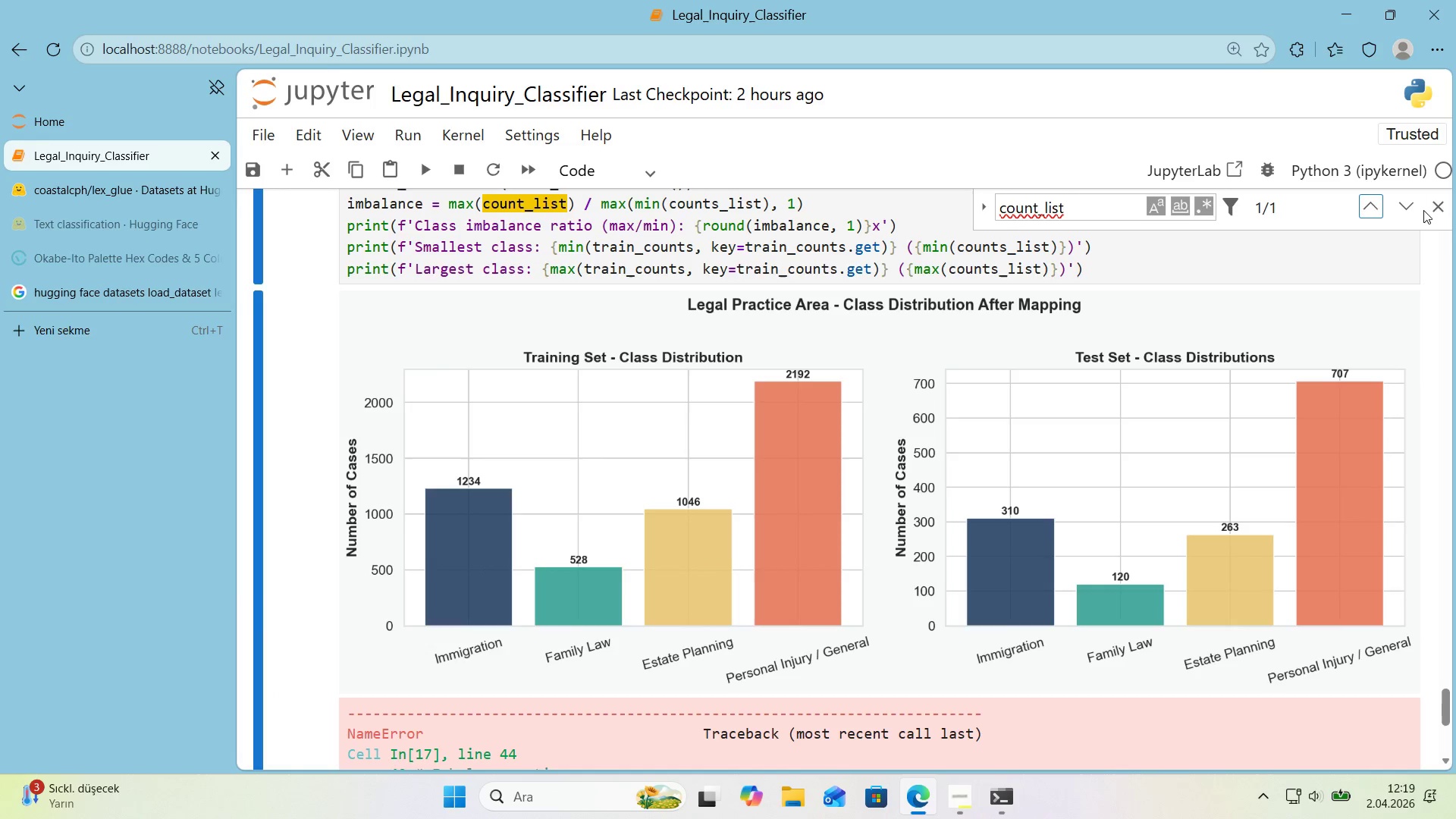 
left_click([1429, 209])
 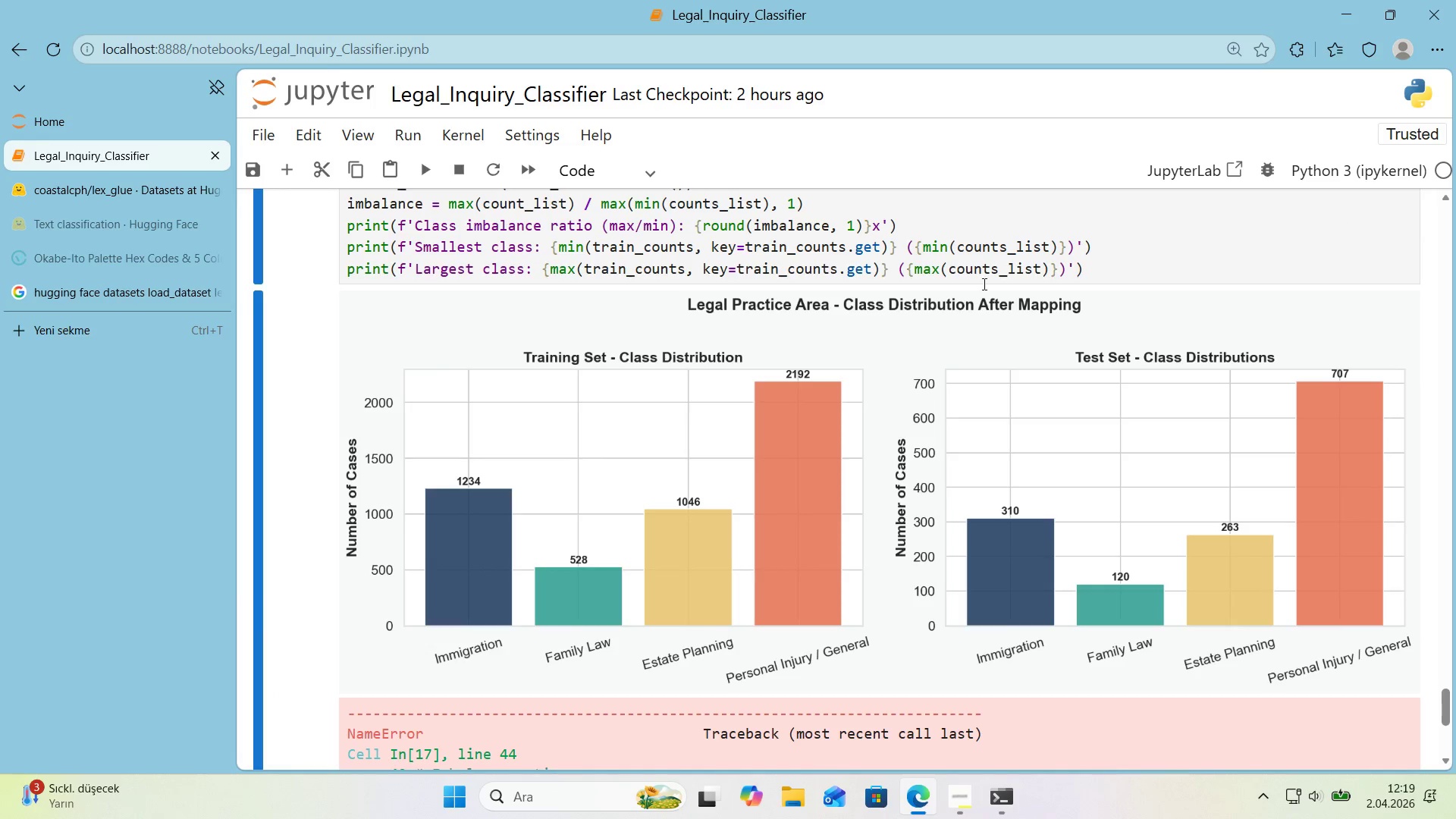 
scroll: coordinate [623, 318], scroll_direction: up, amount: 2.0
 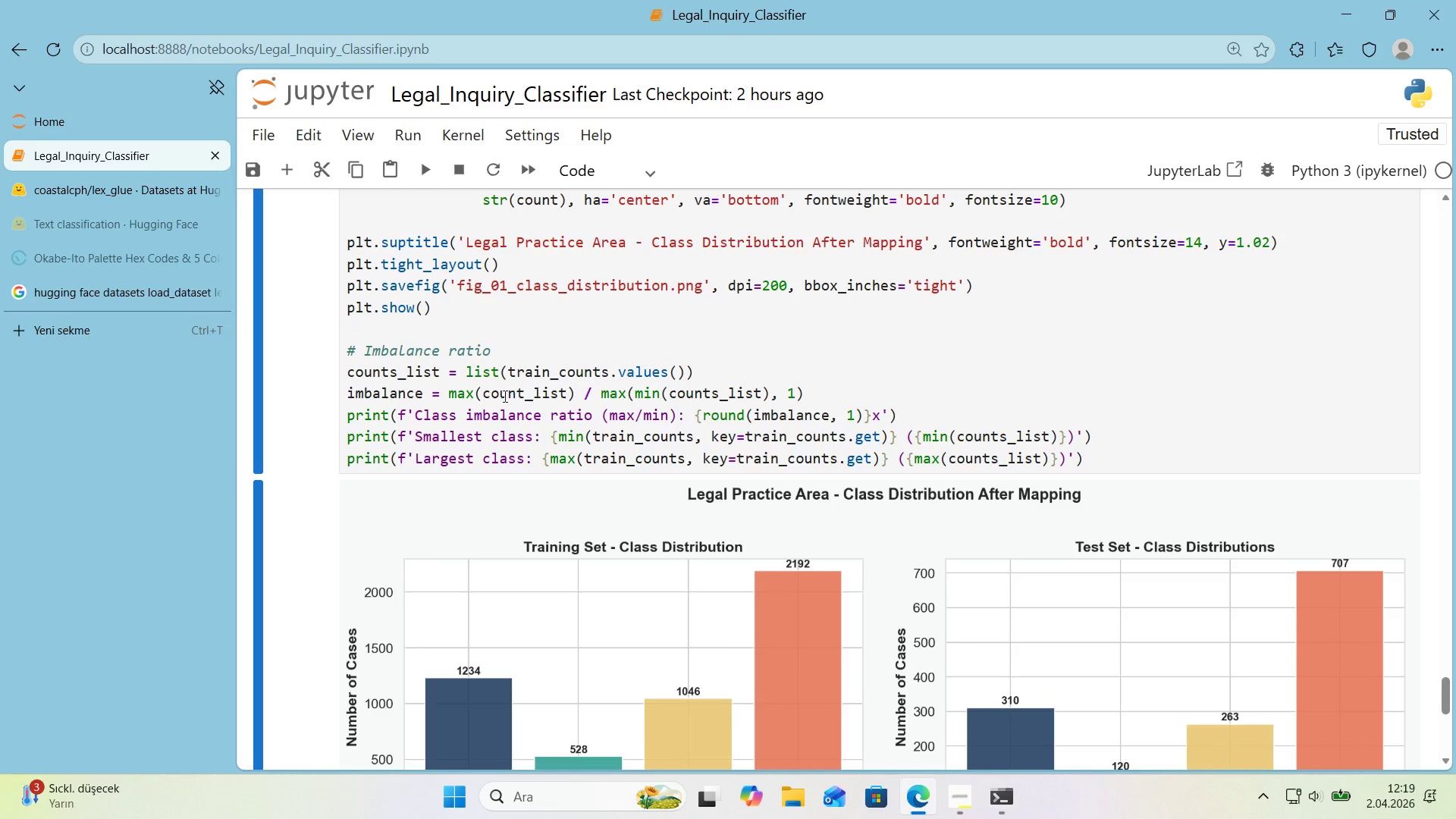 
double_click([523, 394])
 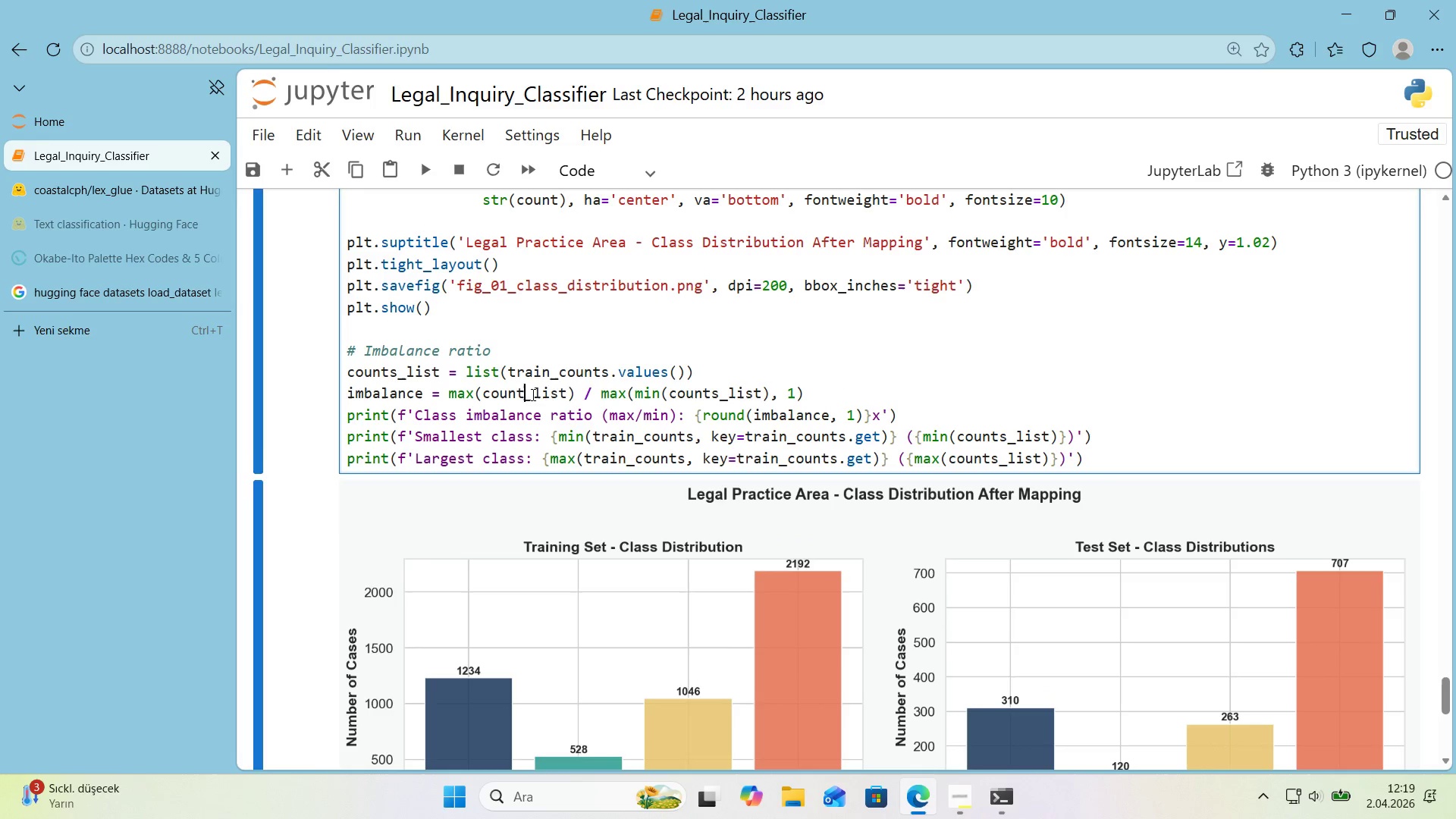 
key(S)
 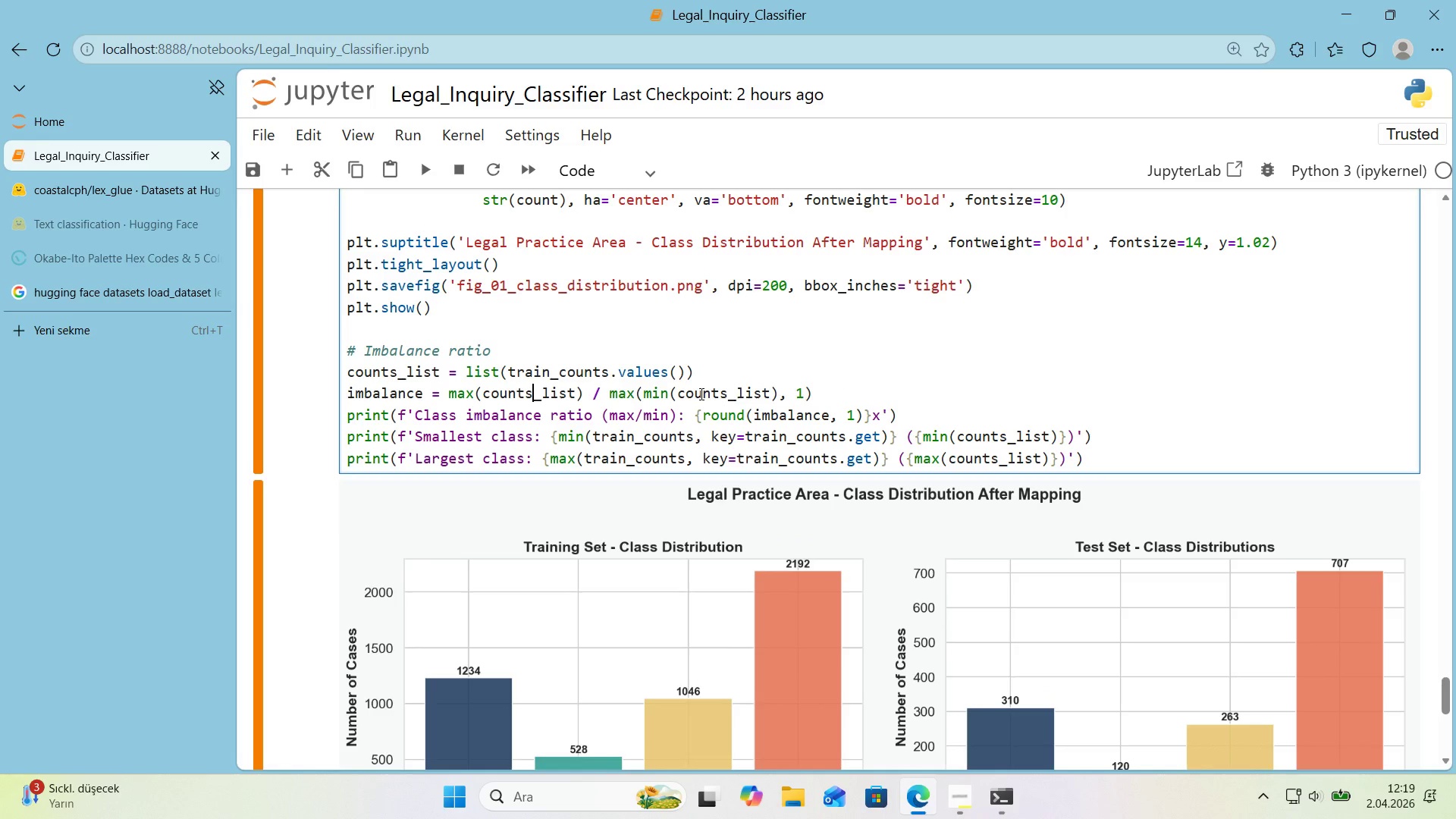 
key(Shift+Enter)
 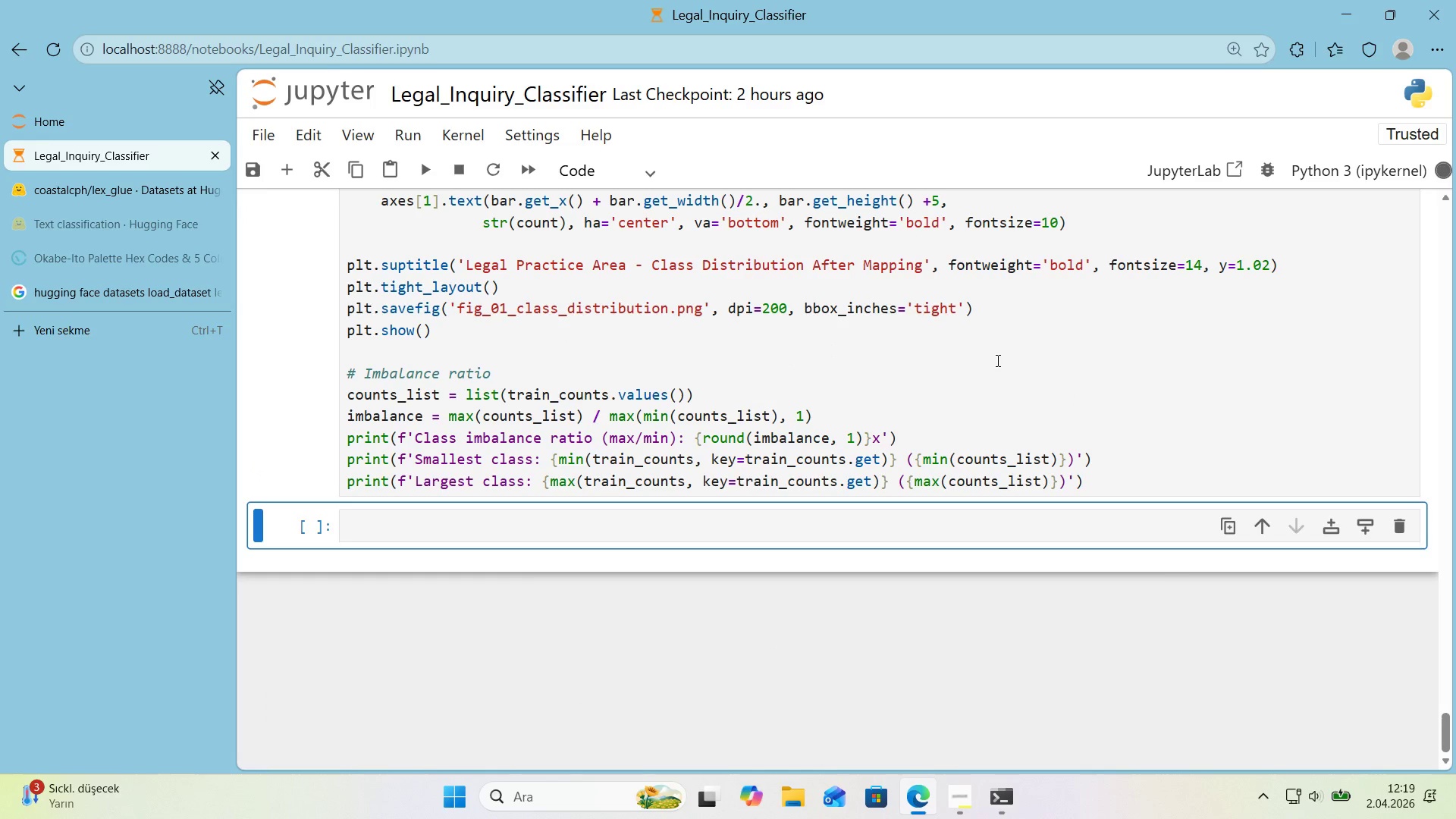 
scroll: coordinate [996, 360], scroll_direction: down, amount: 4.0
 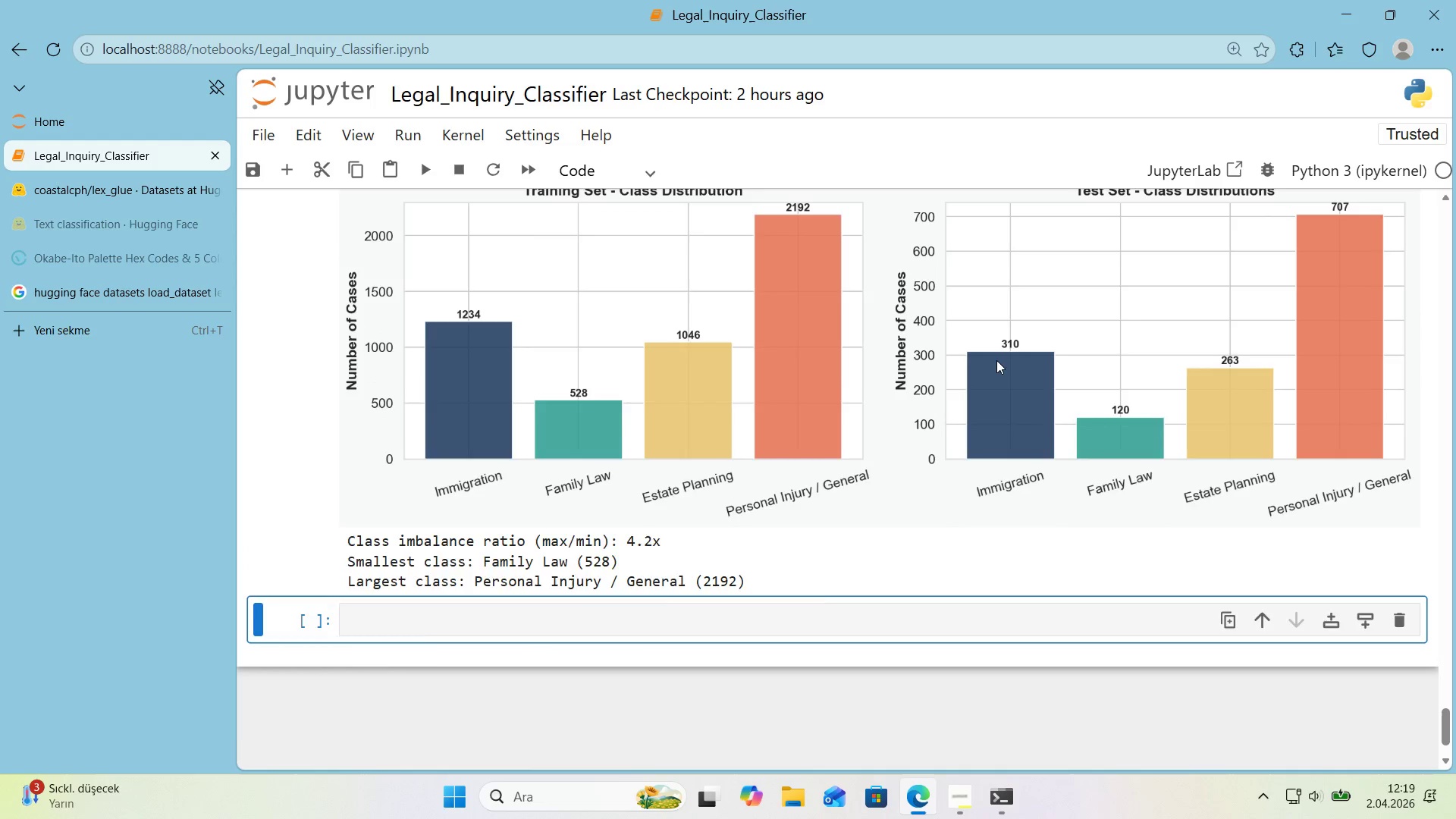 
scroll: coordinate [996, 360], scroll_direction: up, amount: 1.0
 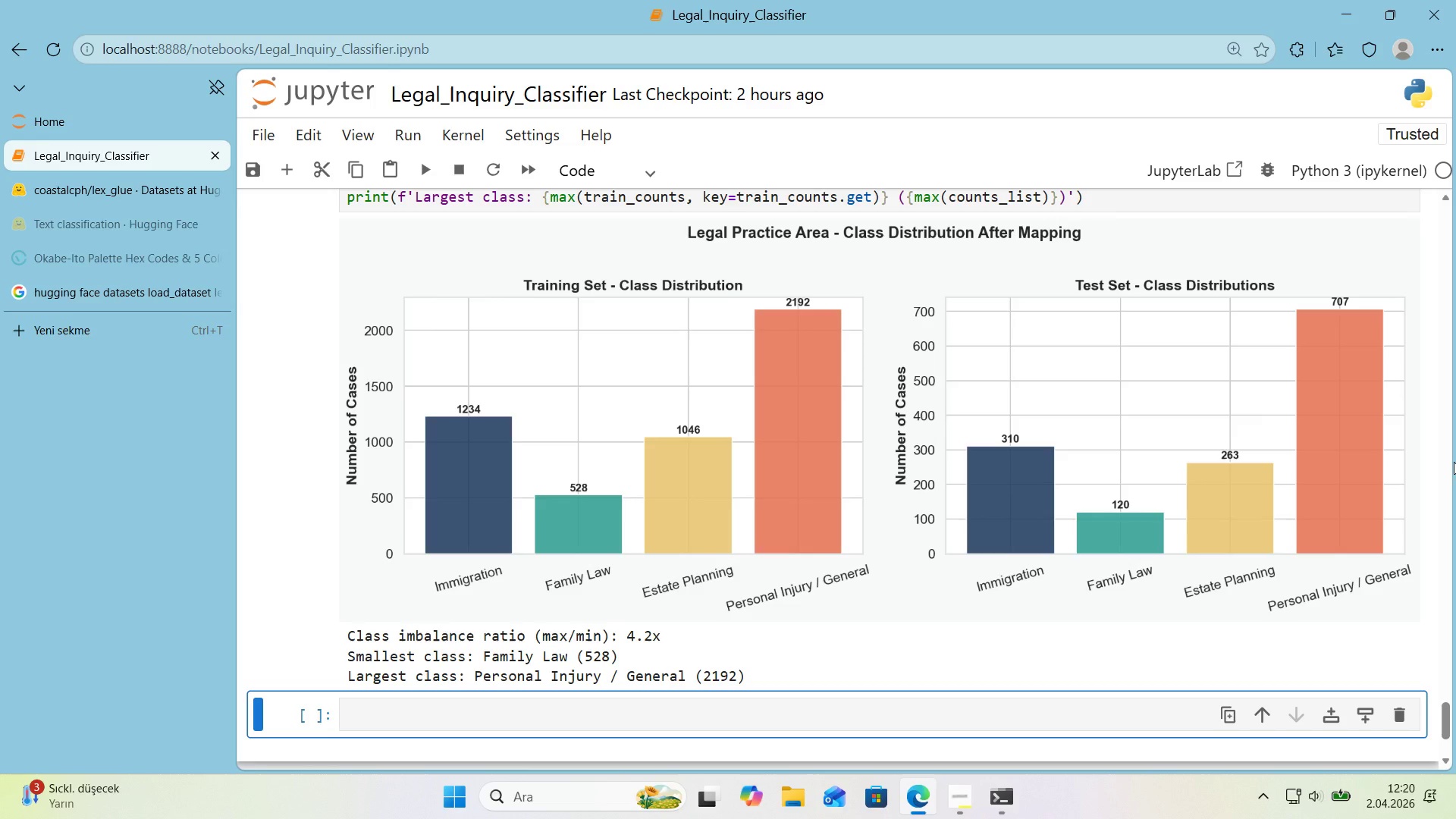 
wait(48.2)
 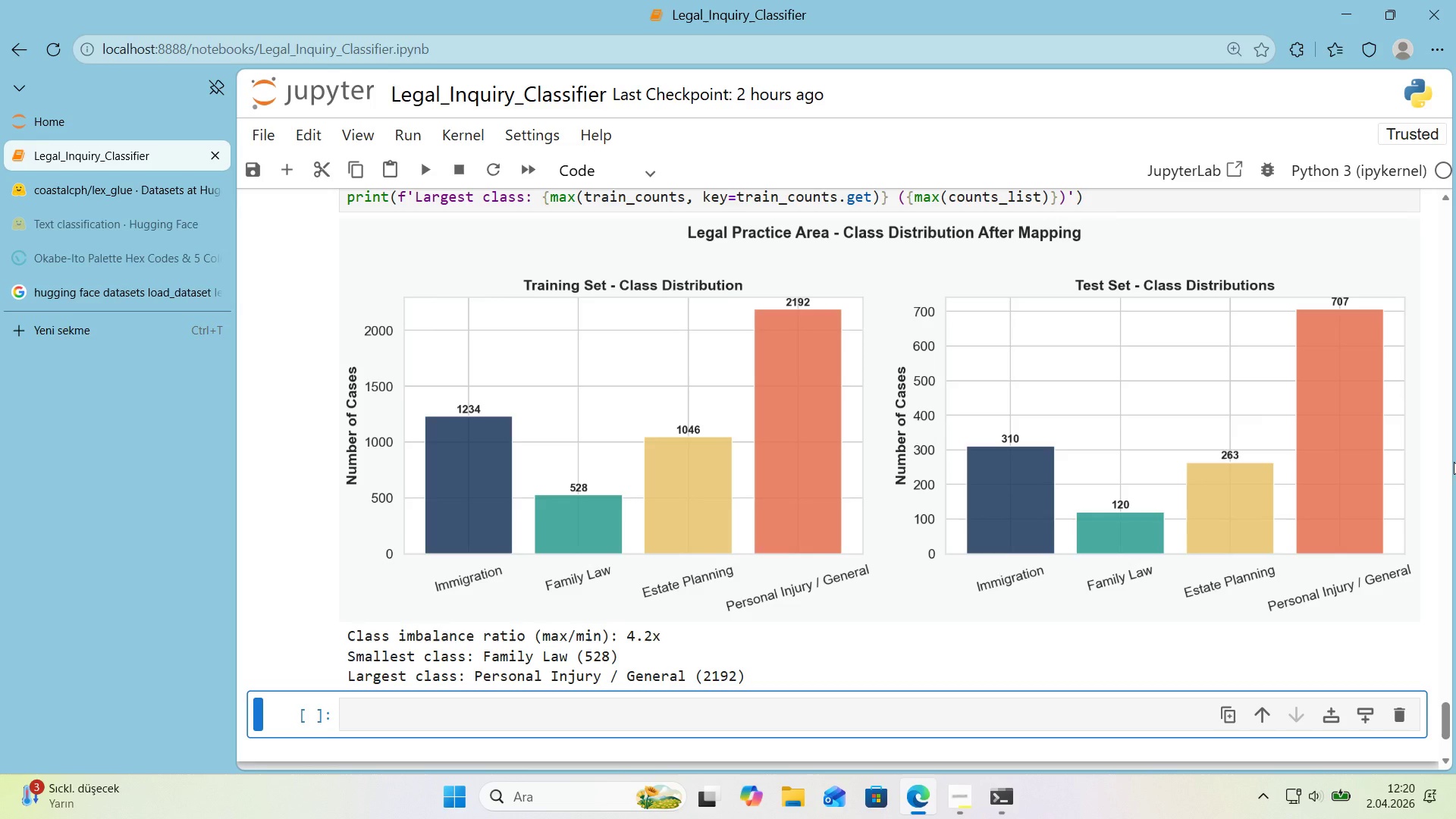 
left_click([643, 710])
 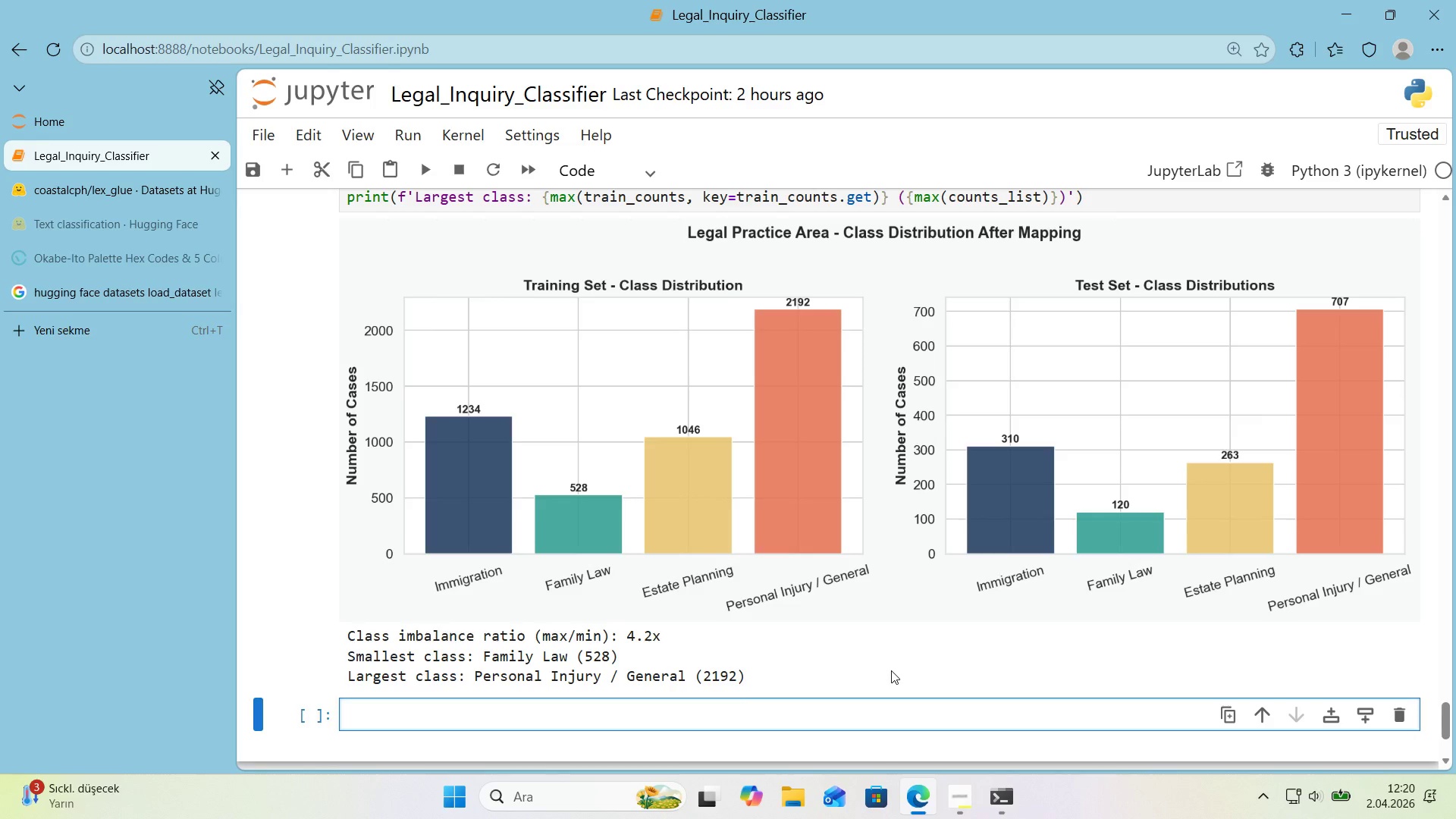 
wait(8.49)
 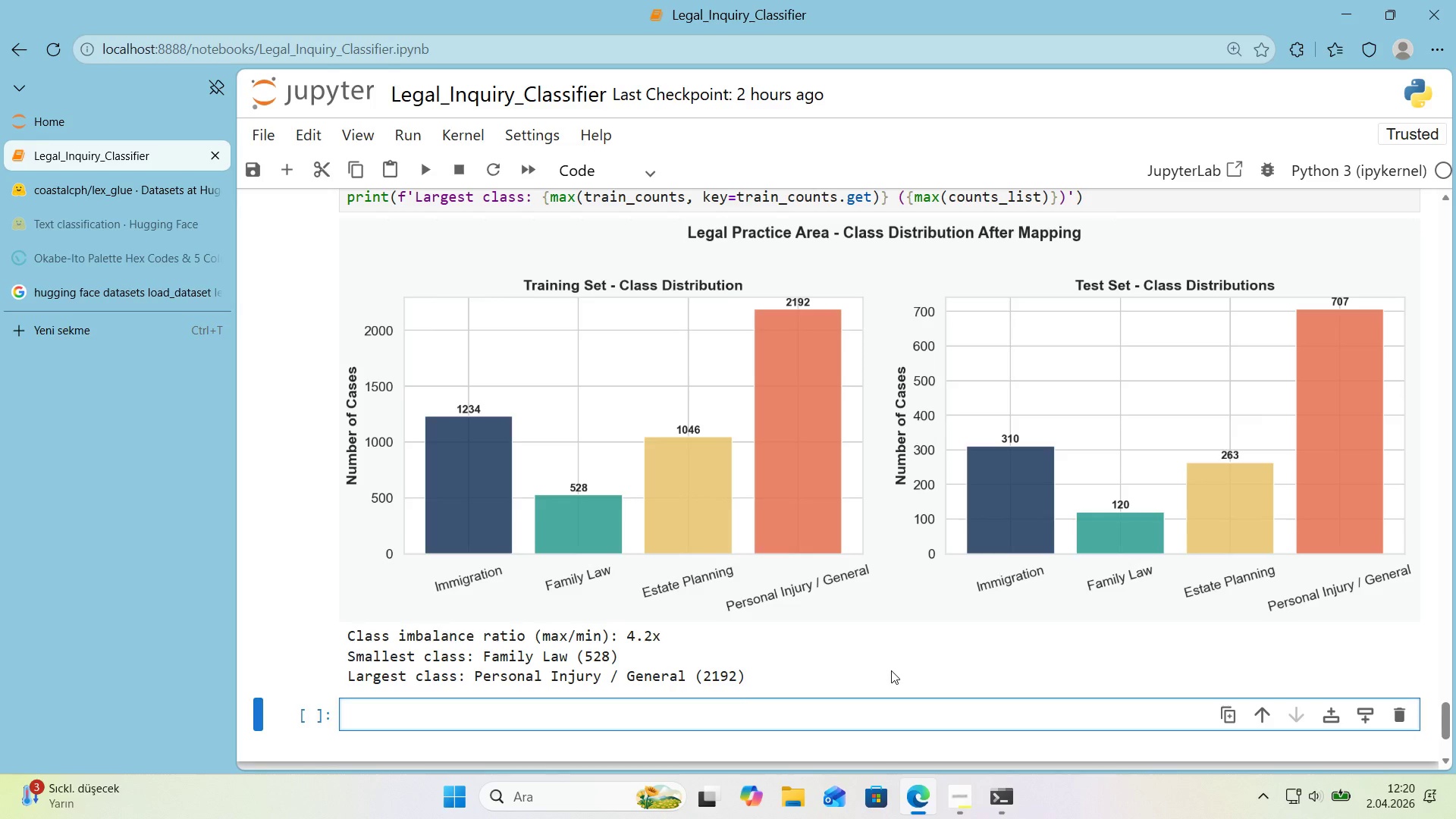 
left_click([593, 162])
 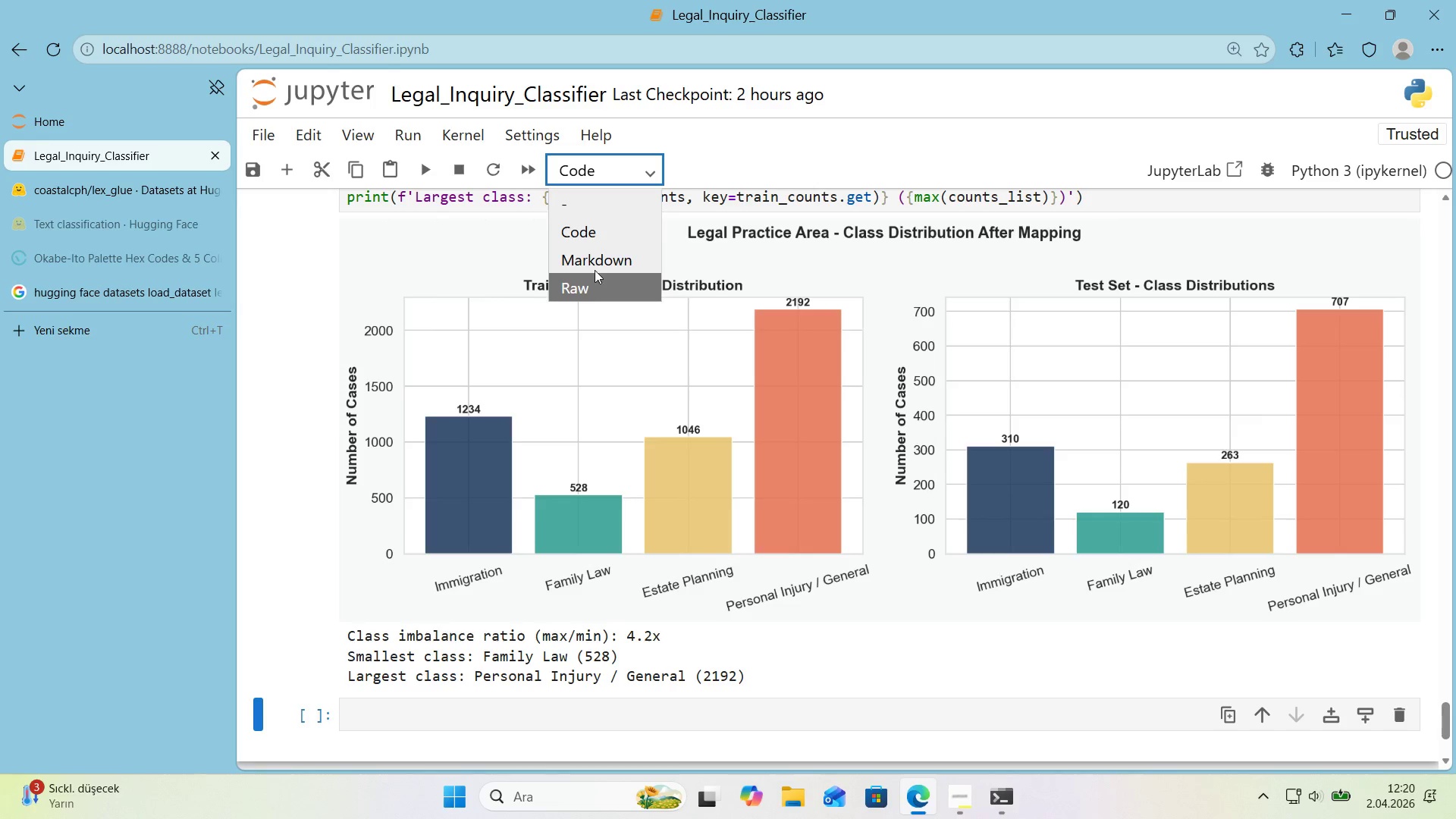 
left_click([596, 259])
 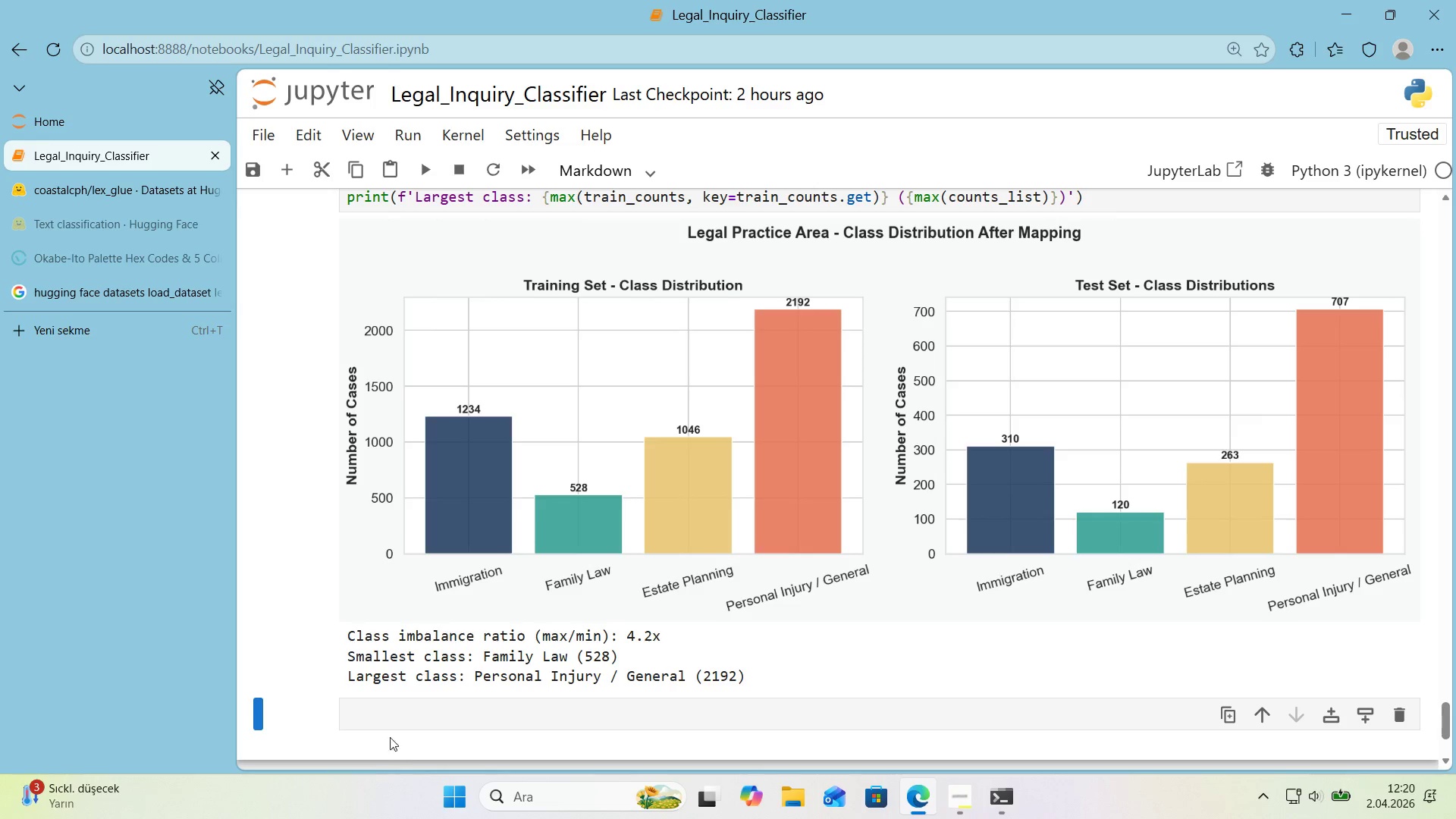 
left_click([382, 718])
 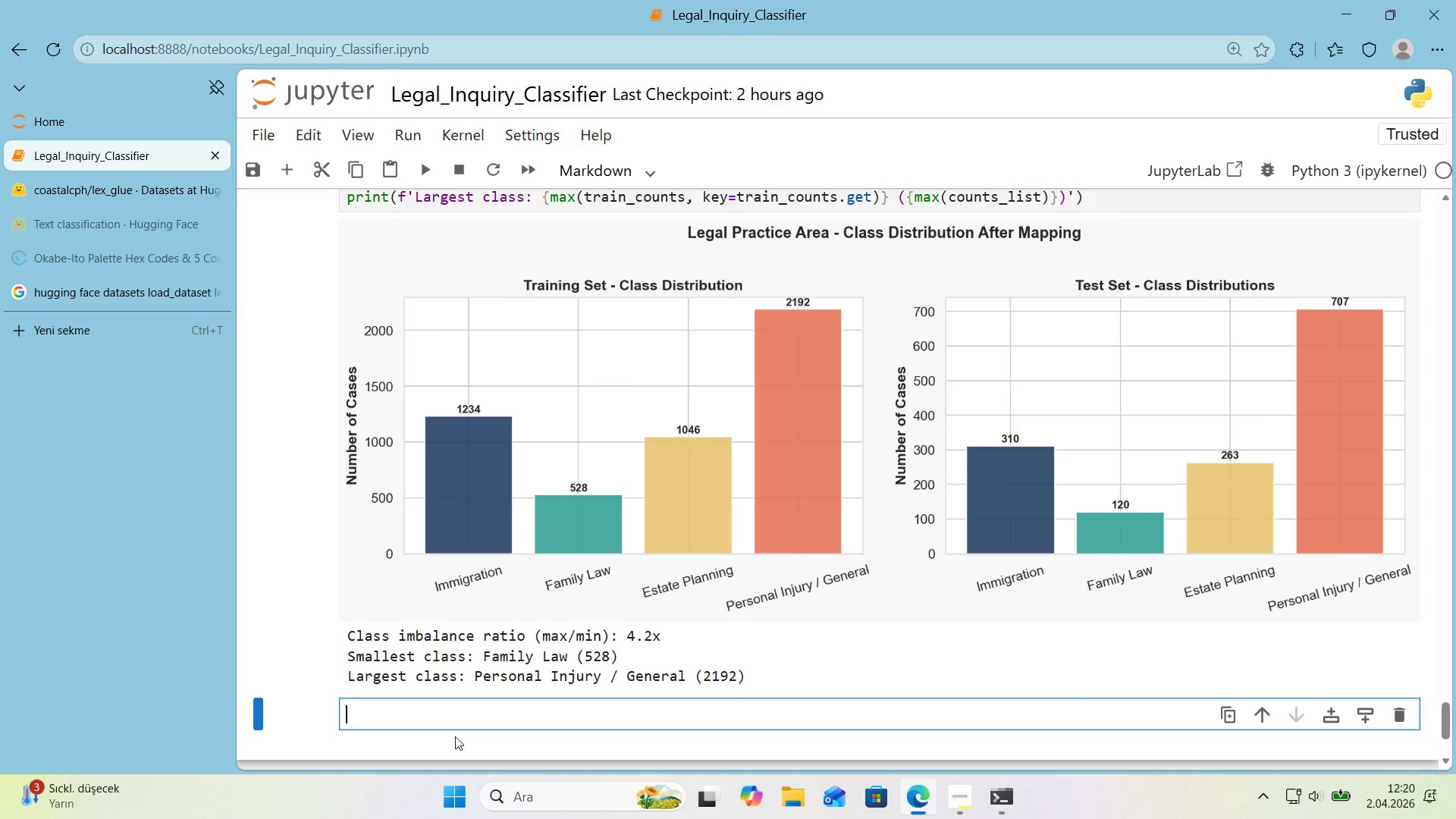 
key(Alt+Control+3)
 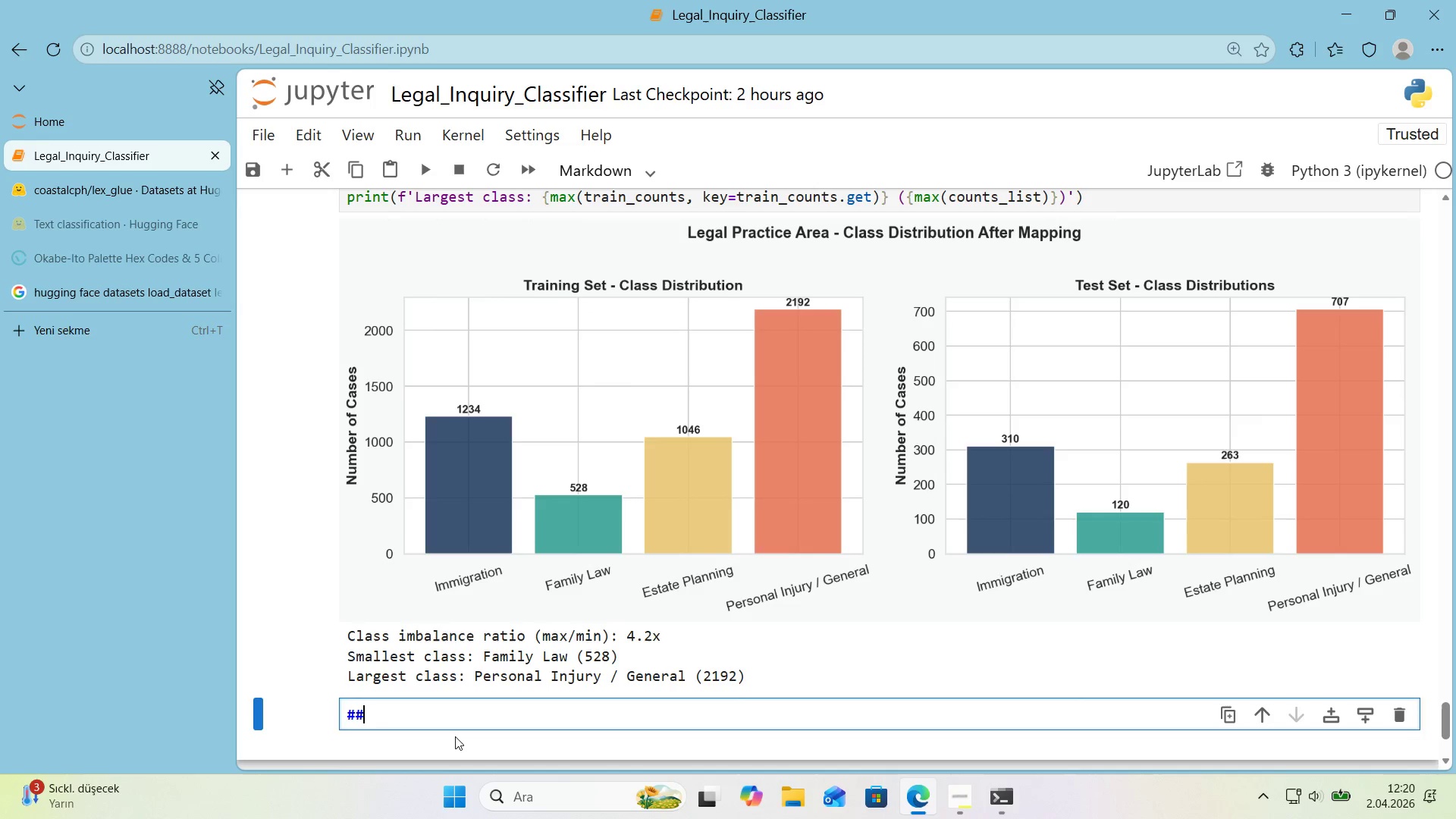 
key(Alt+Control+3)
 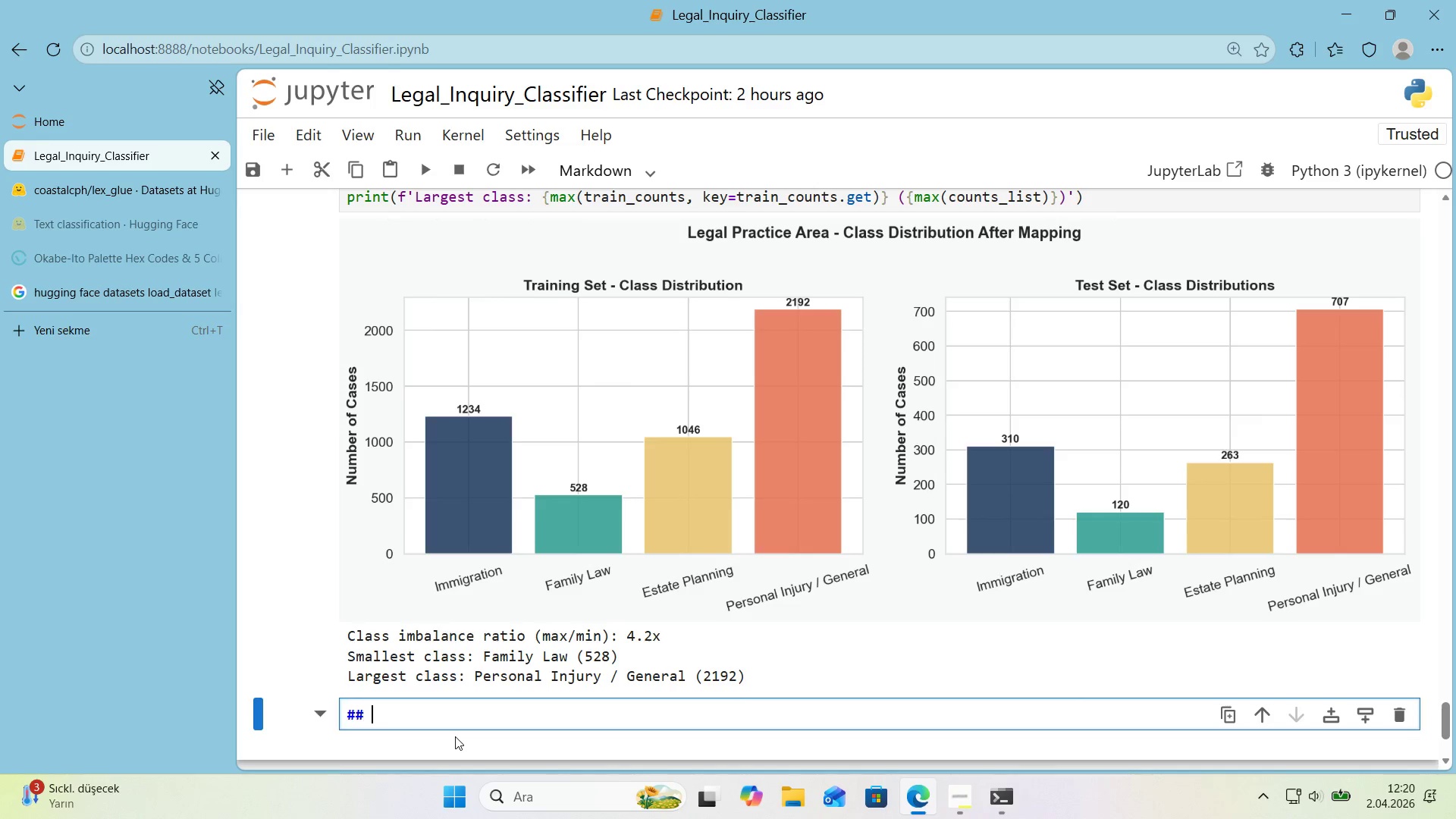 
type( 2 Text Preprocess'ng)
 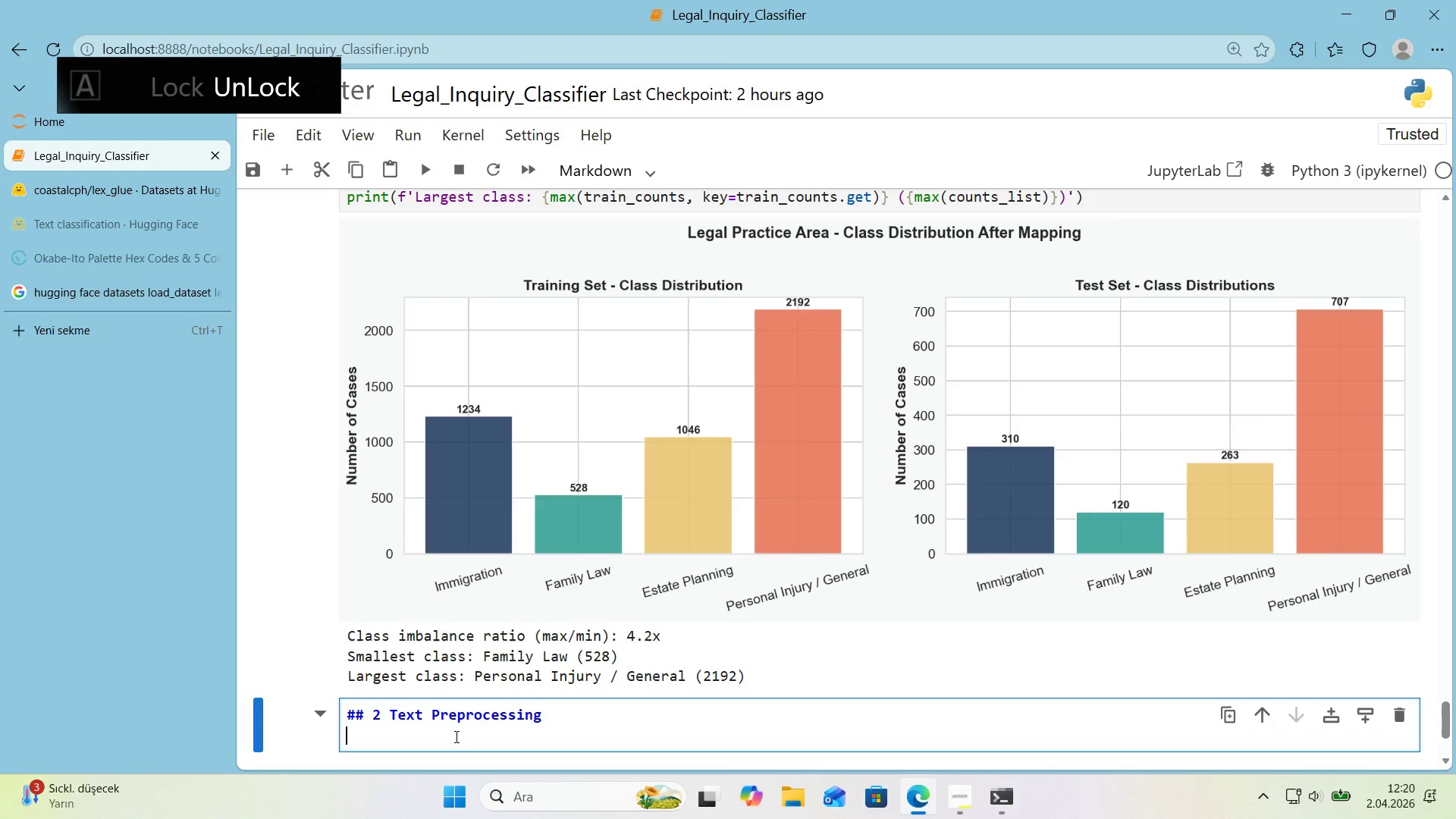 
key(Enter)
 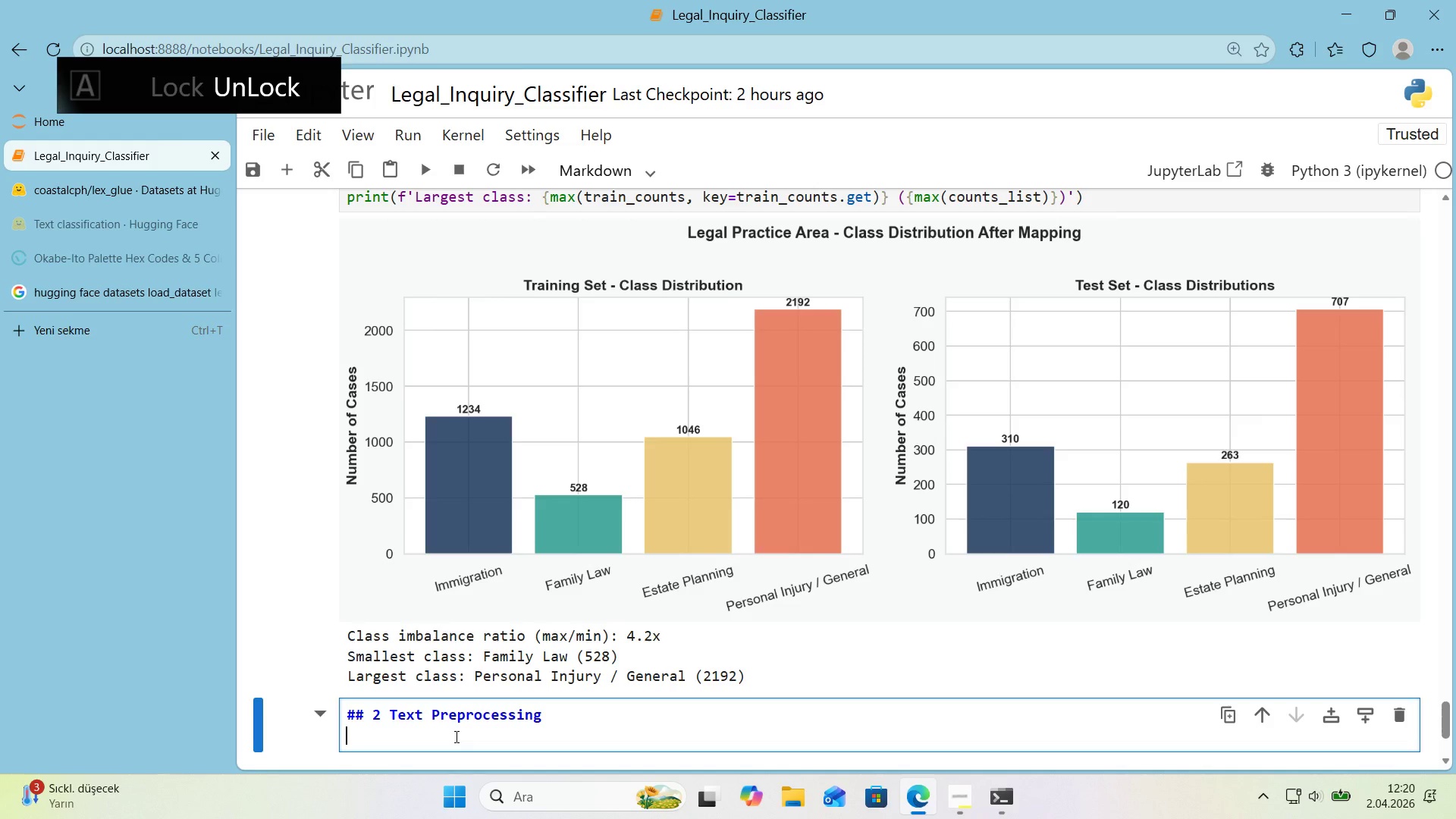 
key(Enter)
 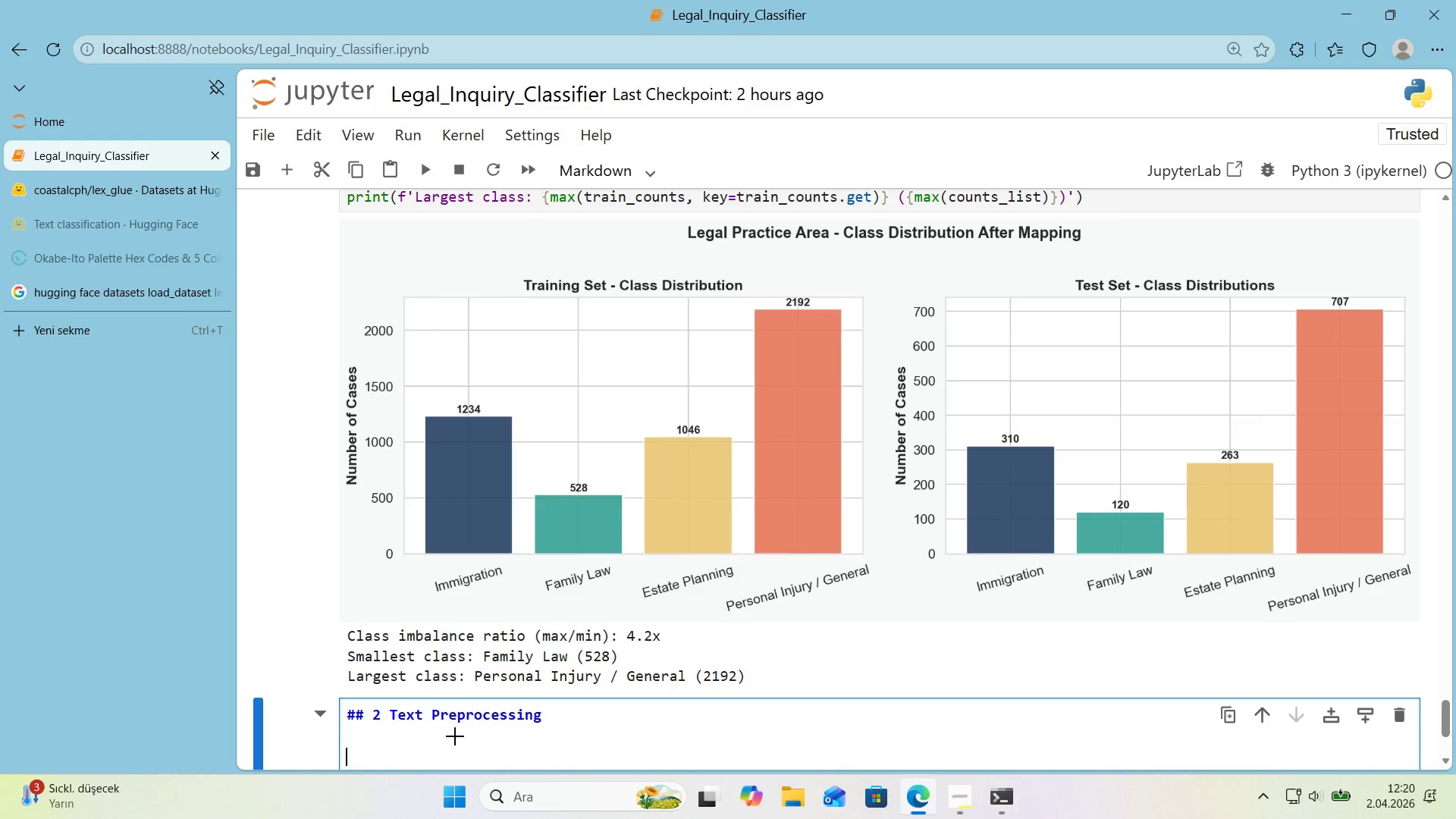 
key(Alt+Control+3)
 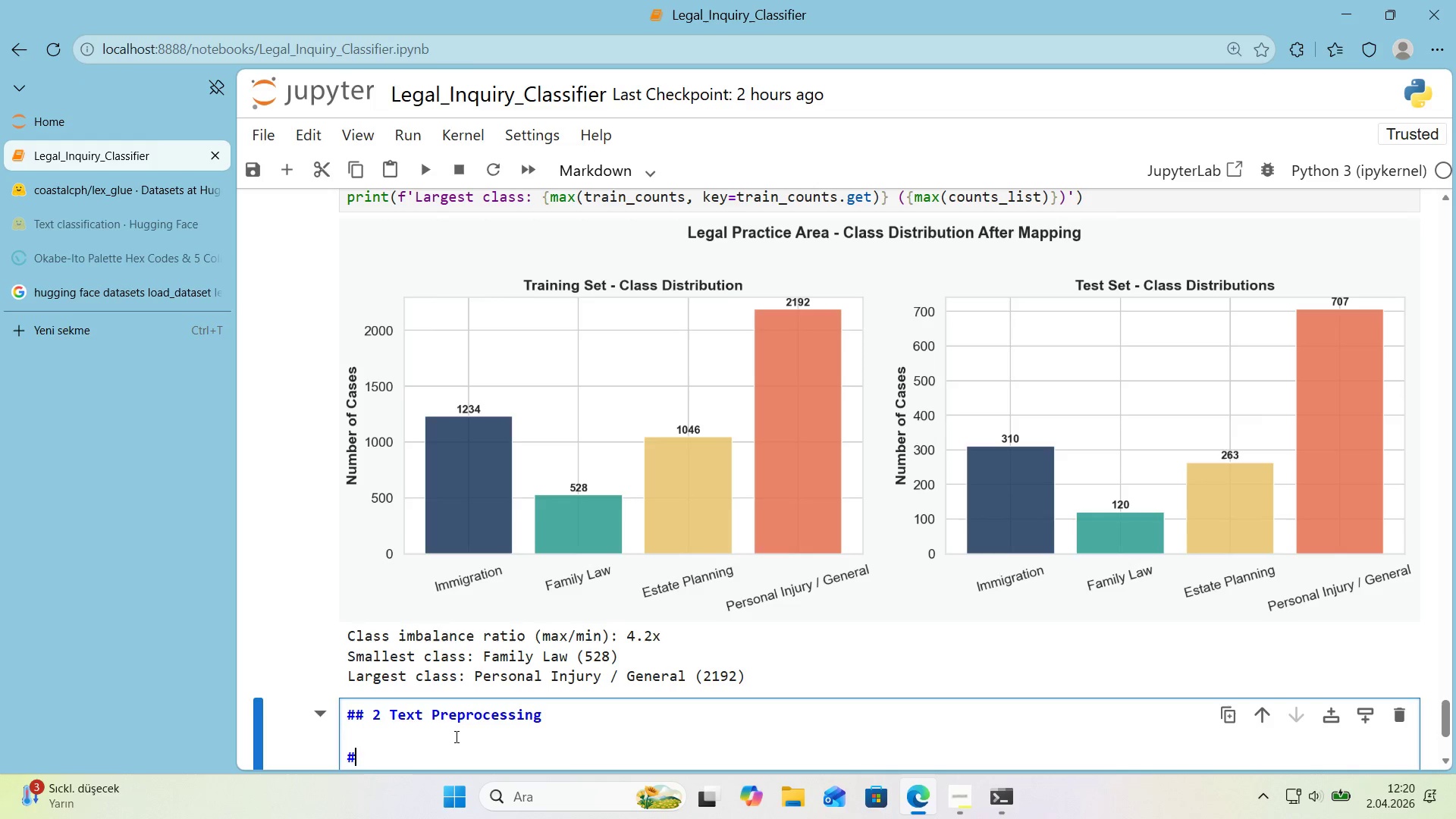 
key(Alt+Control+3)
 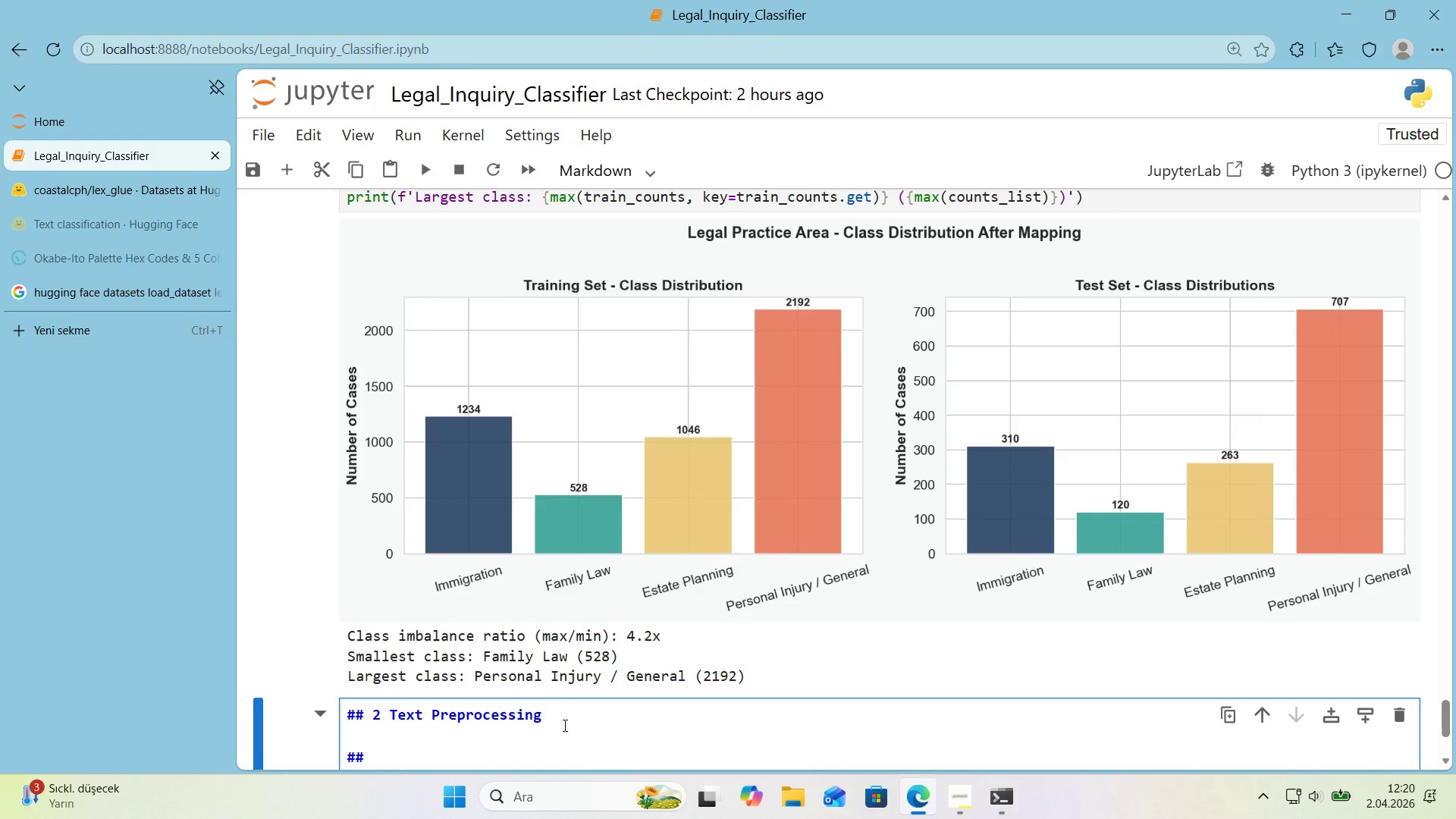 
scroll: coordinate [569, 674], scroll_direction: down, amount: 1.0
 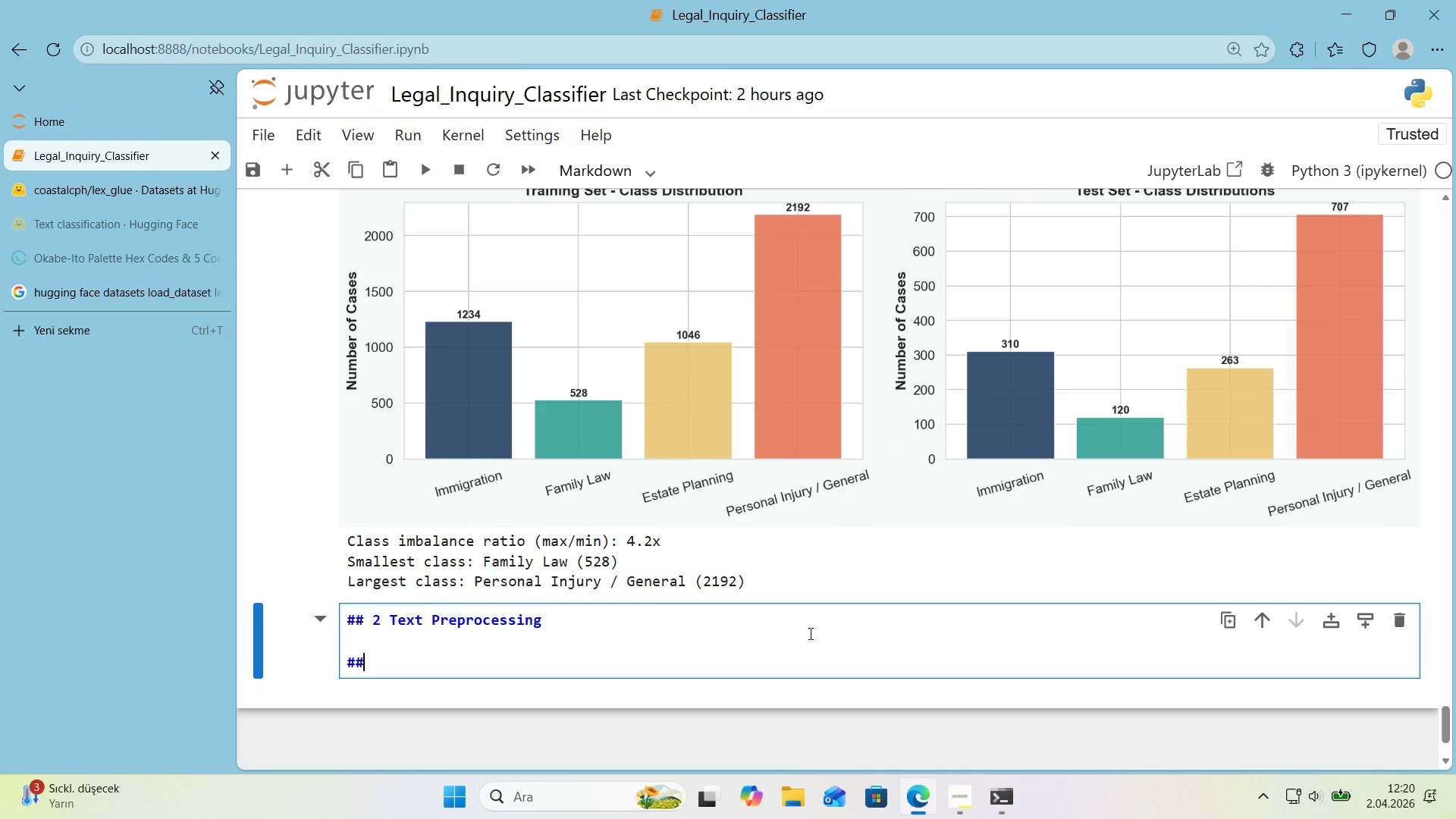 
key(Alt+Control+3)
 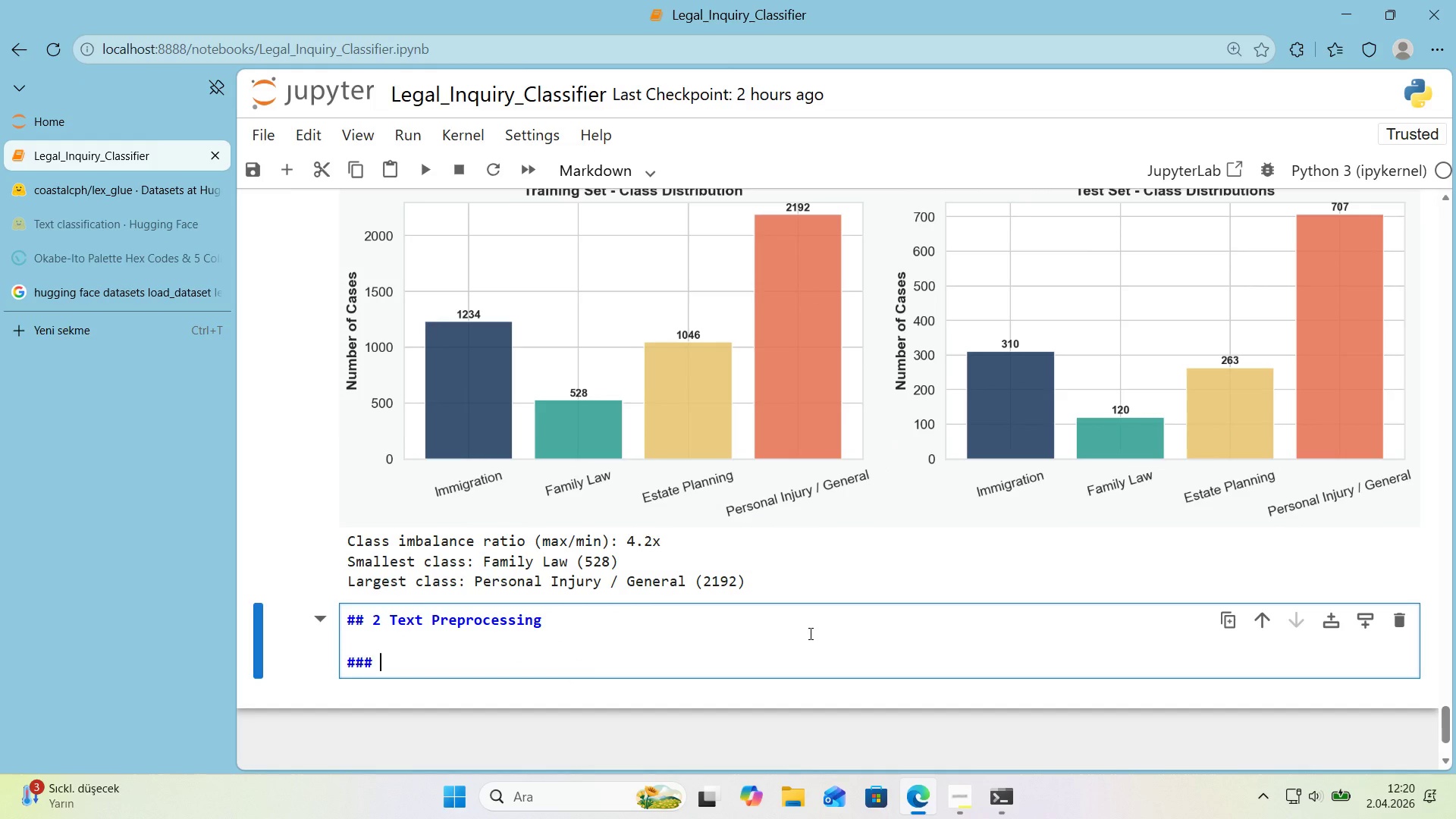 
type( pre)
key(Backspace)
key(Backspace)
key(Backspace)
type(Preprocess'ng P'pel'me>)
key(Backspace)
key(Backspace)
key(Backspace)
type(ne>)
 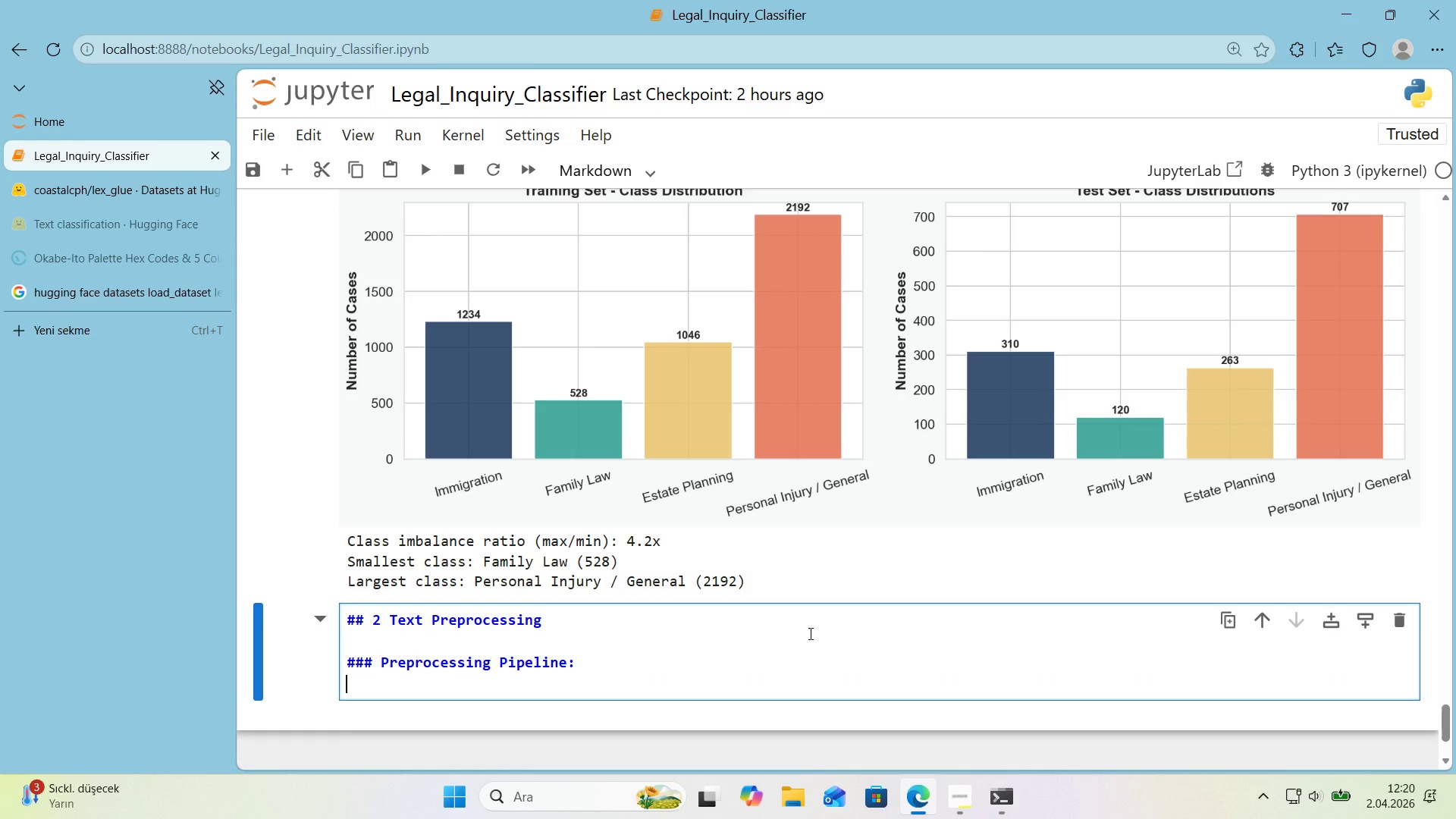 
key(Enter)
 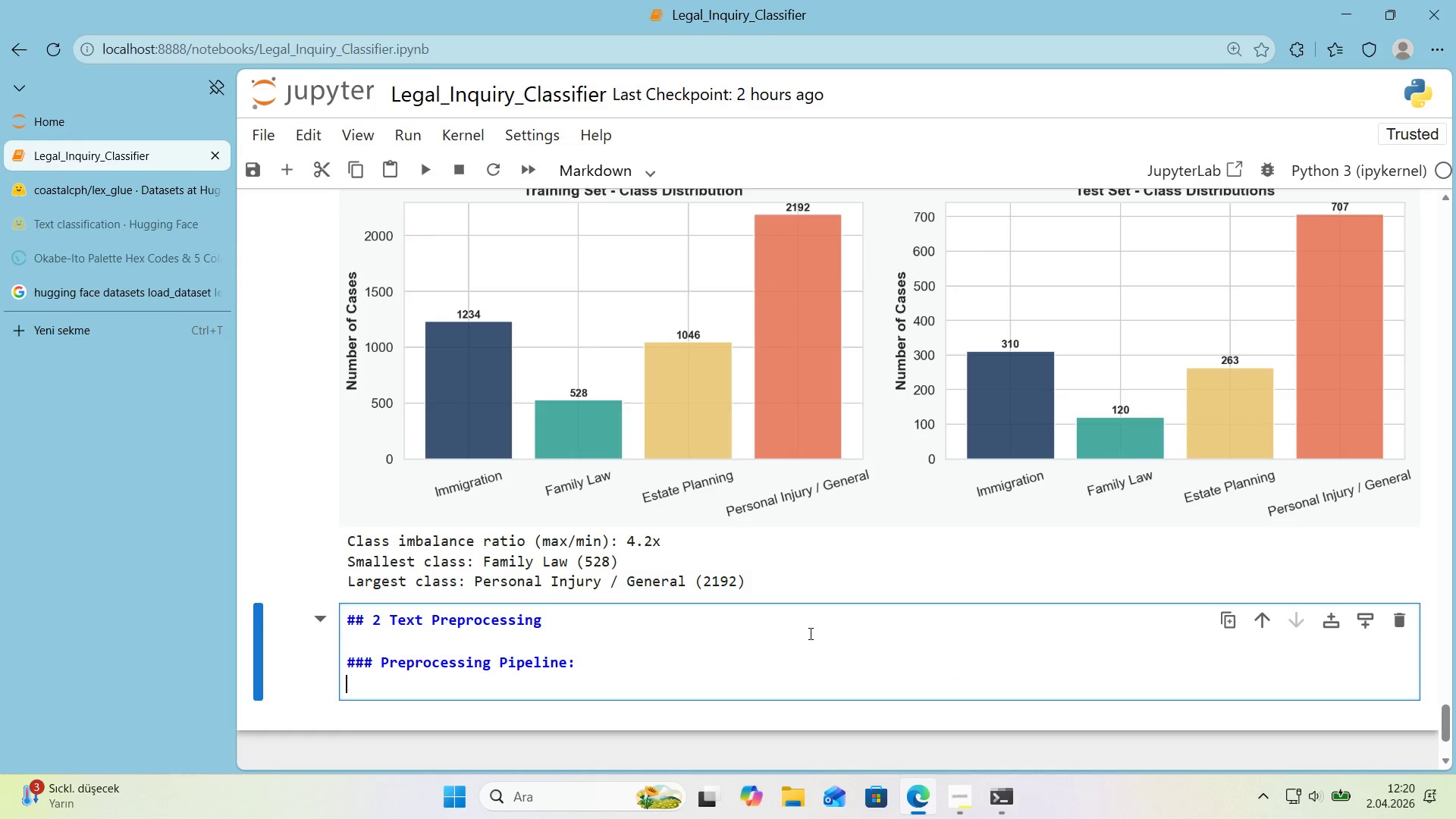 
type(1. **HTML tag removal** Web from s)
key(Backspace)
key(Backspace)
key(Backspace)
key(Backspace)
key(Backspace)
type(orm subm'ss'ons often conta'n res'dual HTML M)
key(Backspace)
type(markup)
 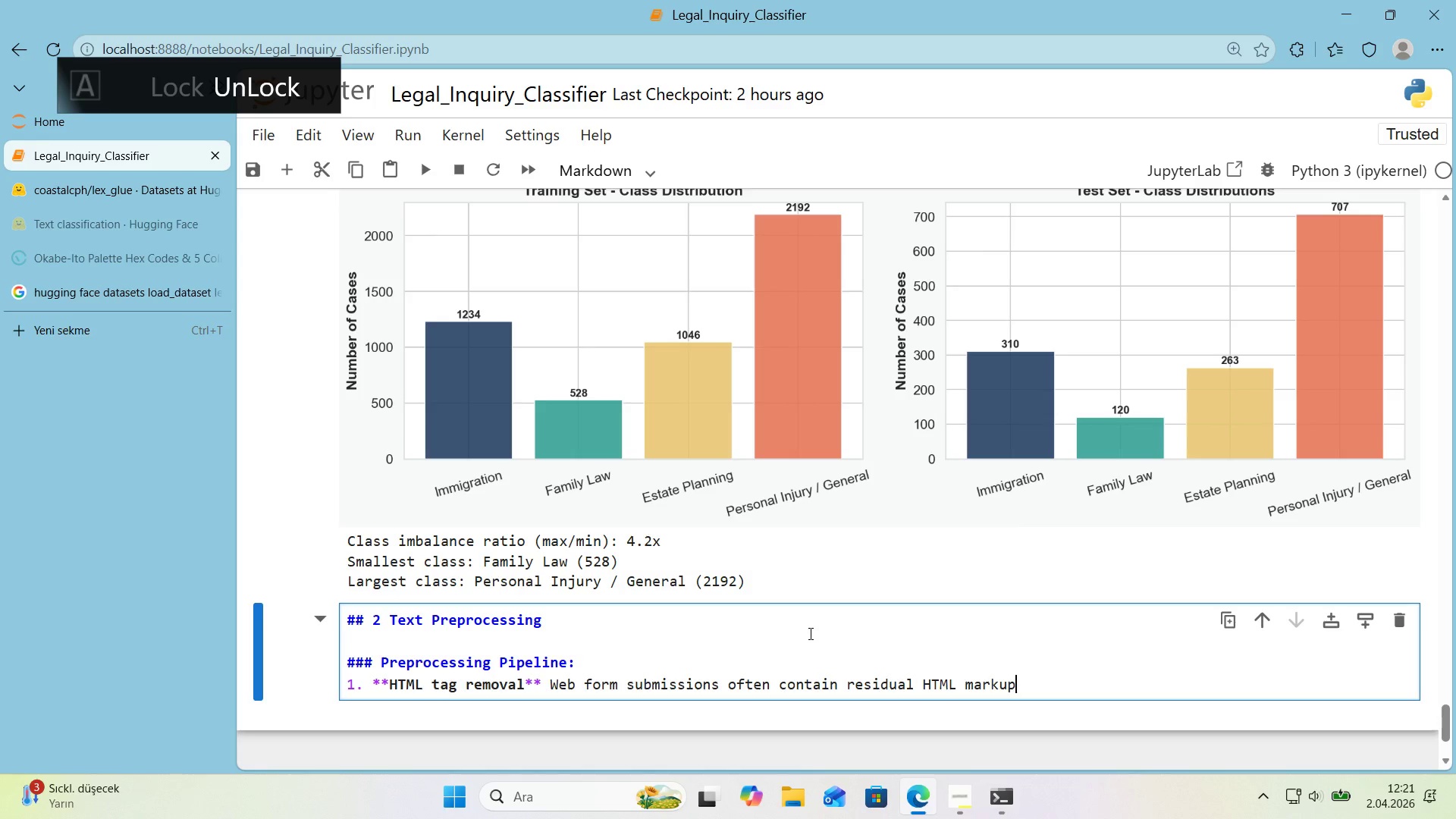 
key(Enter)
 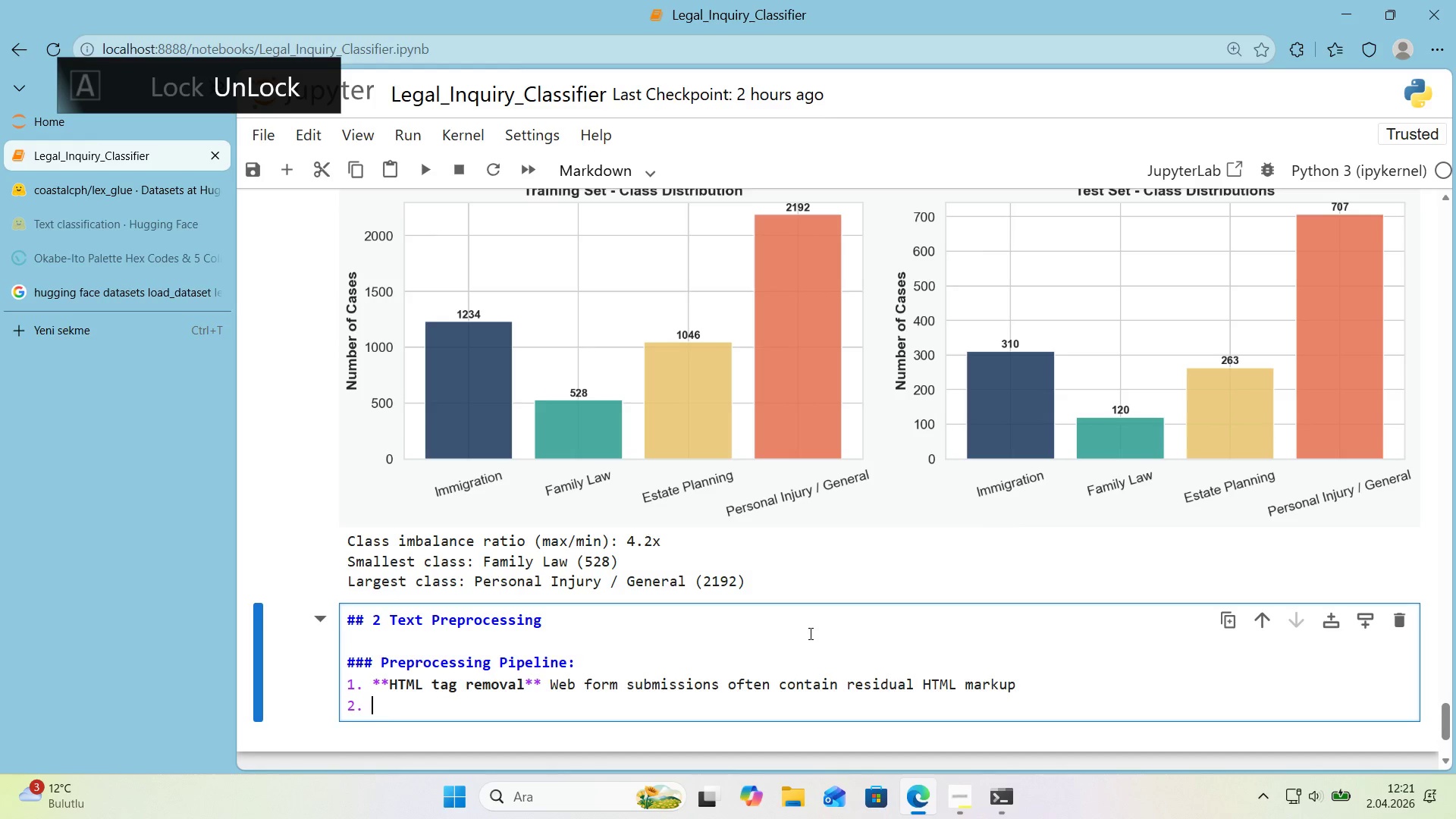 
type(2)
key(Backspace)
type(**Wh'tespace normal'zat'on** Cola)
key(Backspace)
type(lapse mult'ple spaces, )
 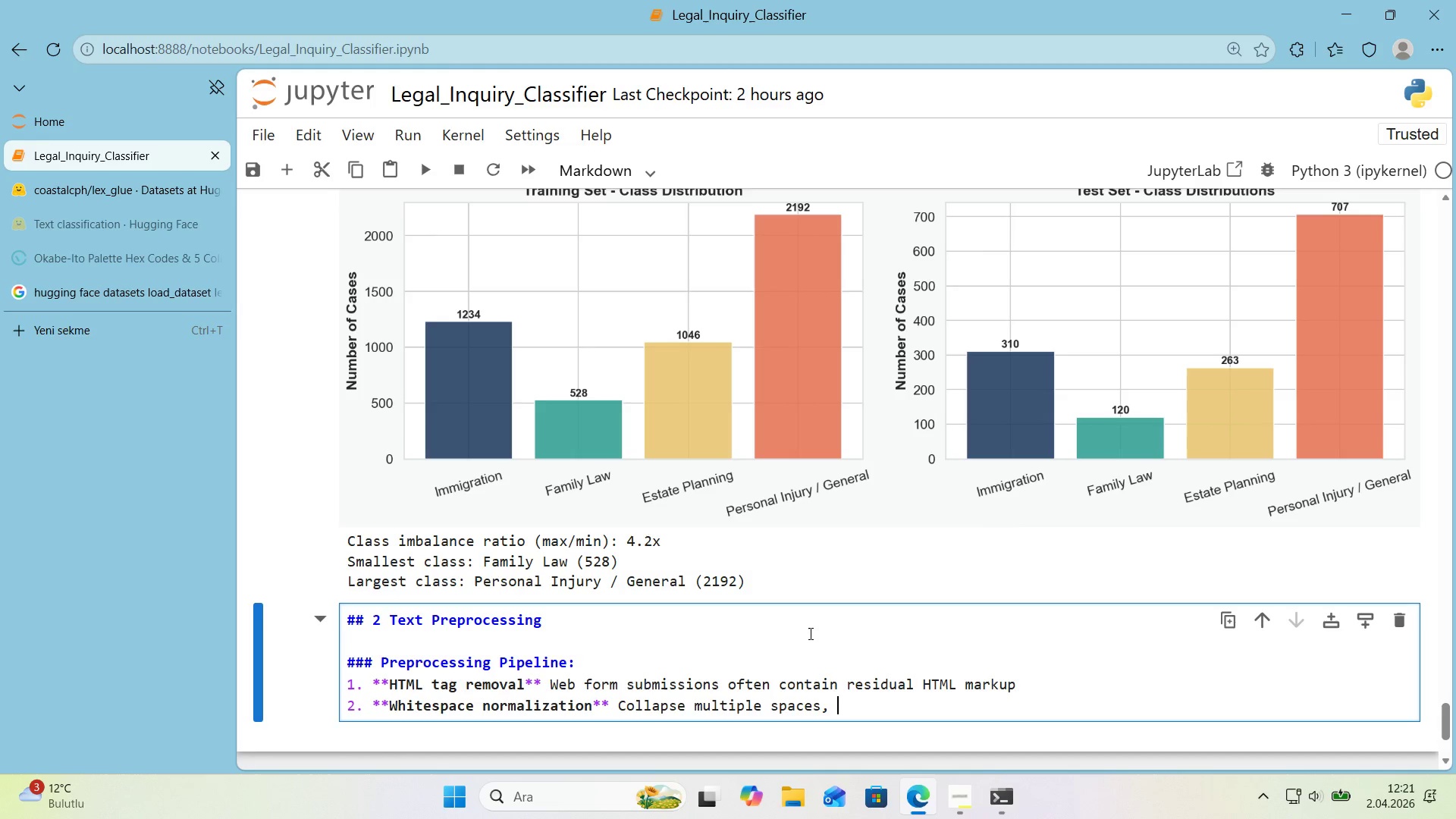 
type(str'p lead'ng&tra'l'ng wh'tescape)
 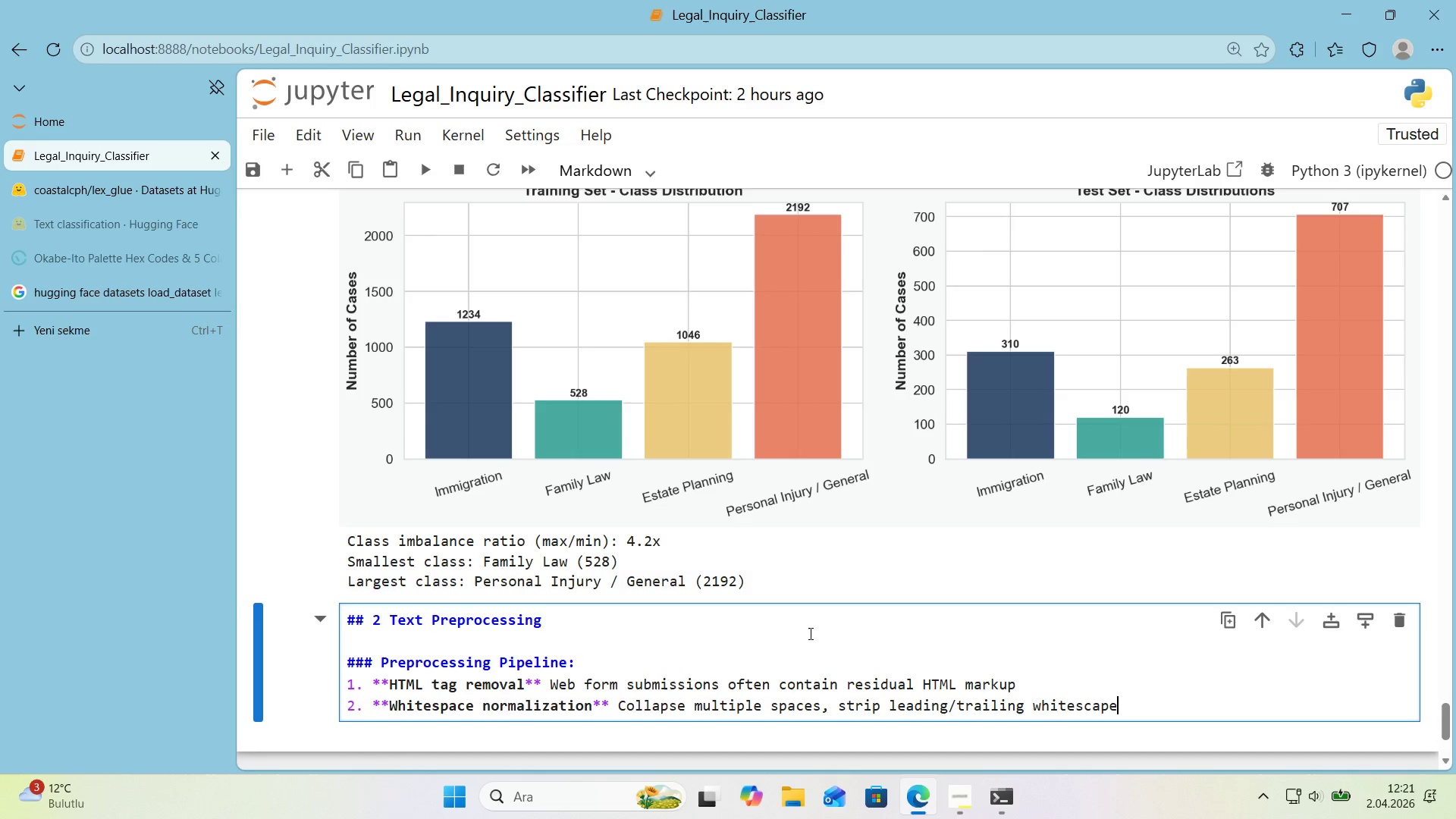 
wait(6.47)
 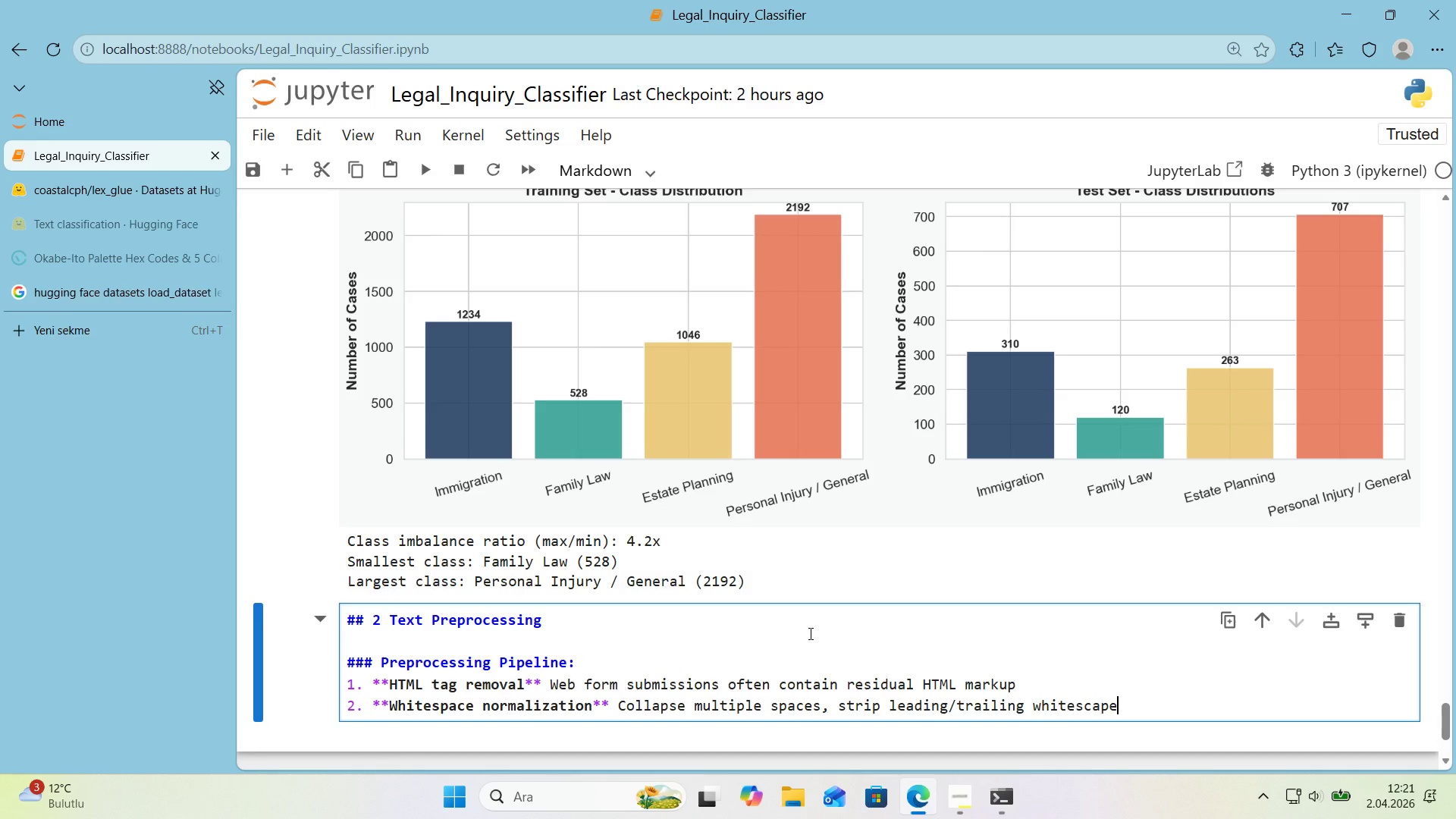 
key(Enter)
 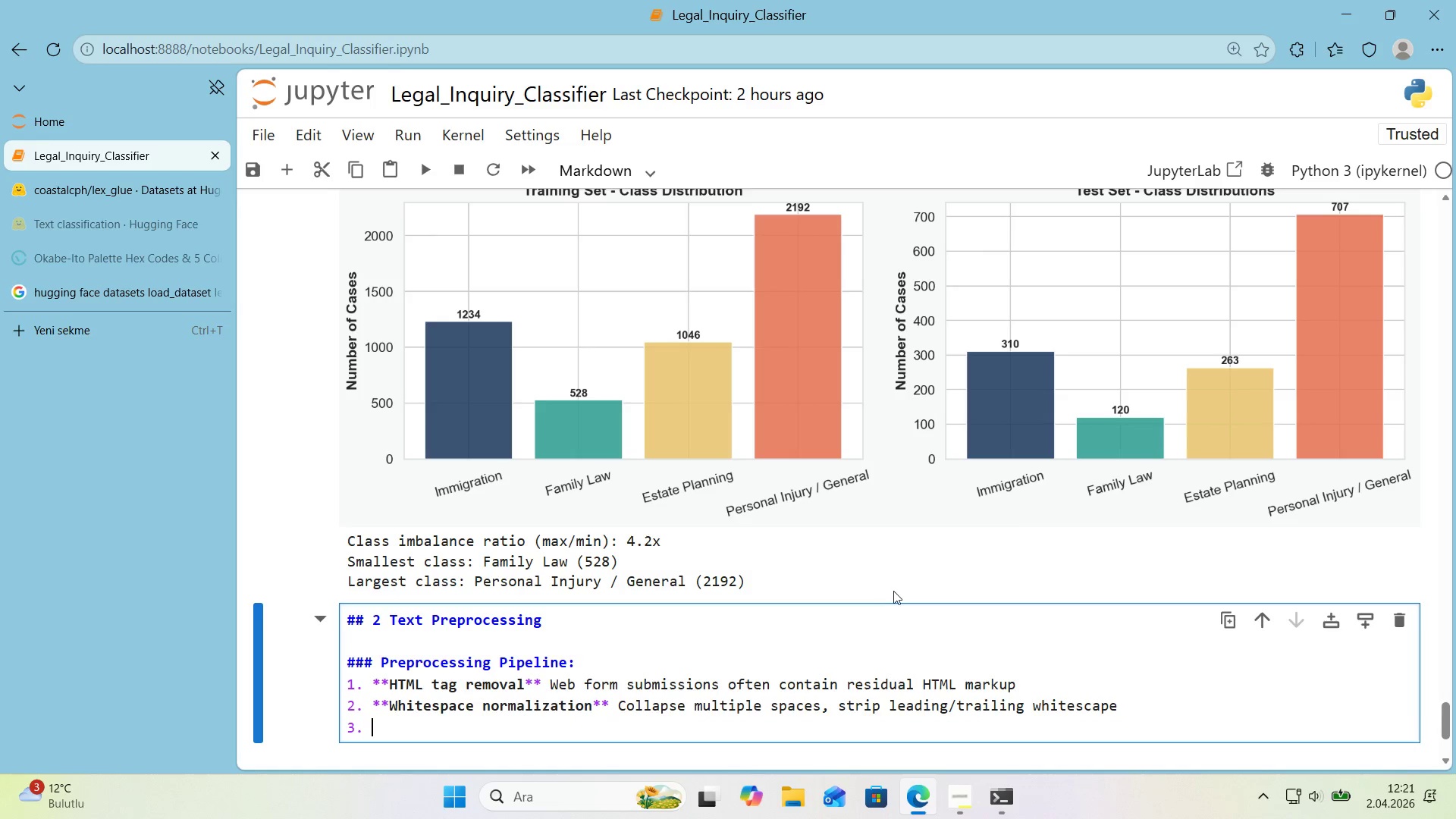 
scroll: coordinate [893, 591], scroll_direction: up, amount: 1.0
 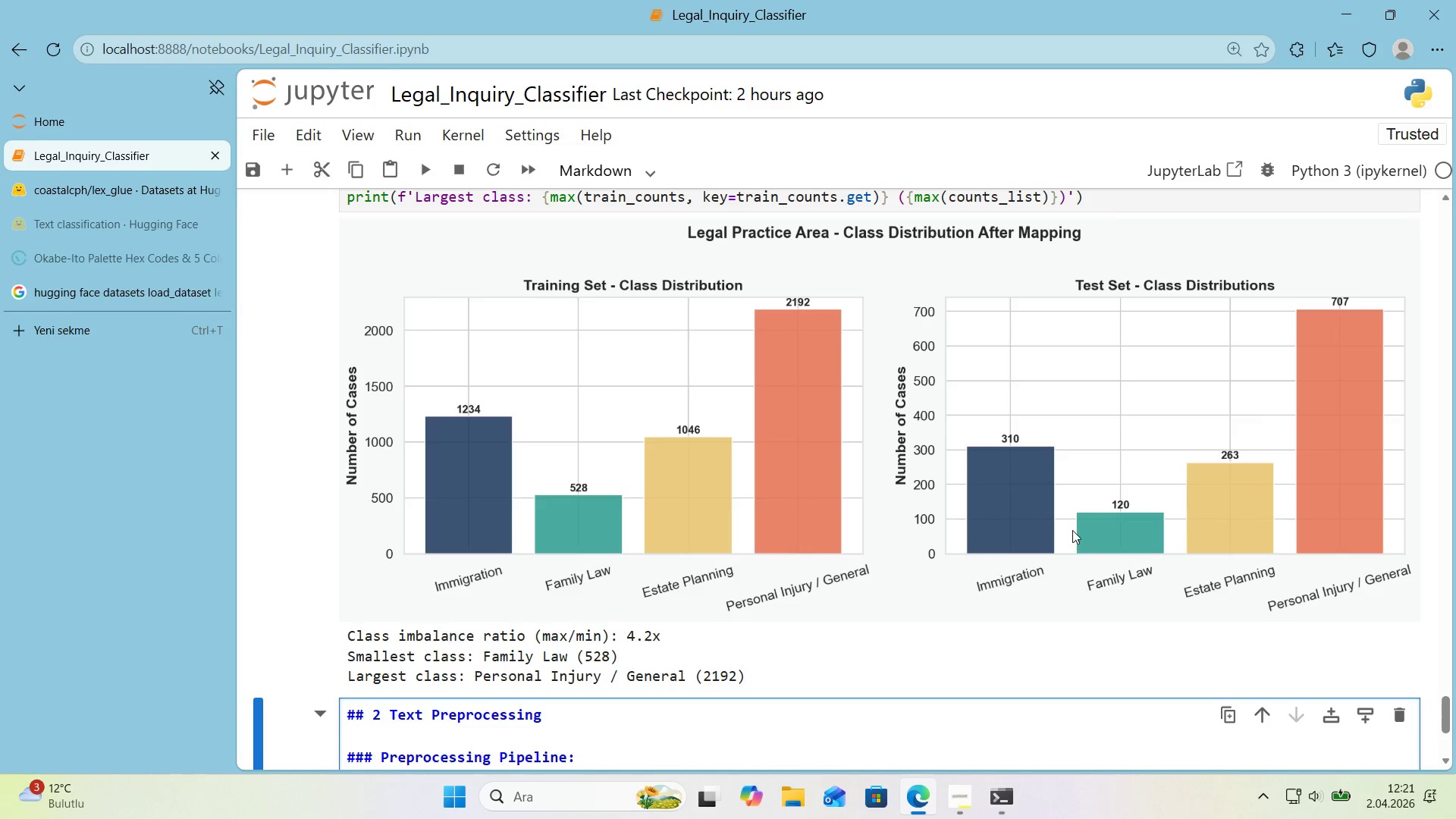 
wait(5.2)
 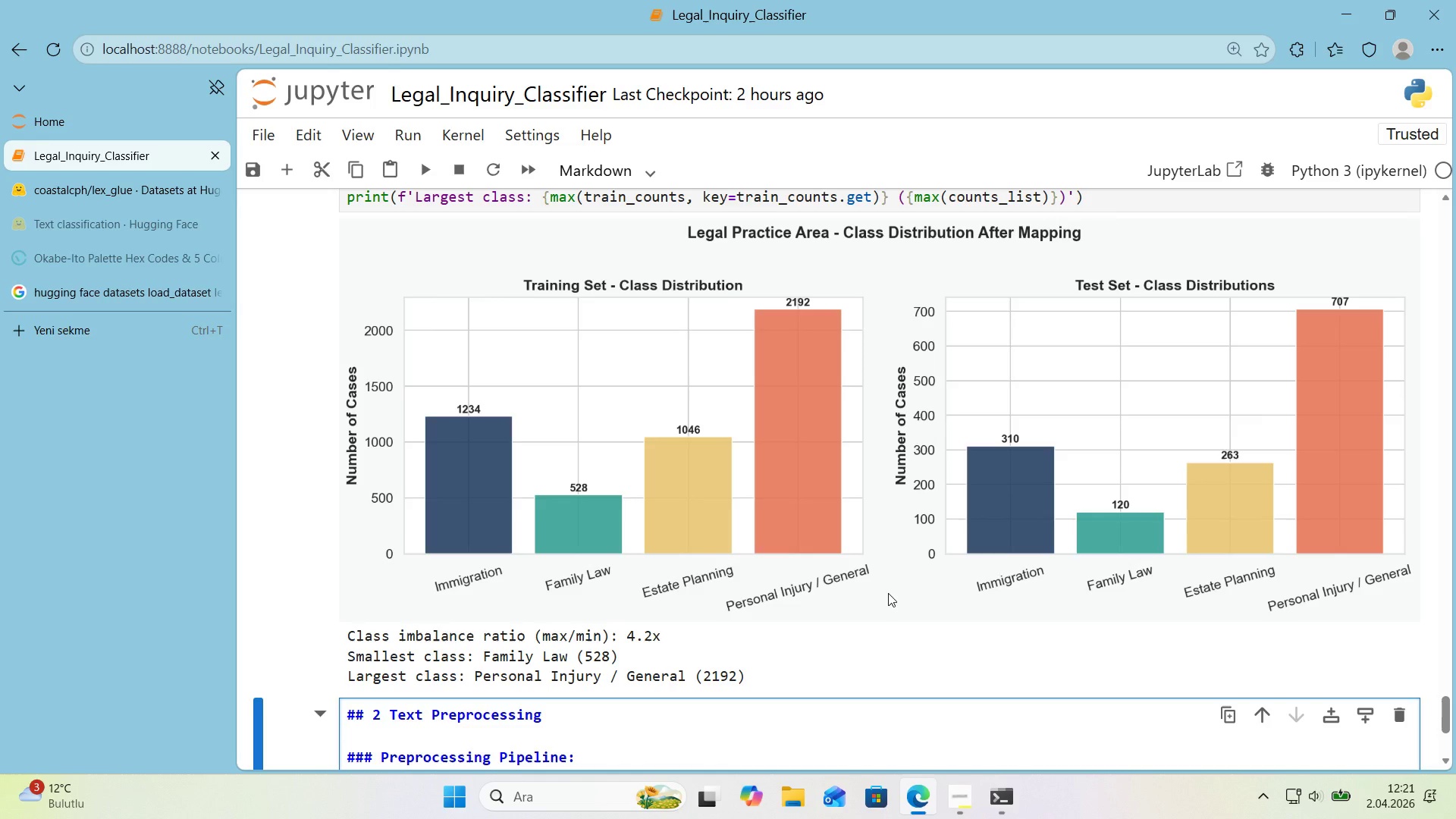 
scroll: coordinate [1084, 526], scroll_direction: down, amount: 1.0
 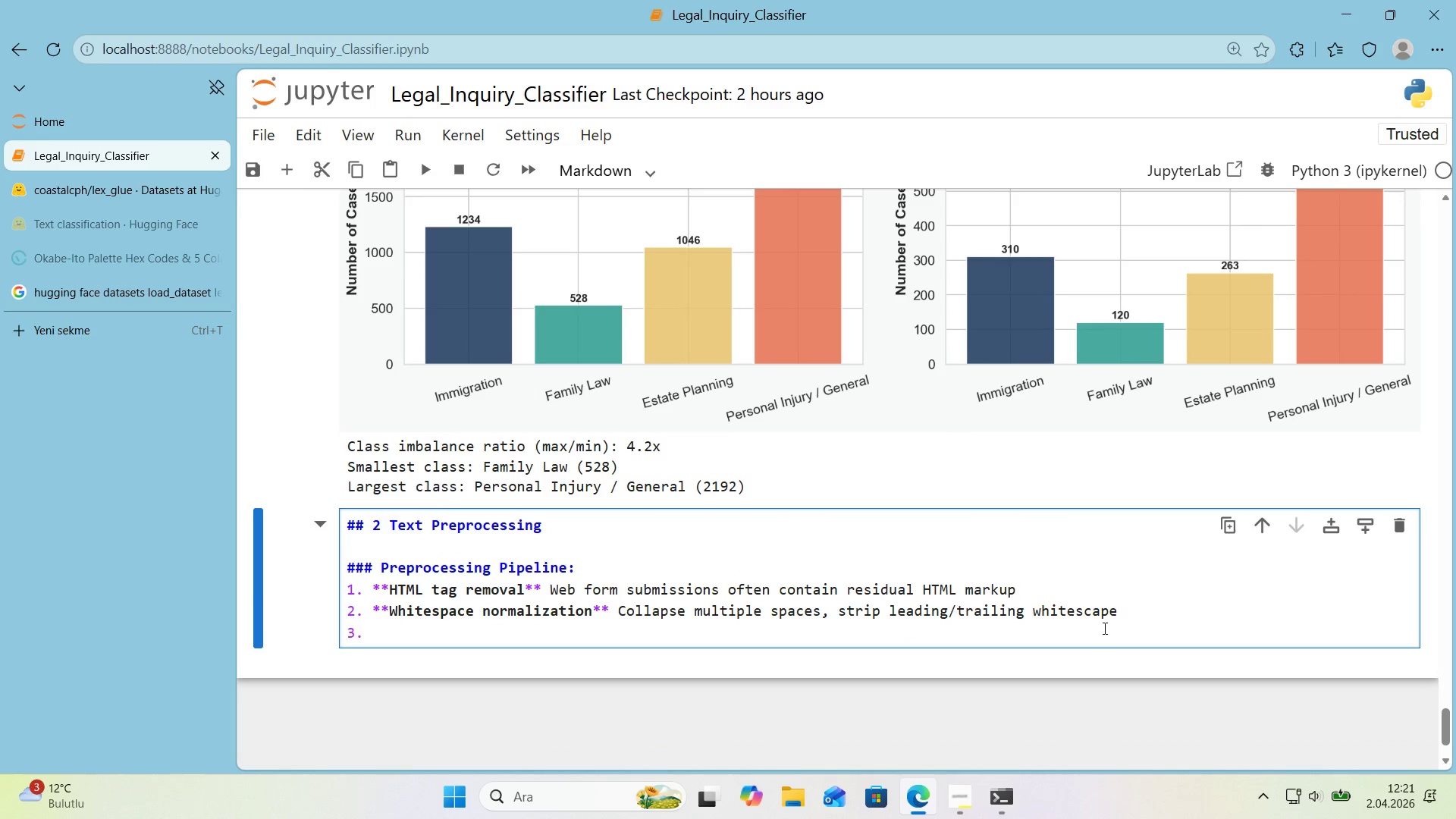 
left_click([1103, 628])
 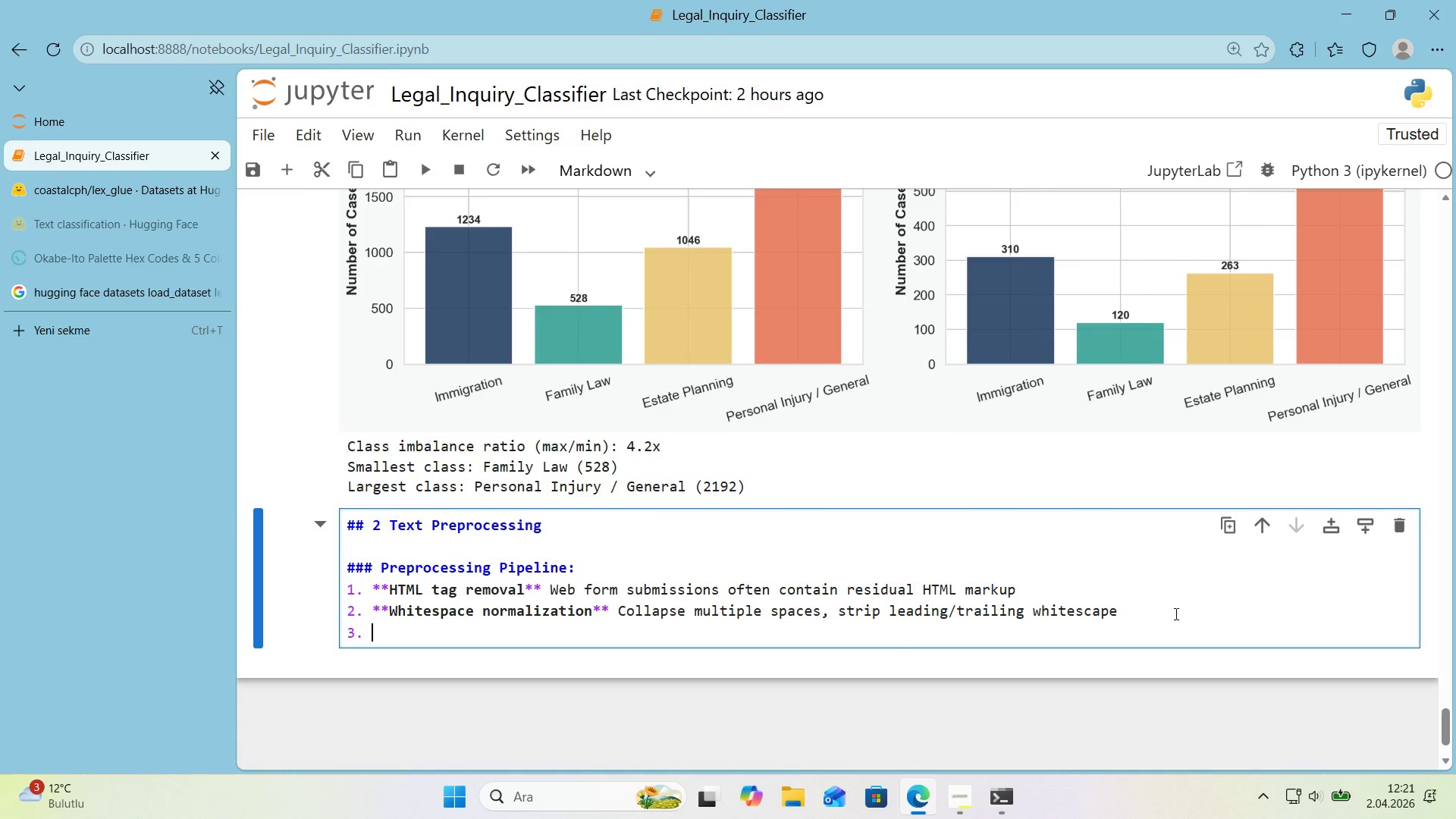 
wait(5.09)
 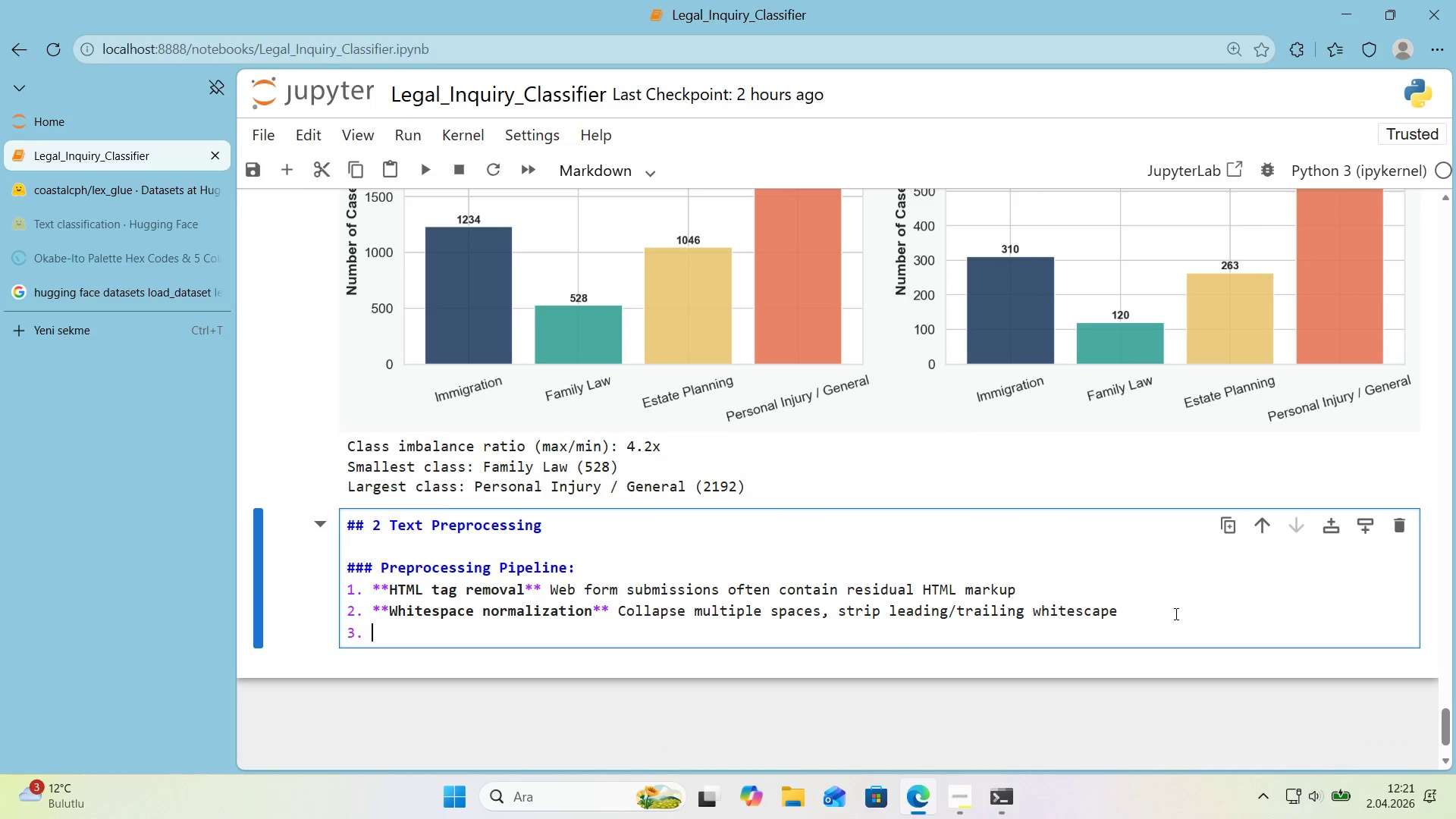 
type(**Length analys's>)
key(Backspace)
type(** Undder)
key(Backspace)
key(Backspace)
key(Backspace)
type(erstand text legth d'str'but'on )
 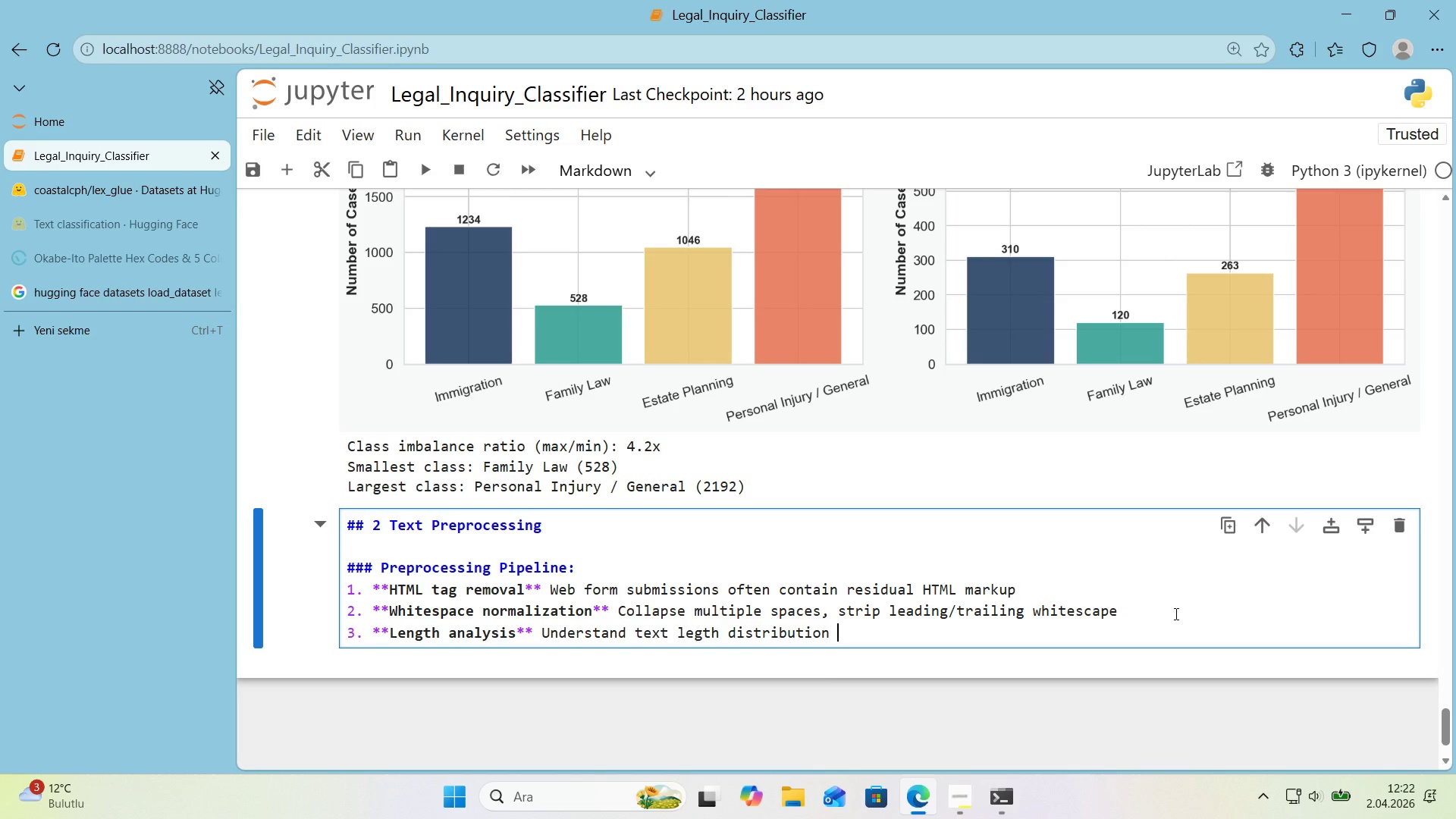 
left_click([697, 639])
 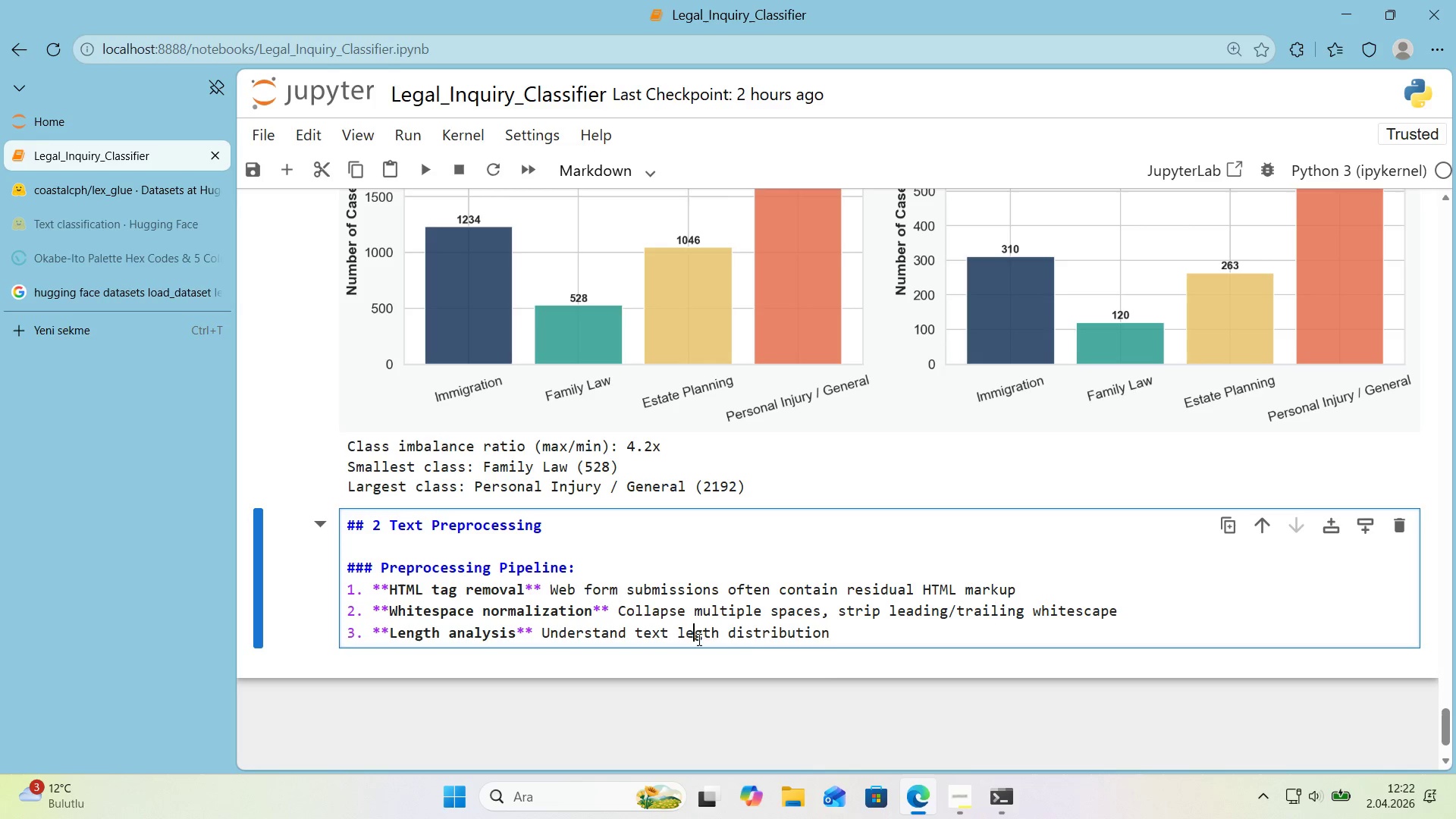 
key(N)
 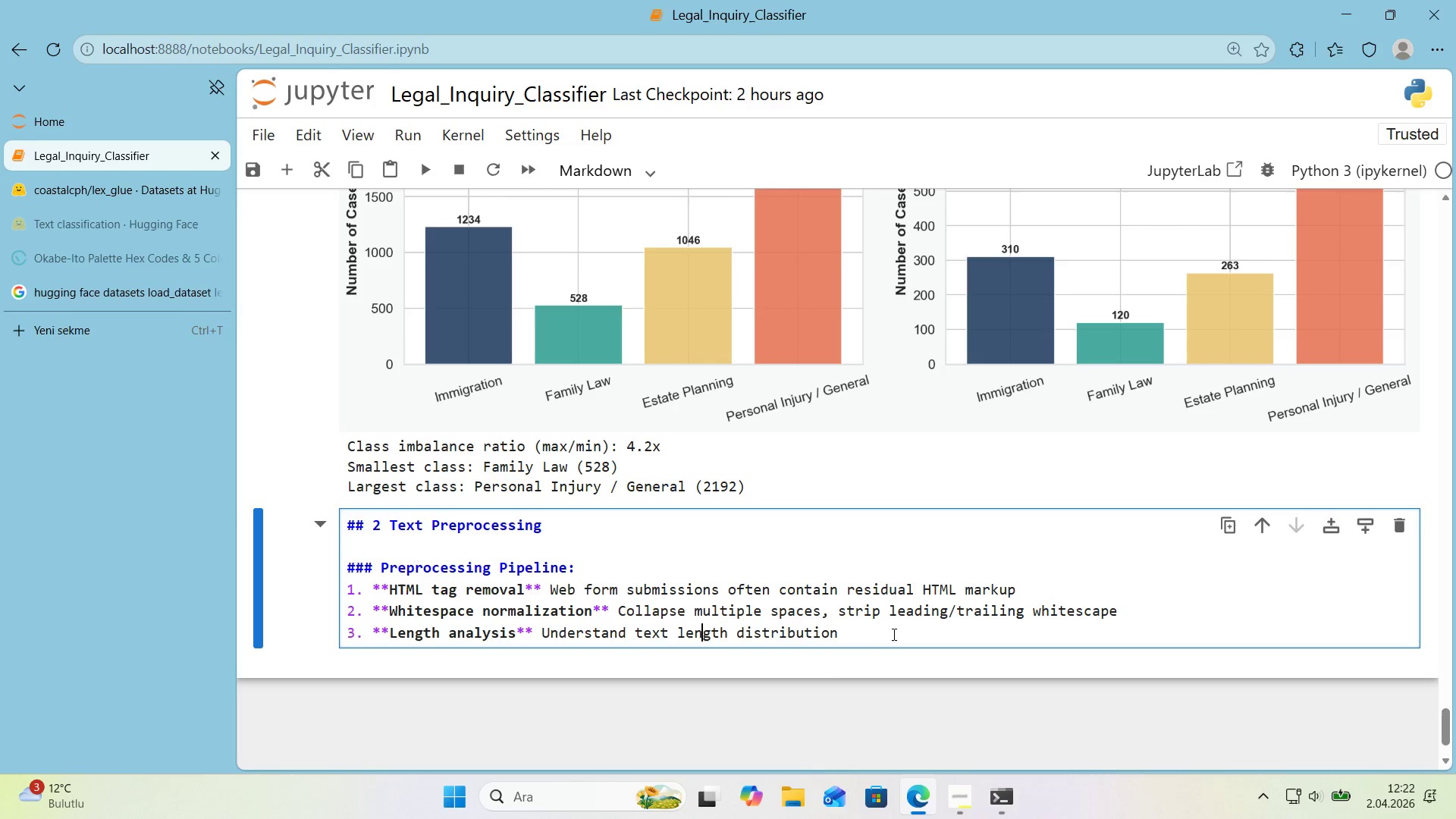 
left_click([895, 634])
 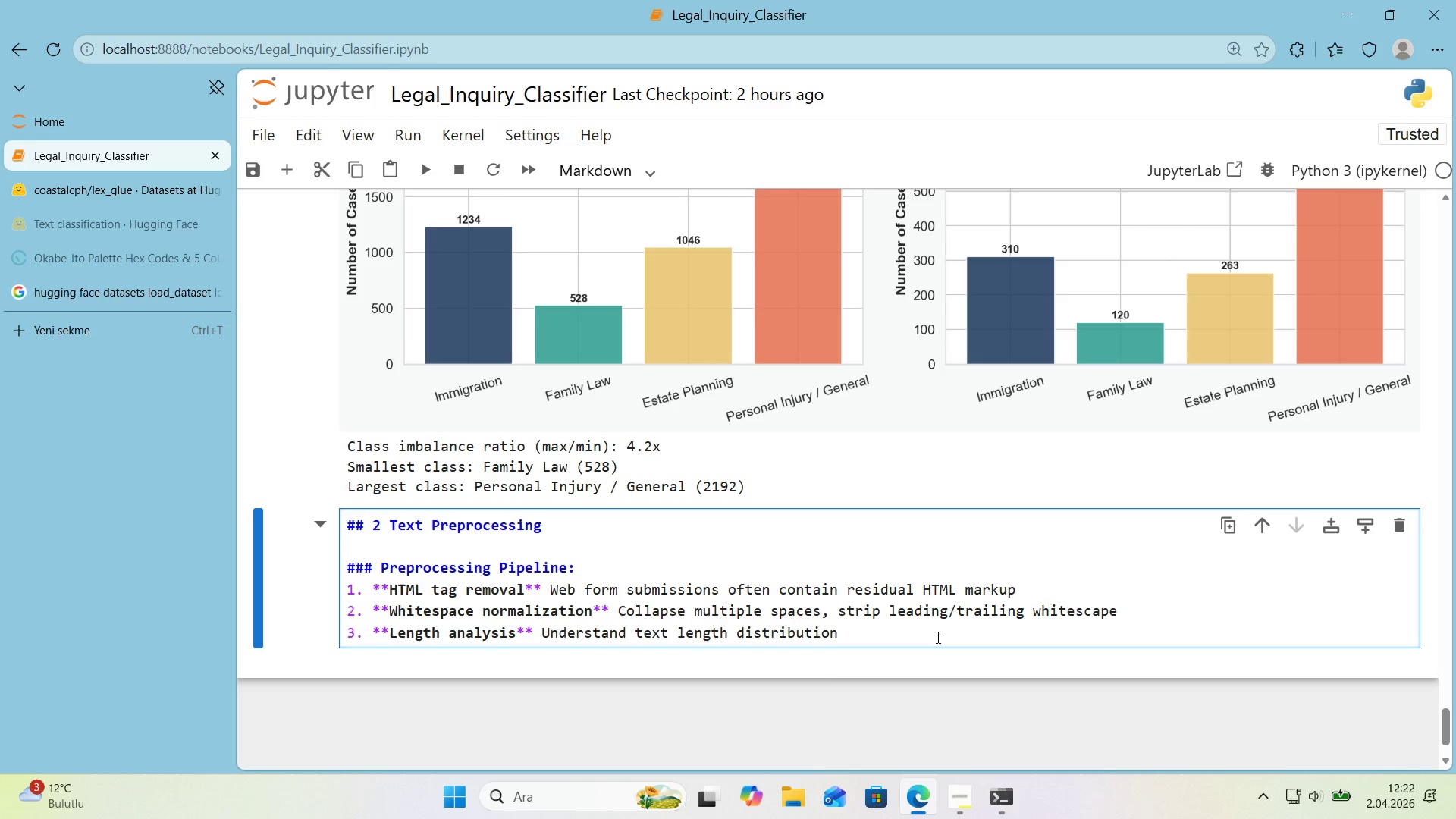 
key(Backspace)
type( for token'zer )
 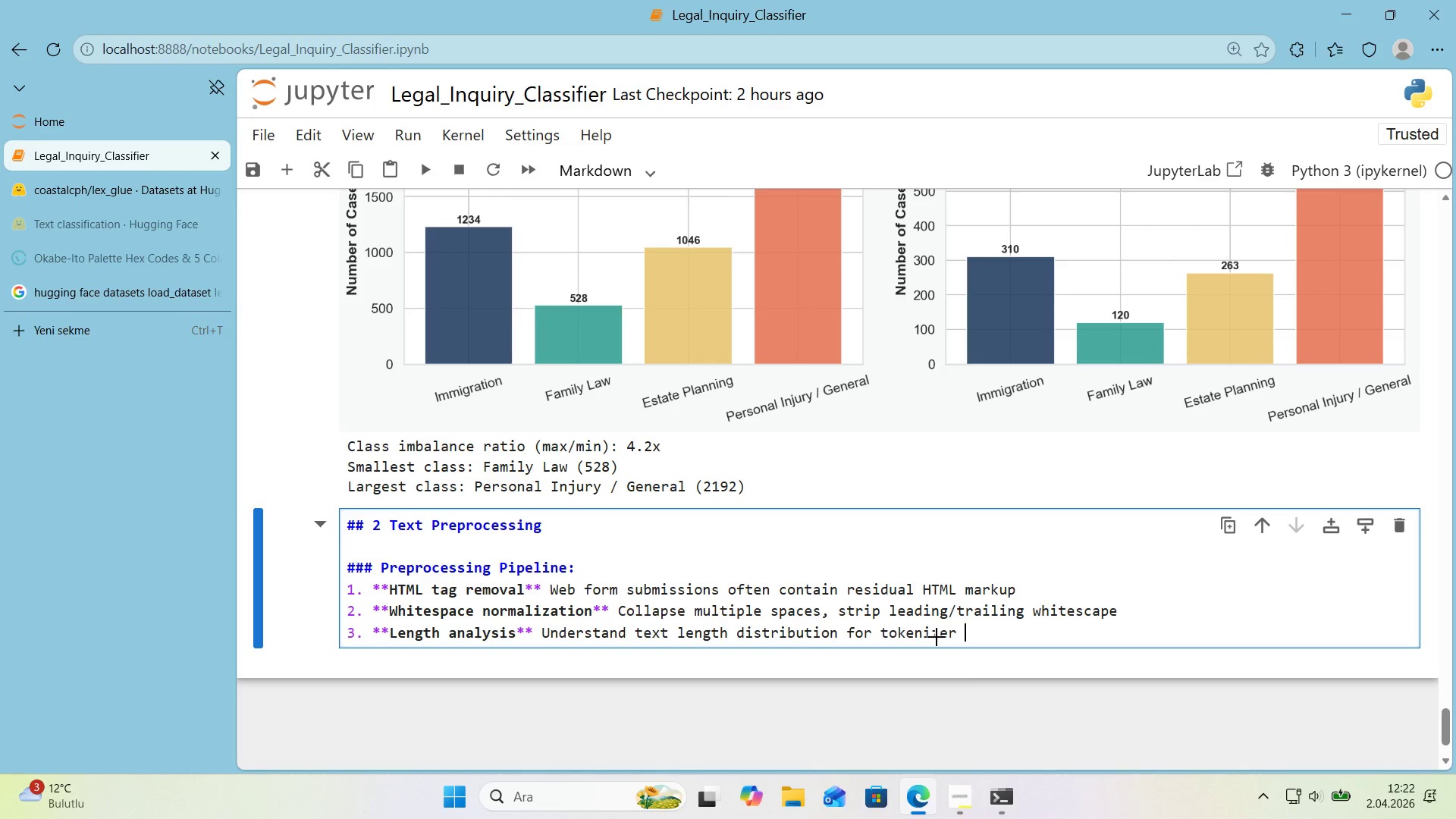 
key(Alt+Control+Comma)
 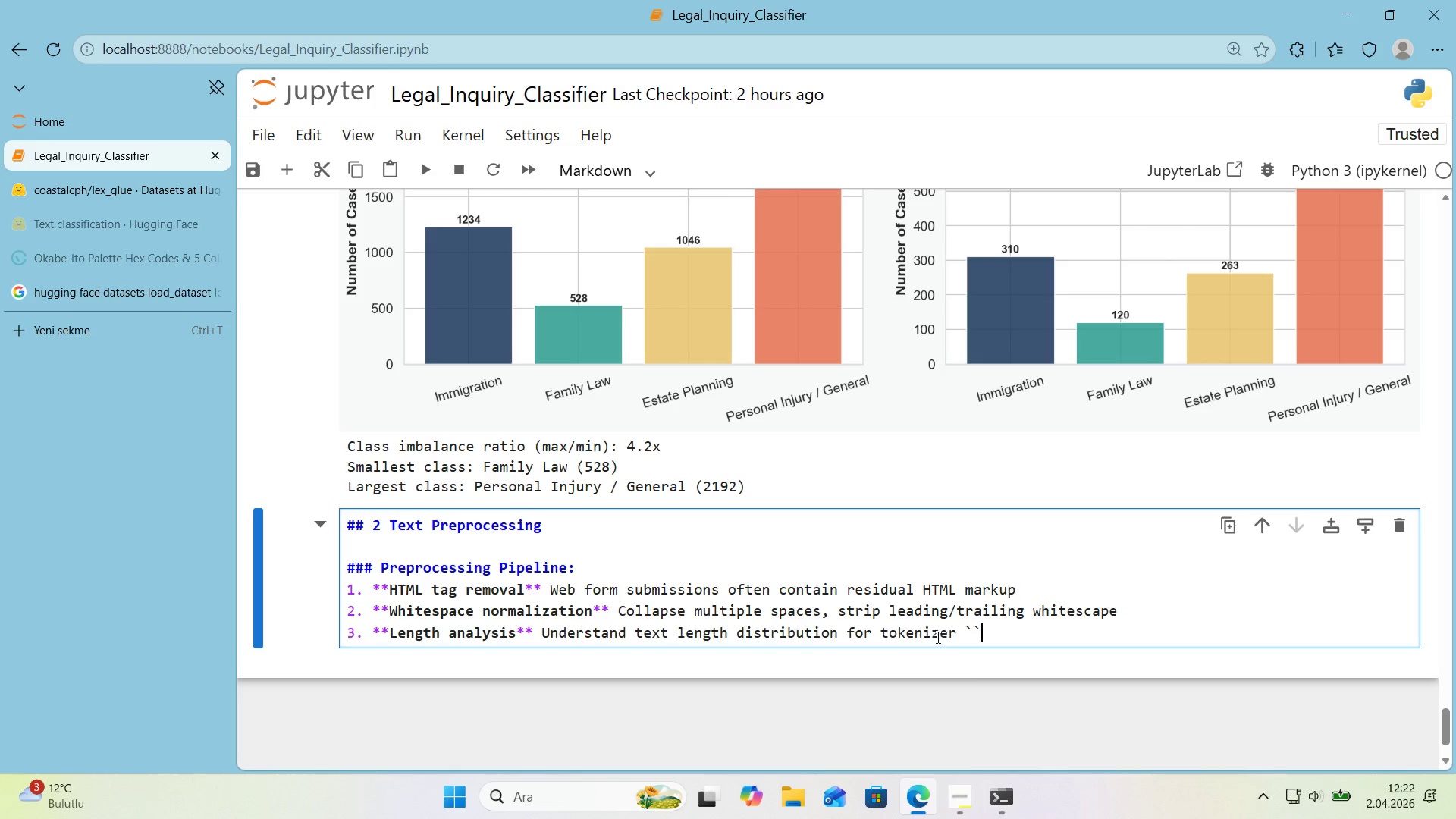 
key(Alt+Control+Comma)
 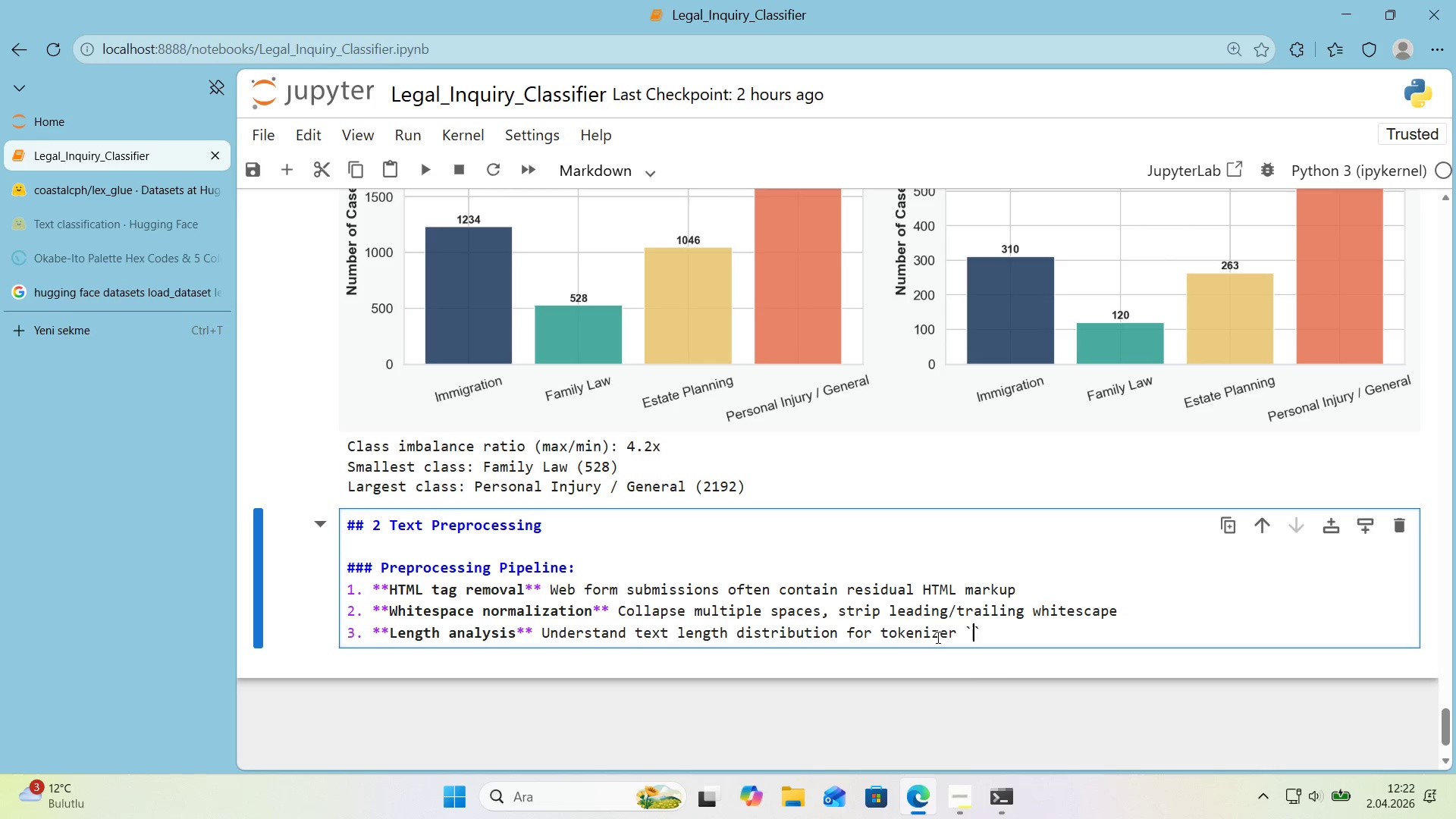 
key(ArrowLeft)
 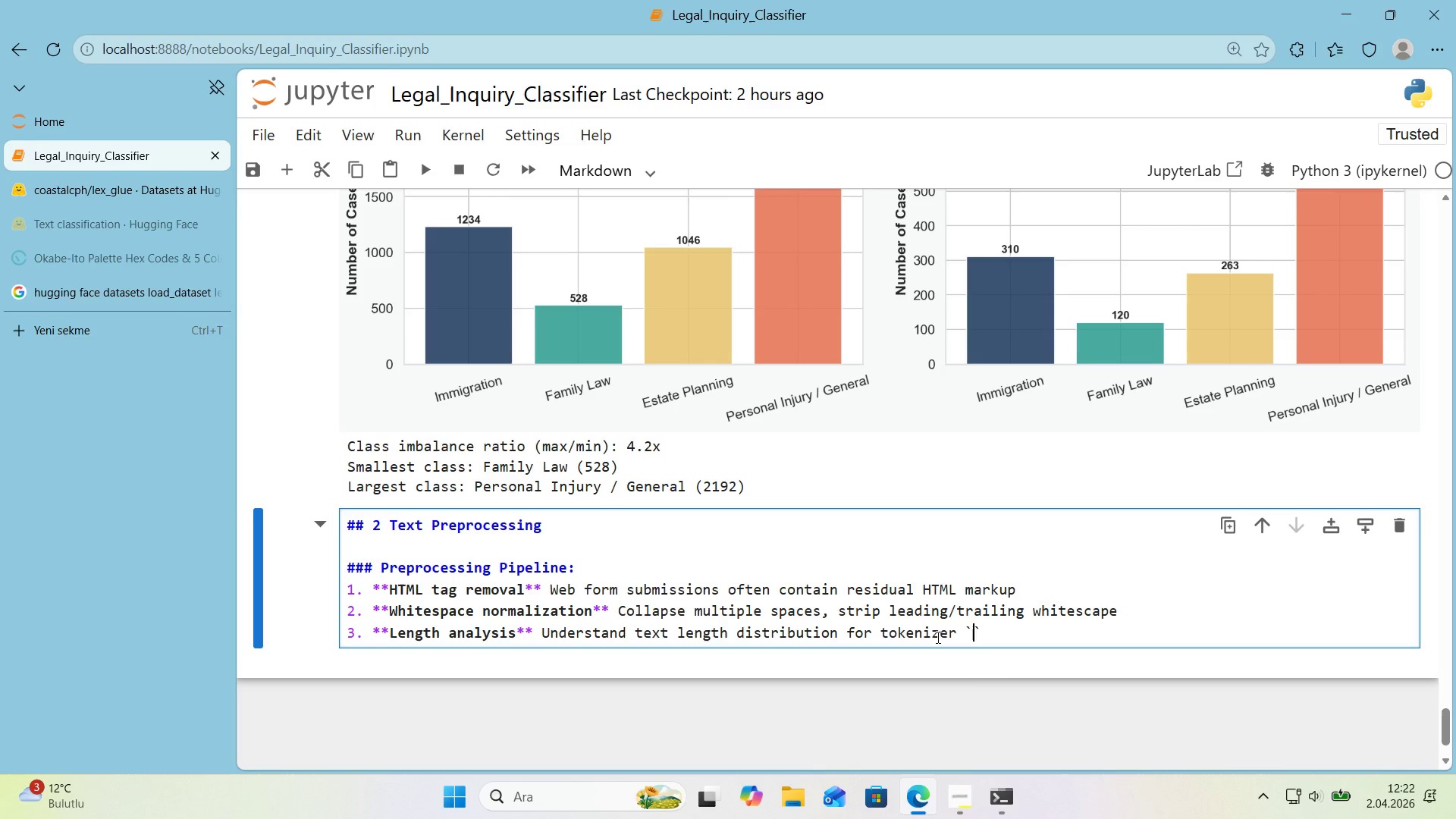 
type(max_length)
 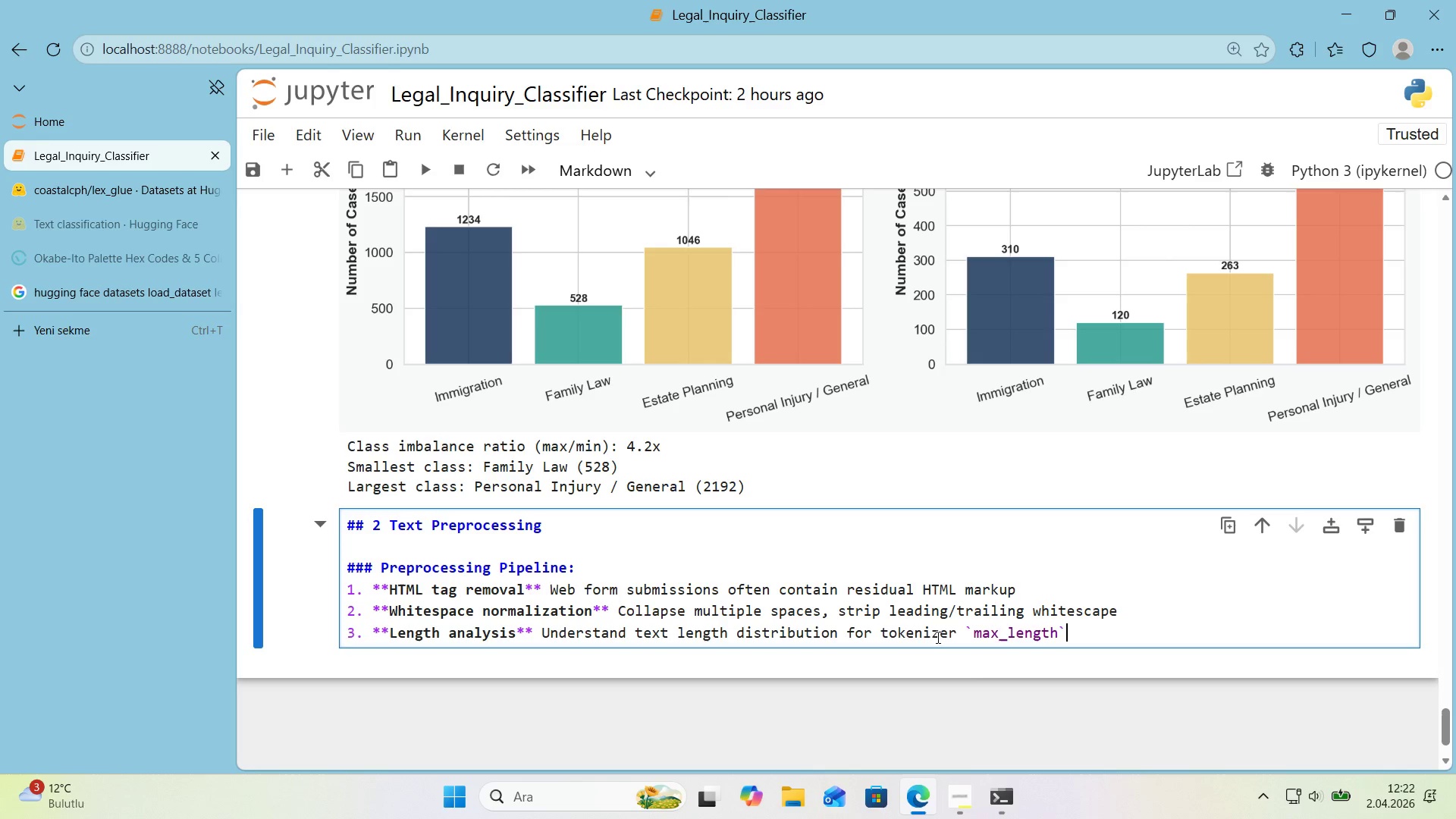 
key(ArrowRight)
 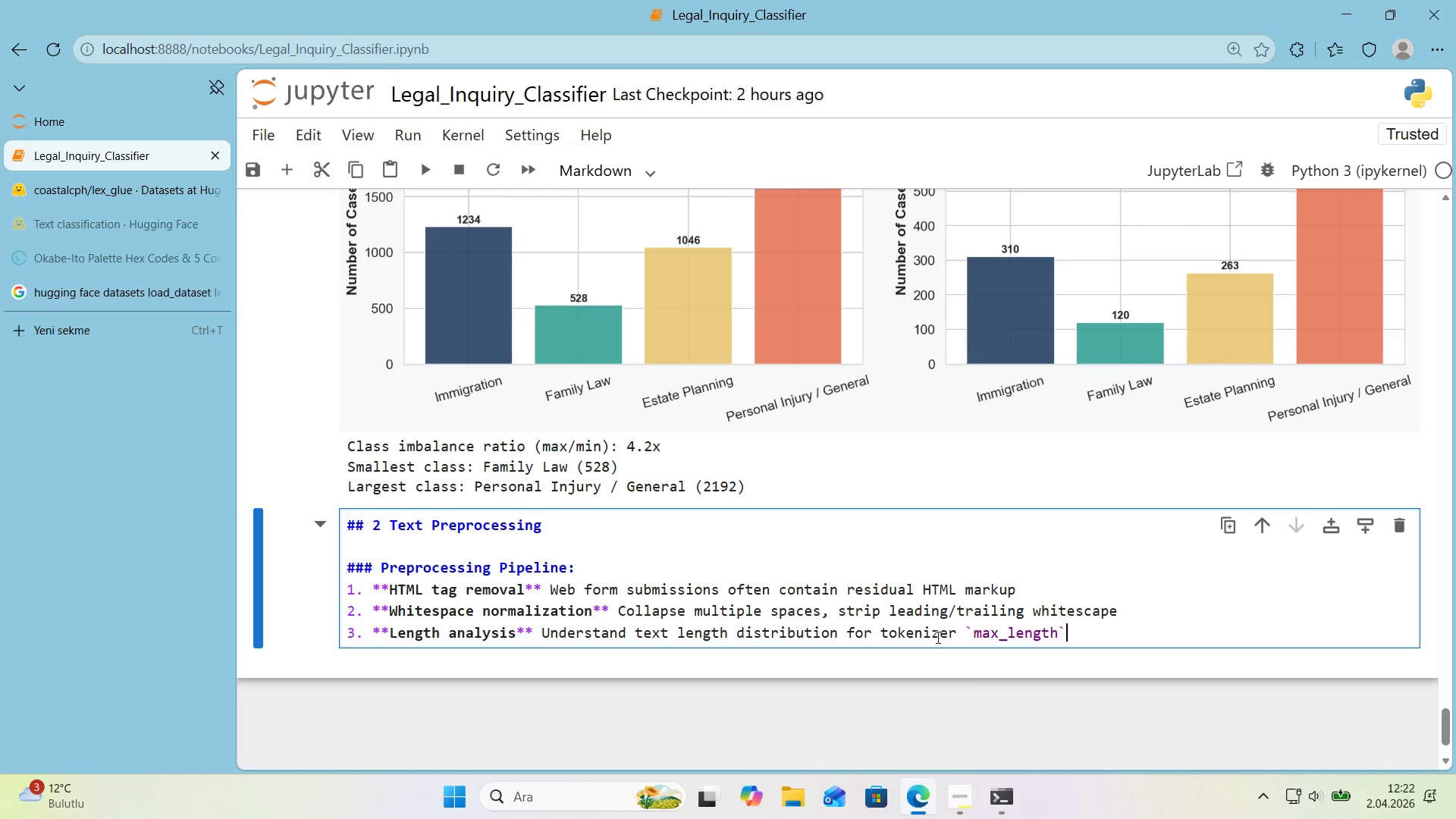 
type( select'on)
 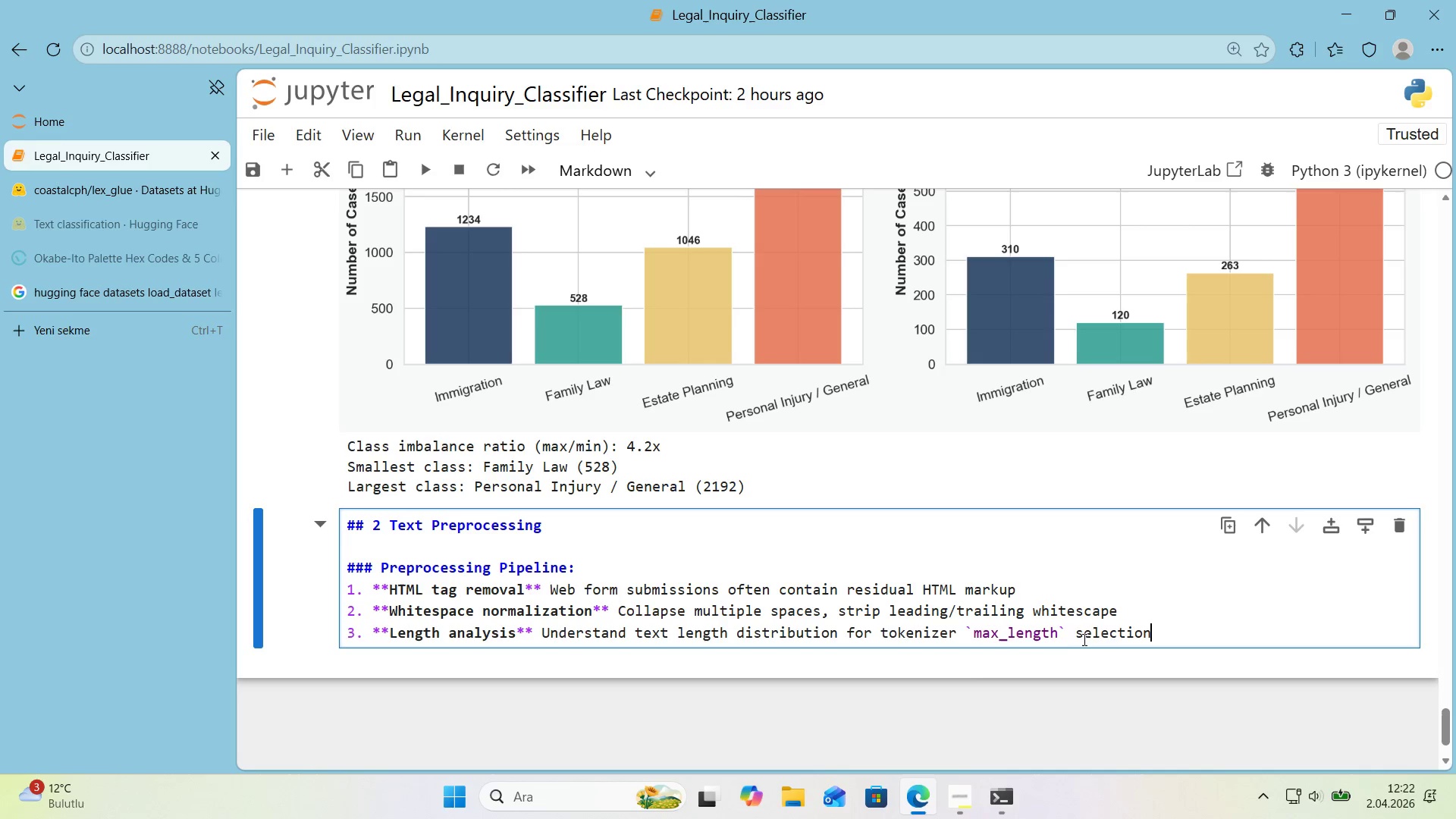 
key(Backspace)
 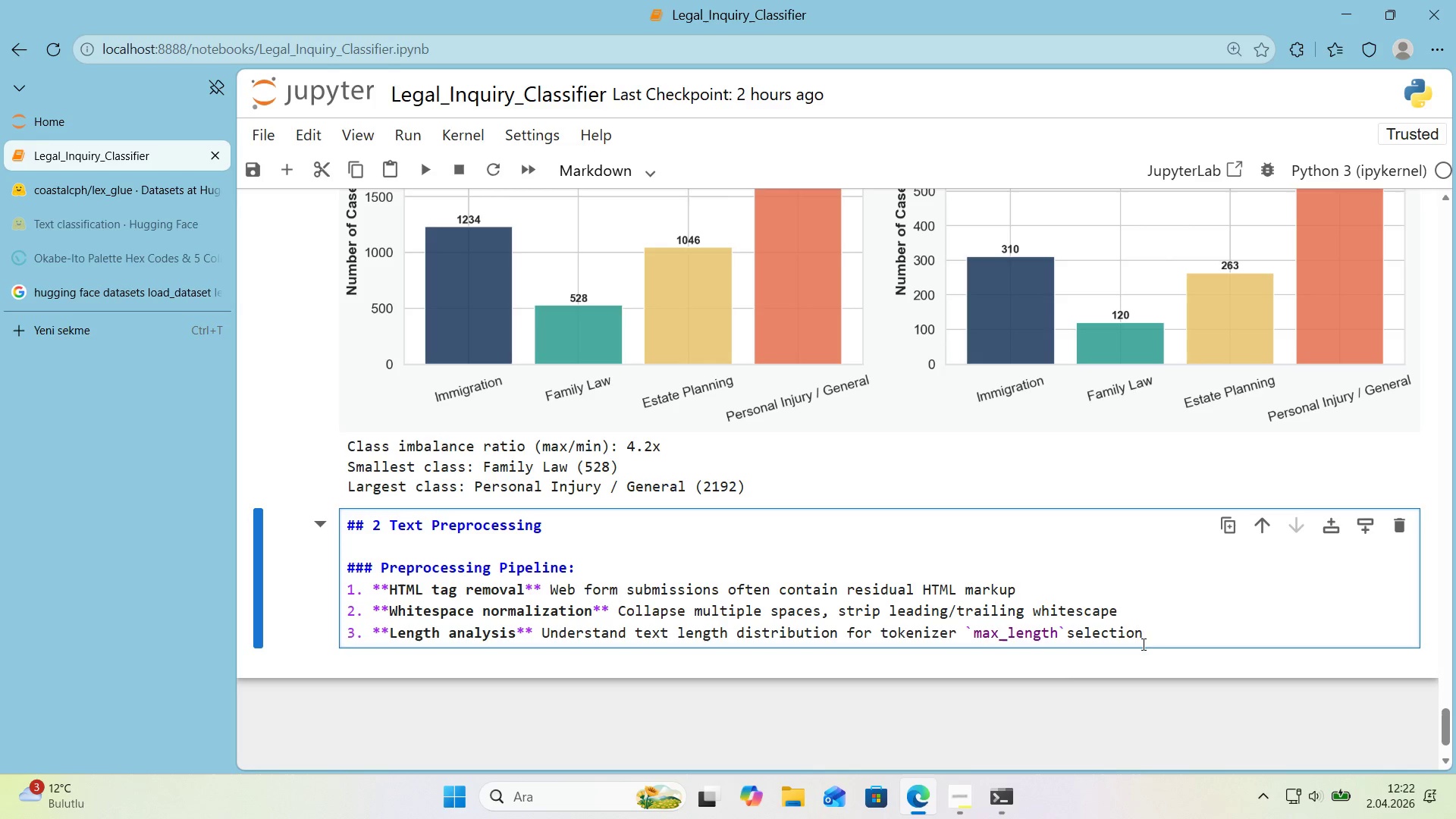 
key(Space)
 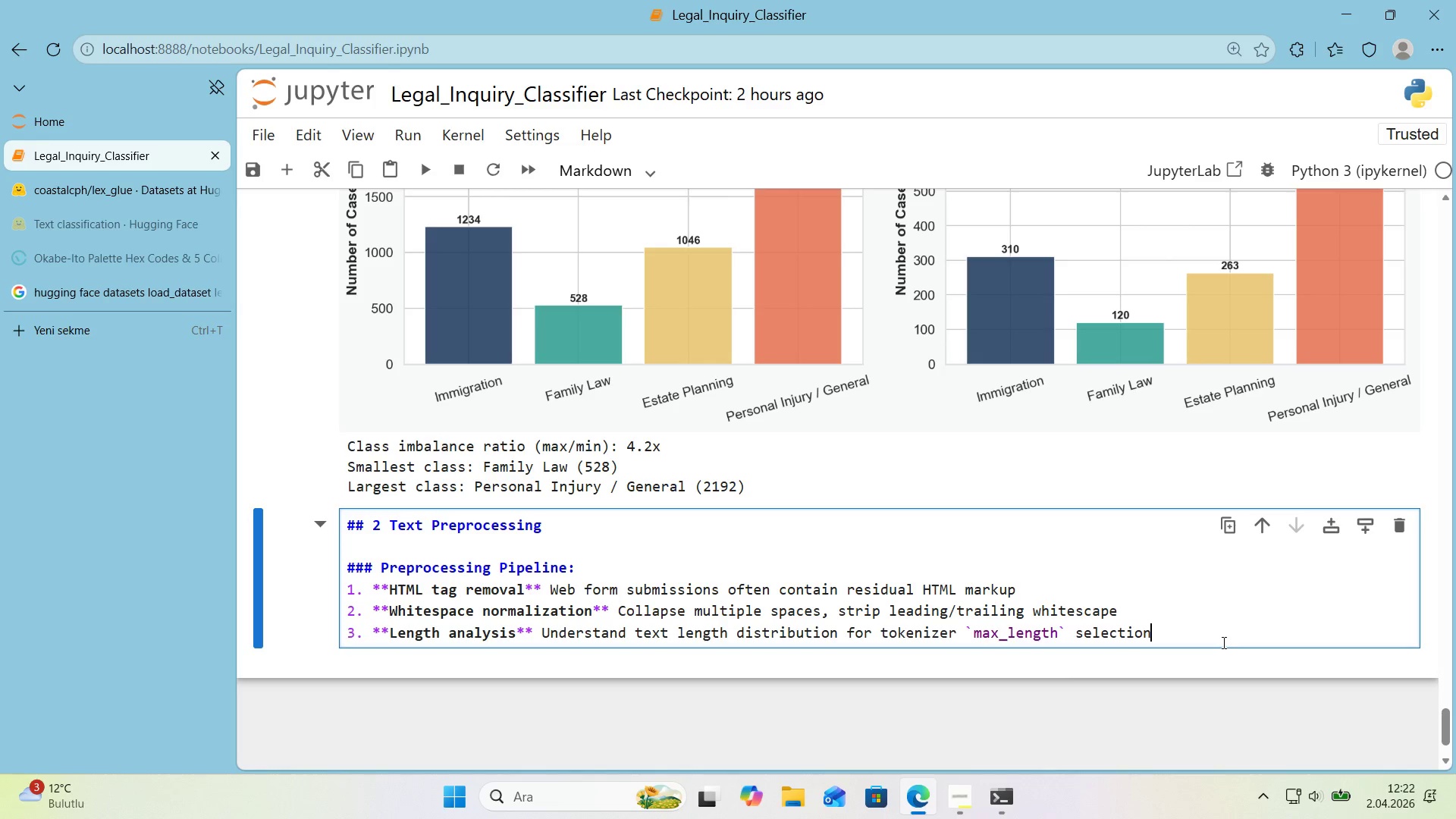 
key(Enter)
 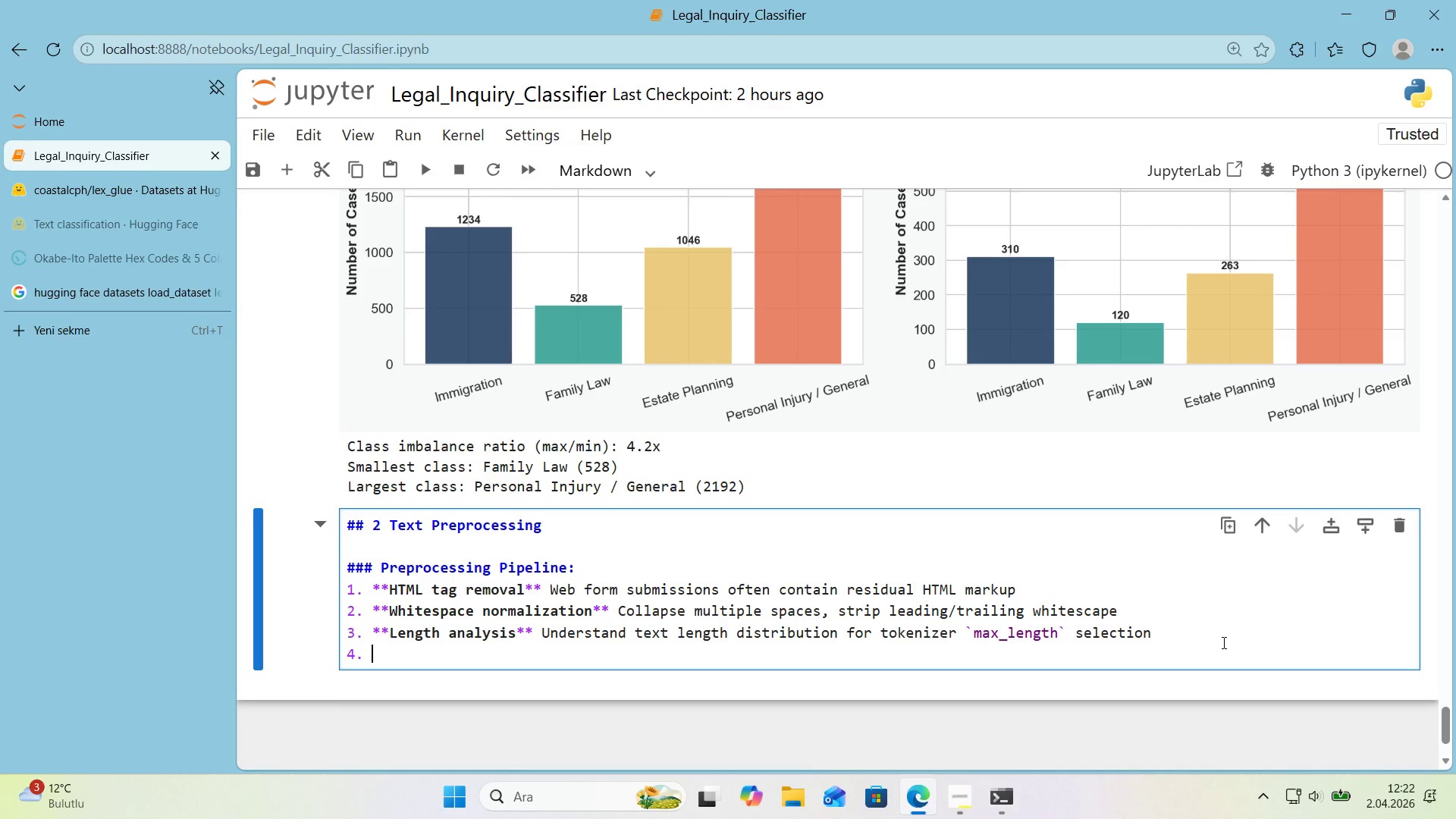 
key(Backspace)
 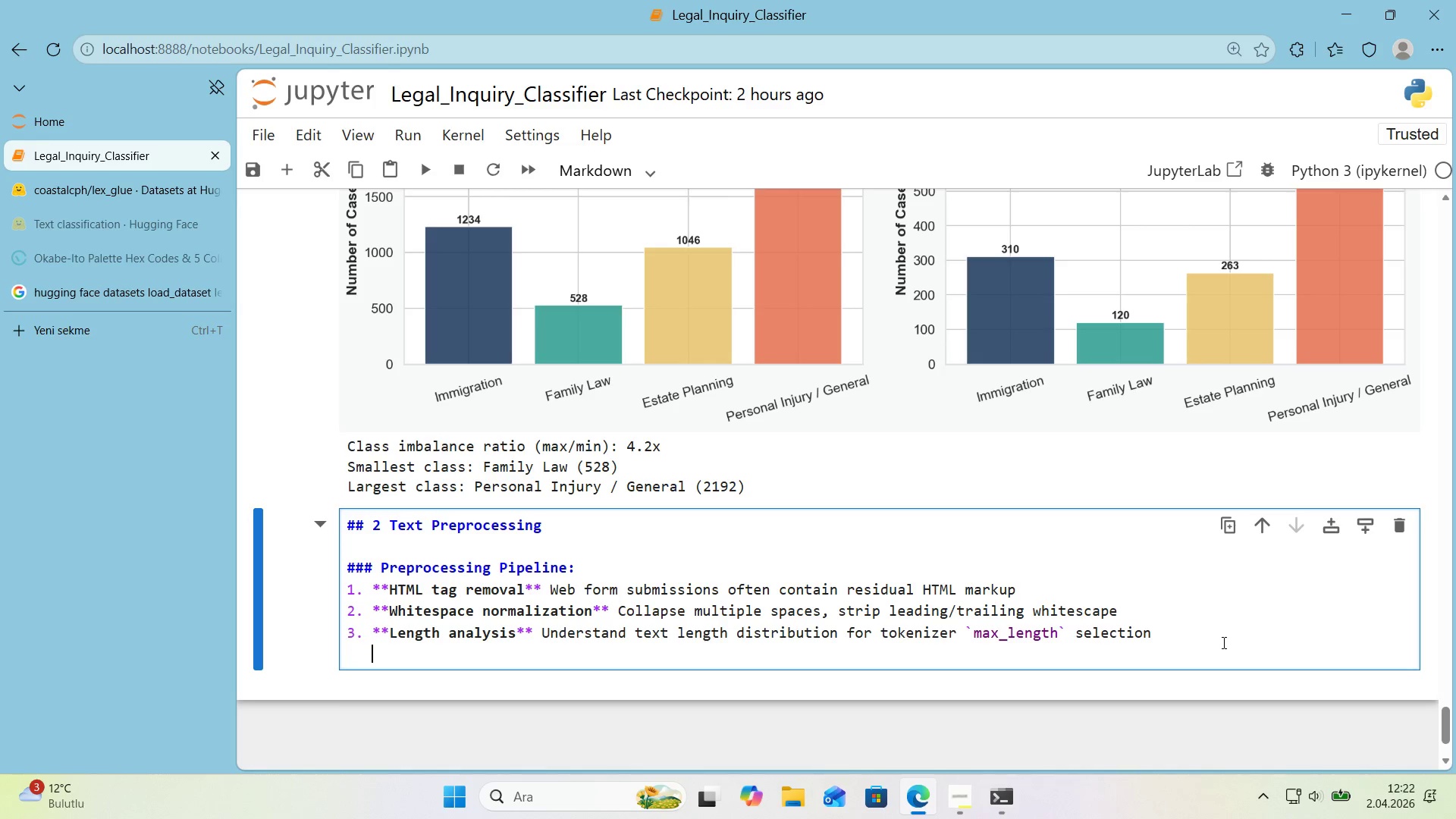 
key(Enter)
 